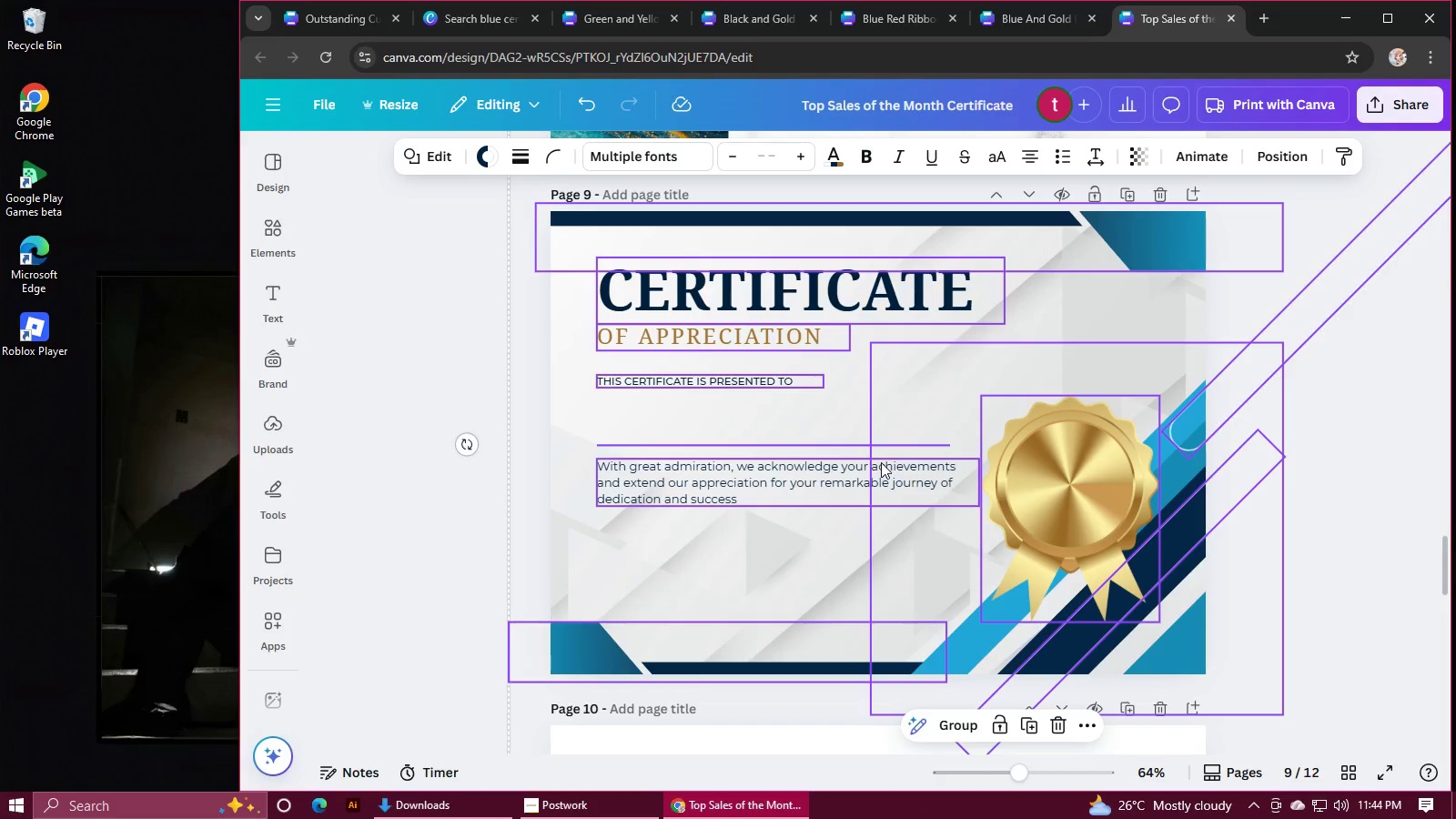 
left_click([782, 431])
 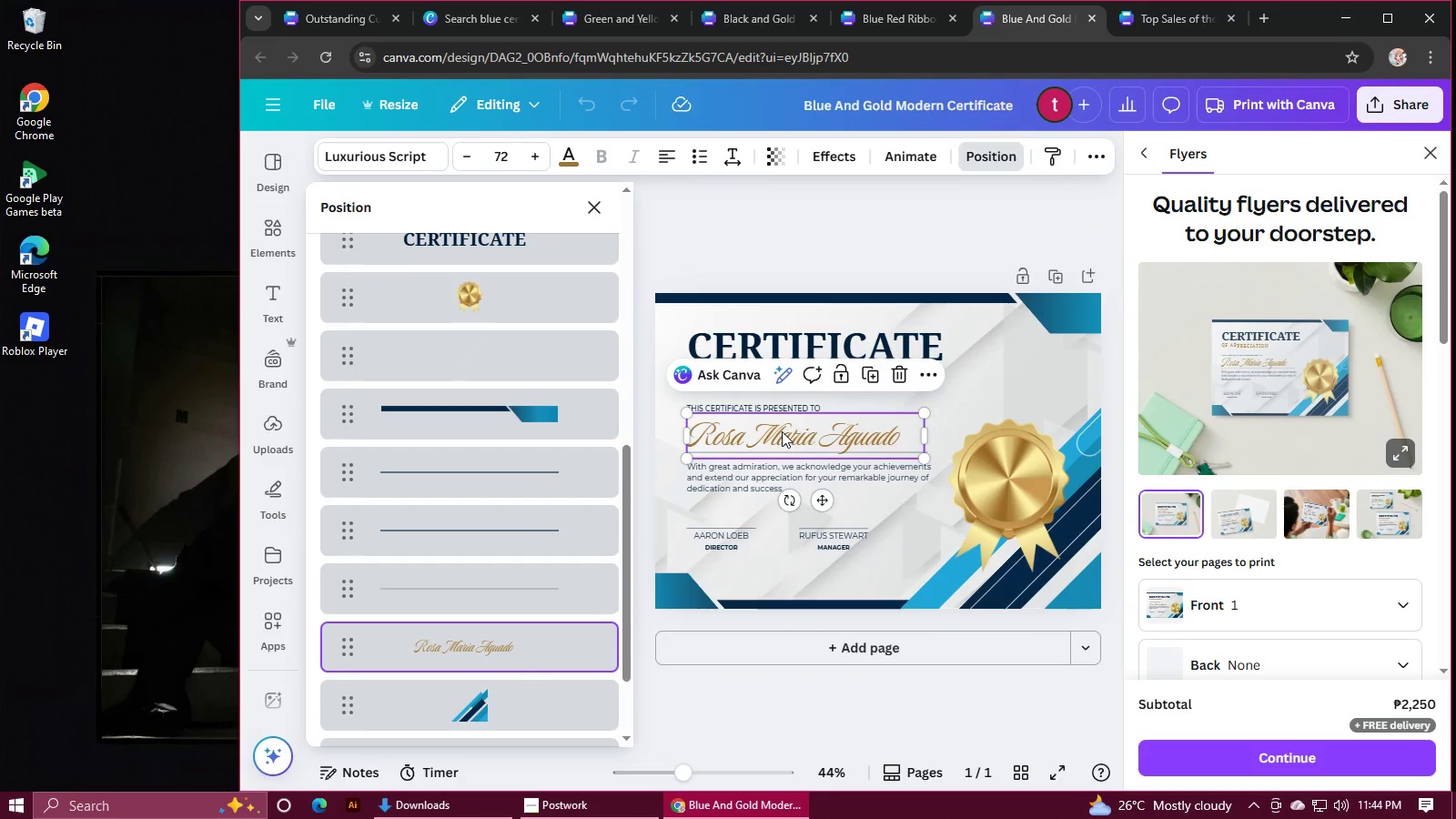 
key(Control+C)
 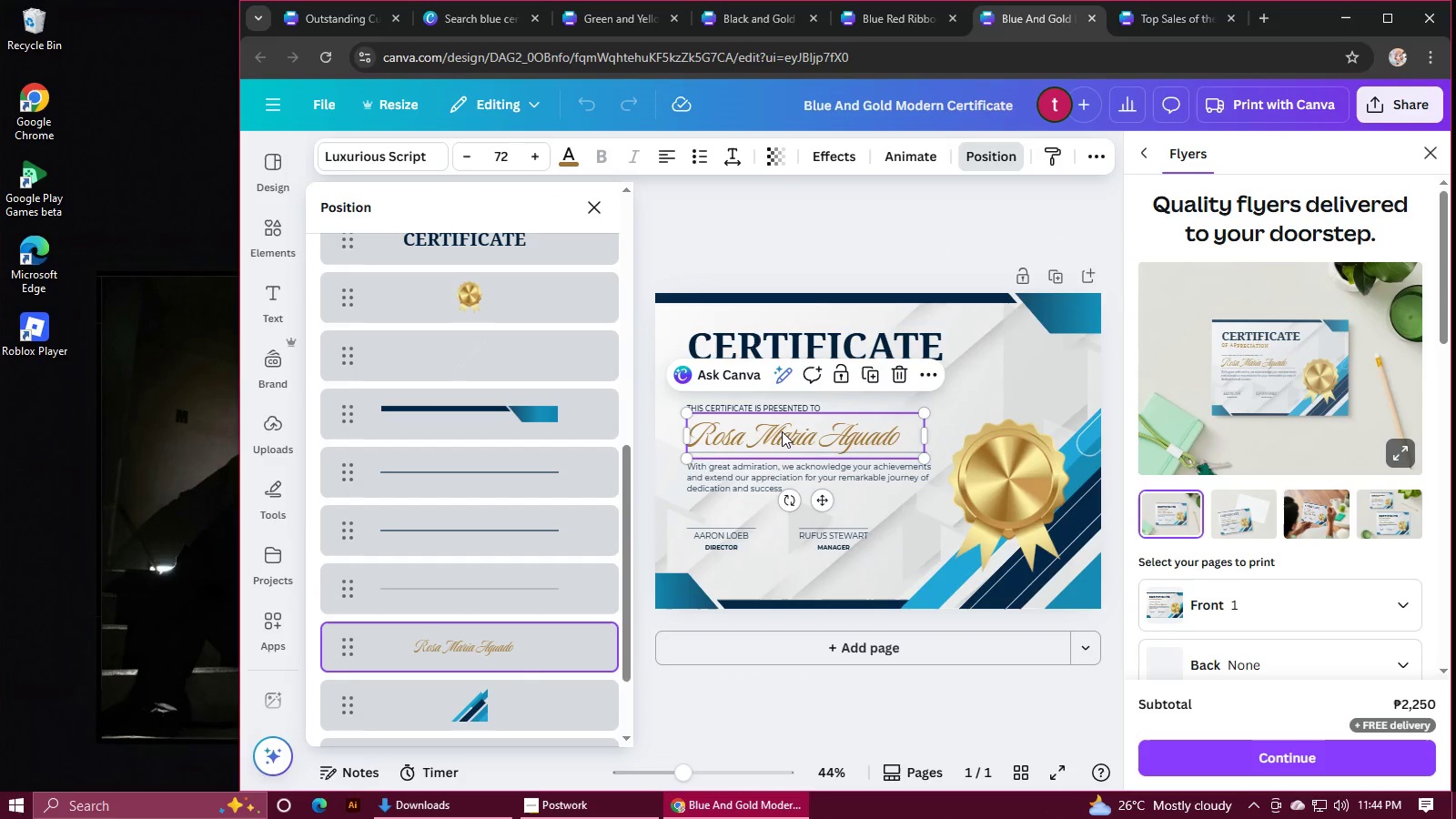 
left_click([1153, 17])
 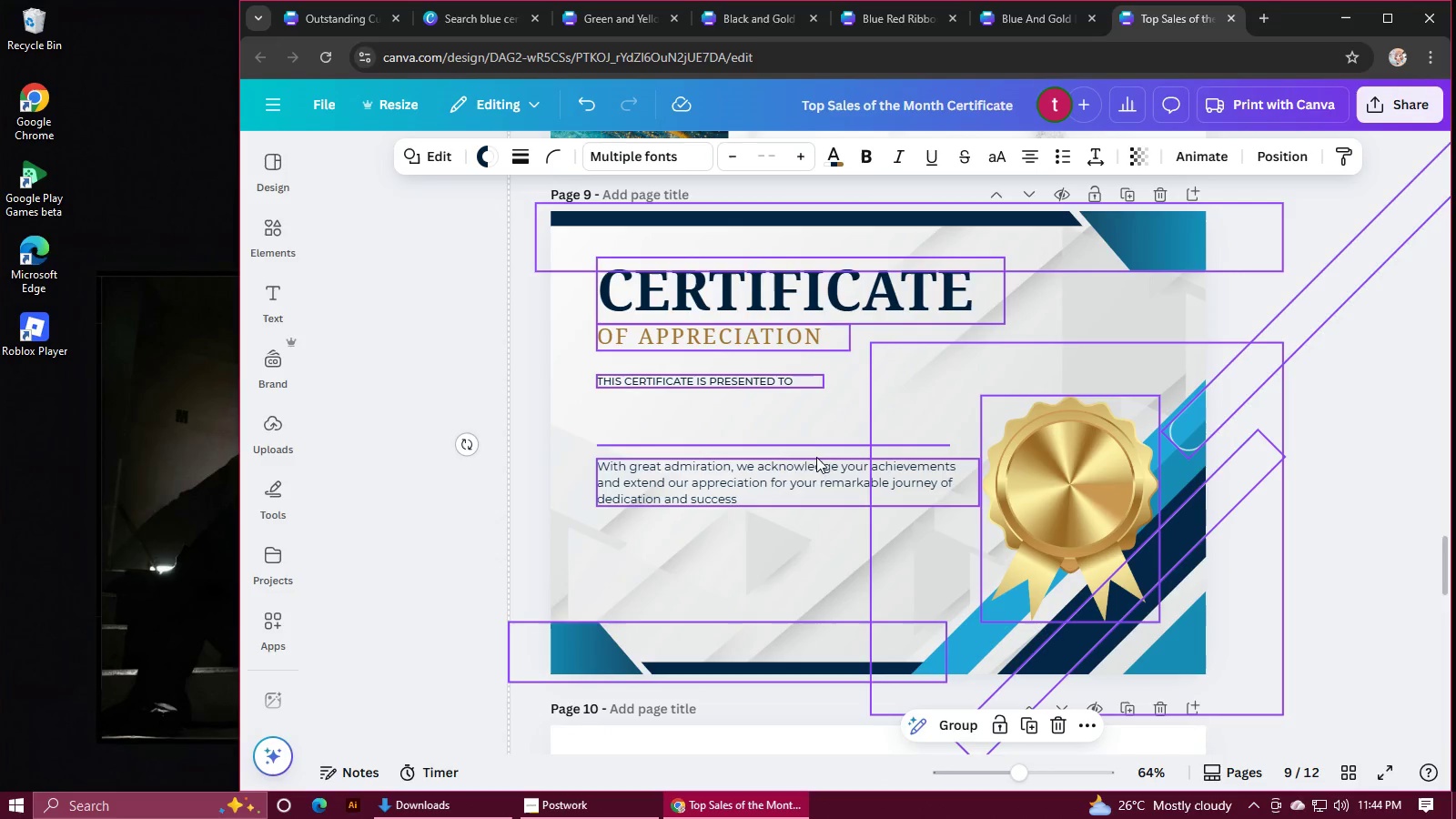 
left_click([805, 431])
 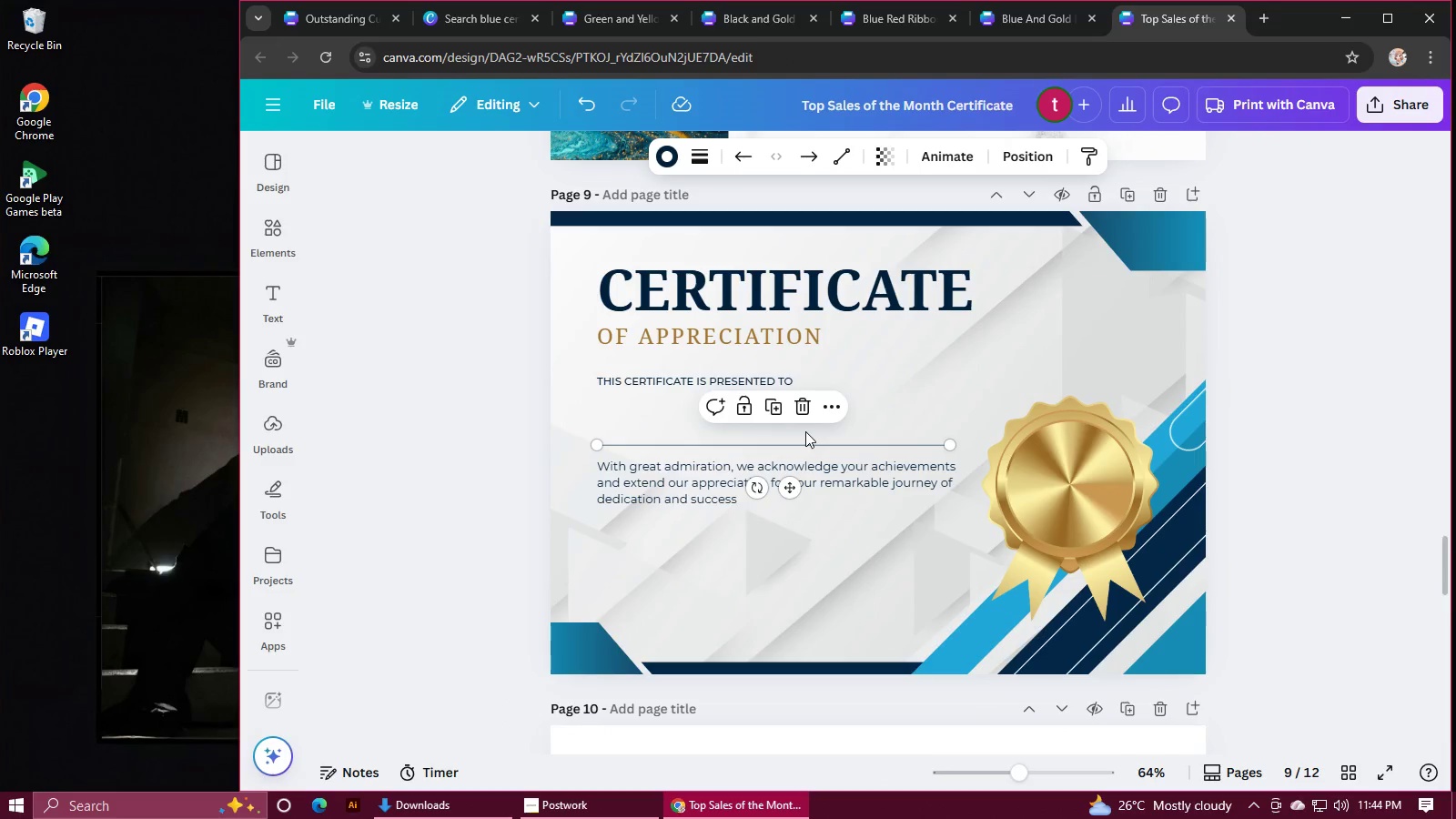 
key(Control+V)
 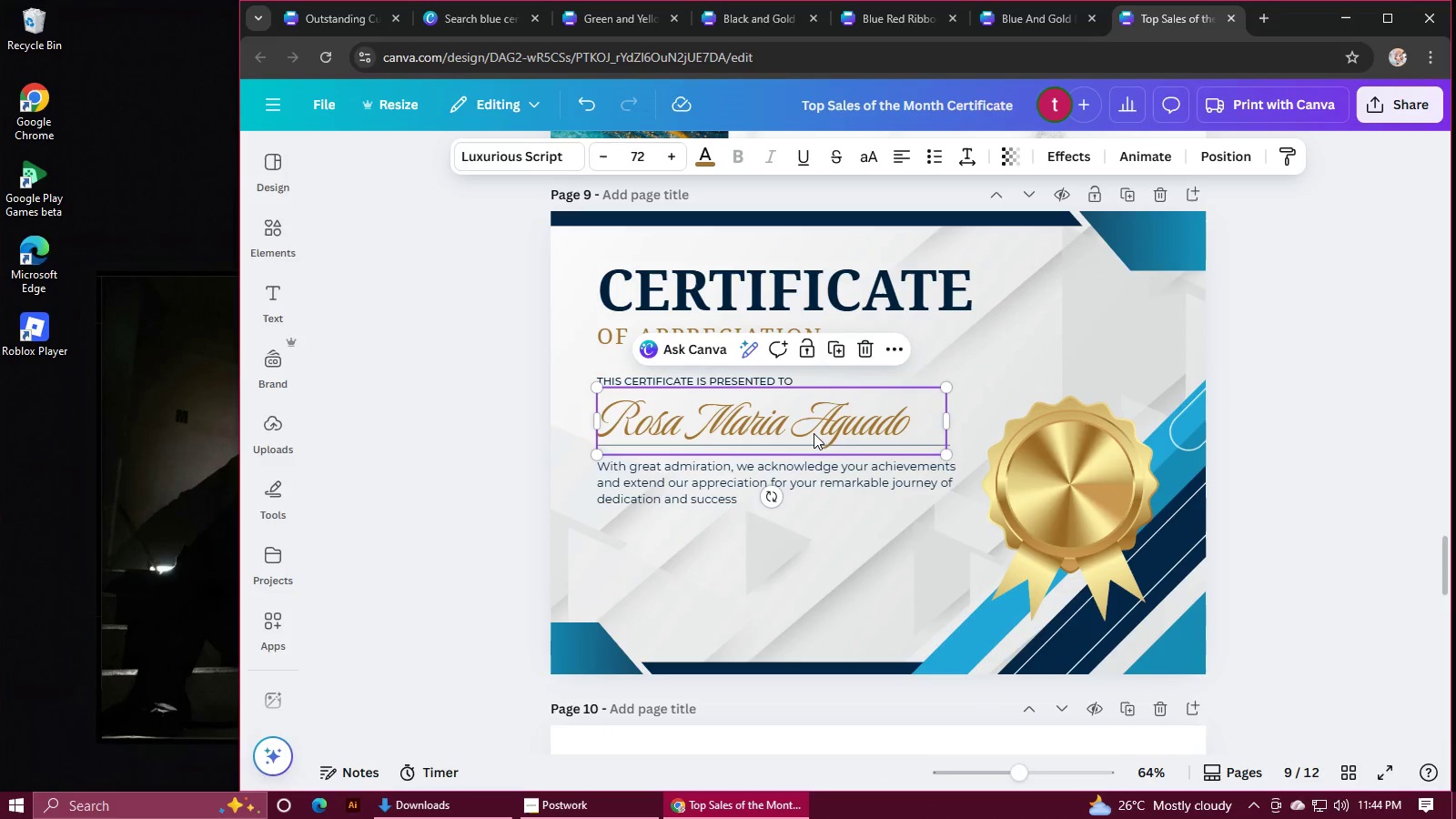 
left_click([1301, 429])
 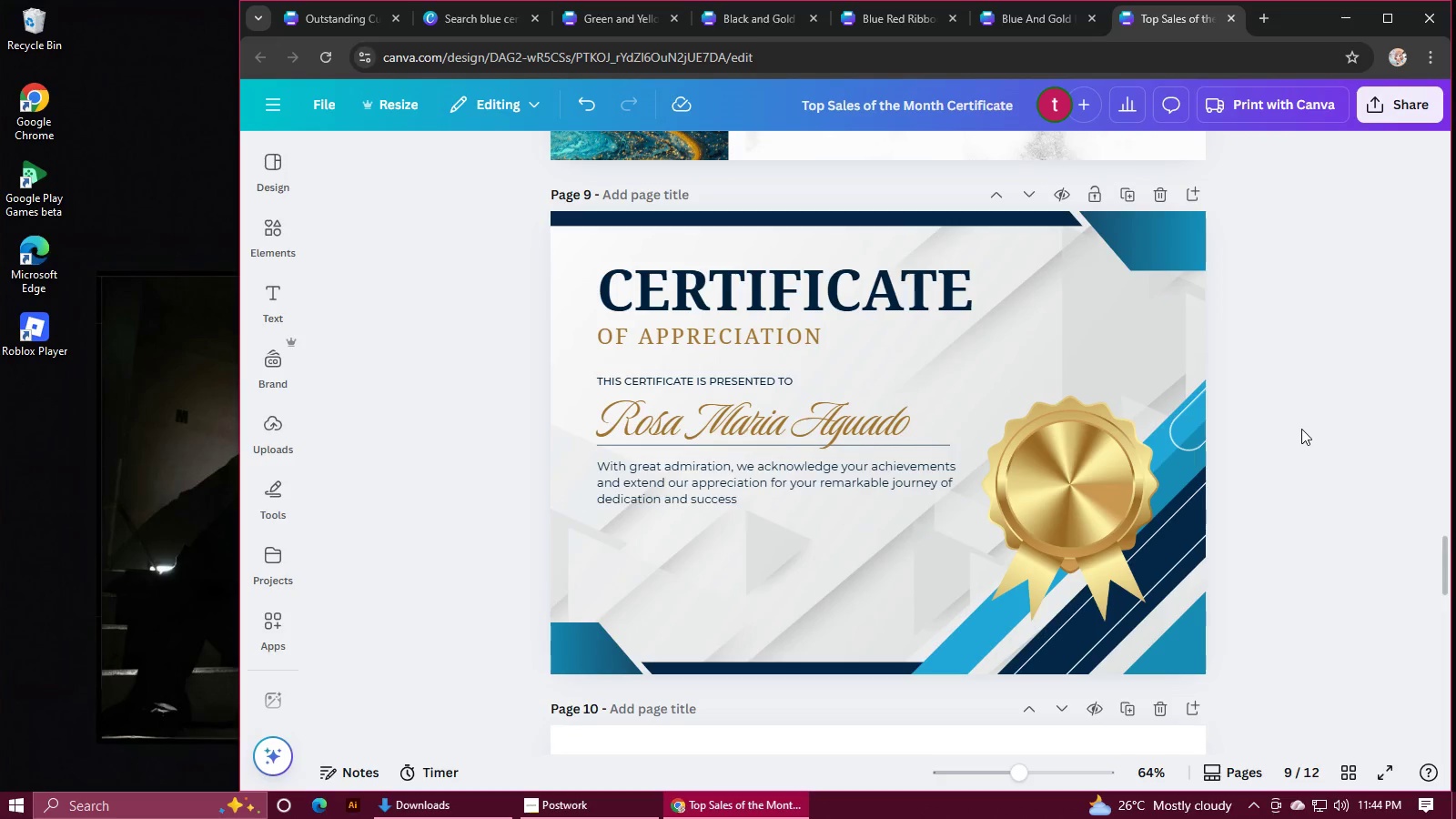 
wait(39.86)
 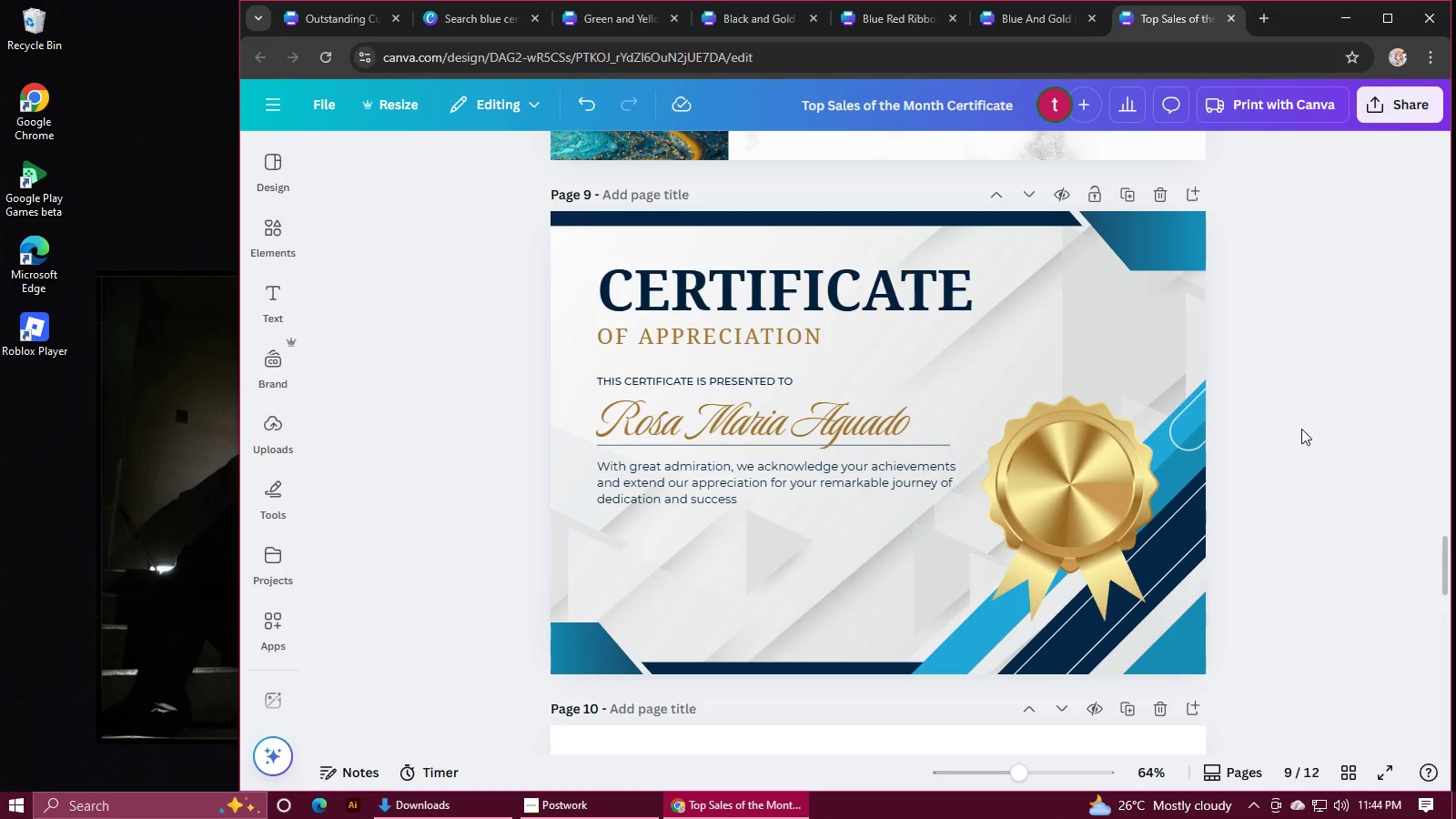 
scroll: coordinate [986, 415], scroll_direction: up, amount: 17.0
 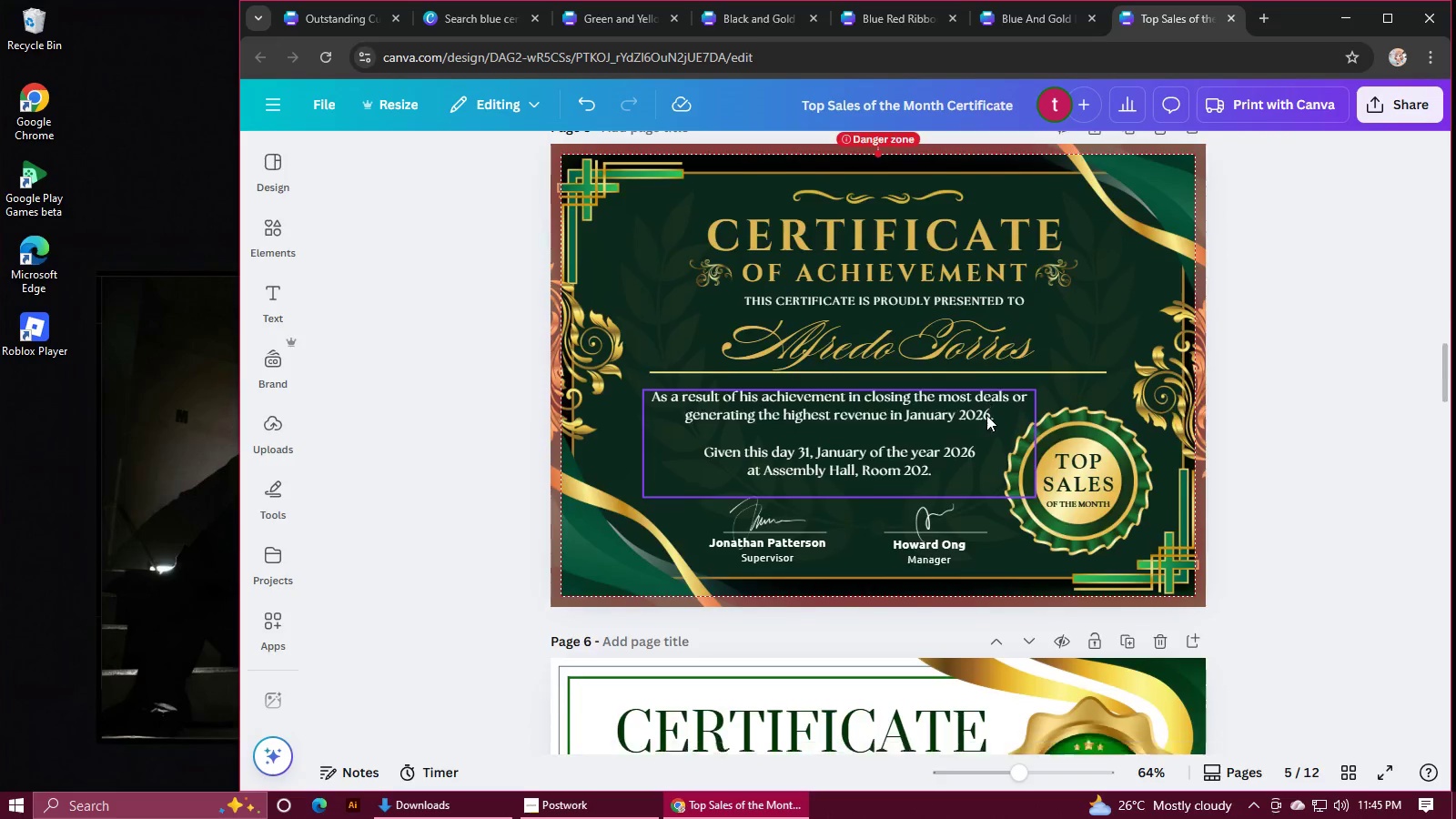 
scroll: coordinate [986, 415], scroll_direction: down, amount: 2.0
 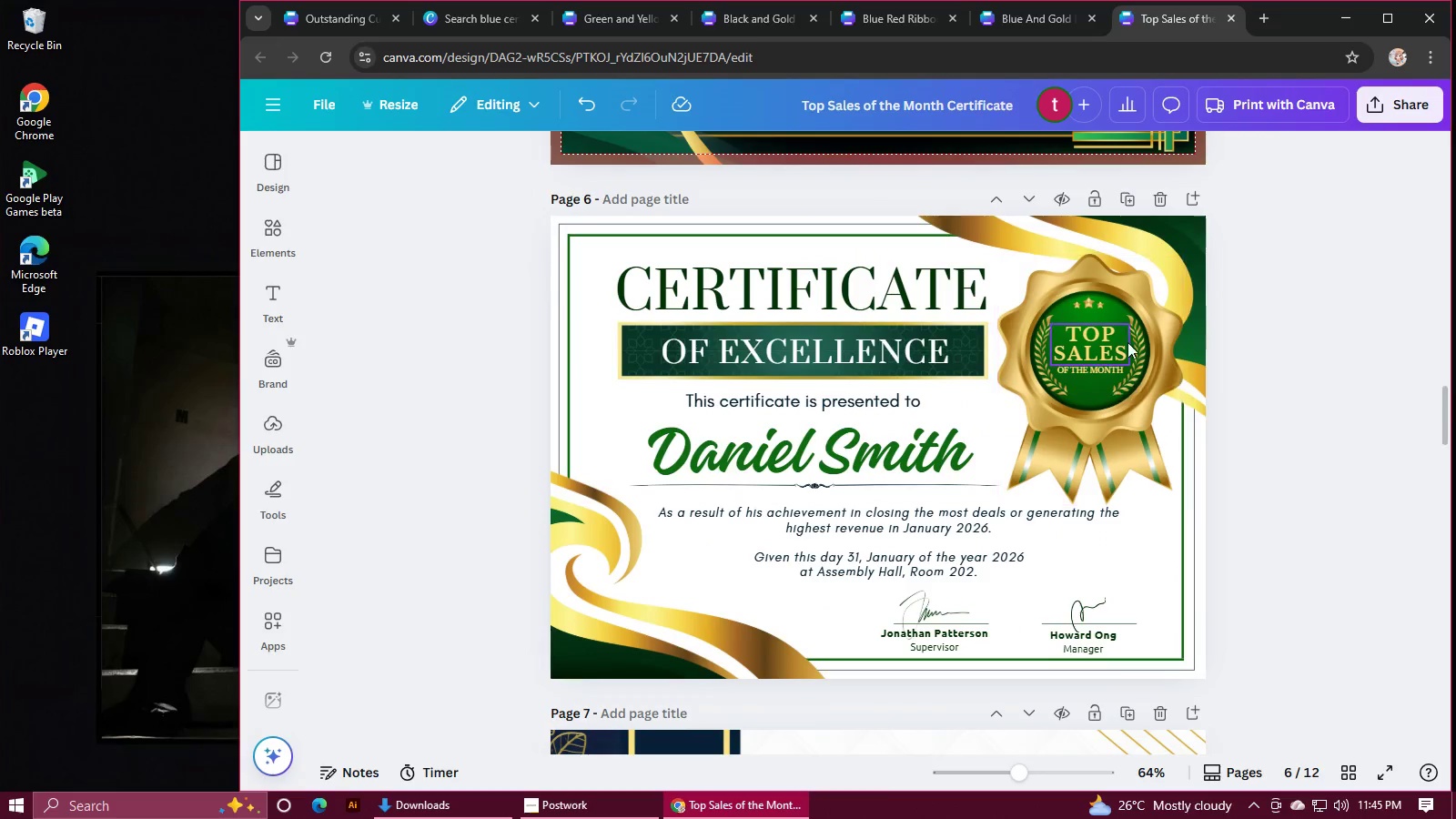 
left_click([1118, 333])
 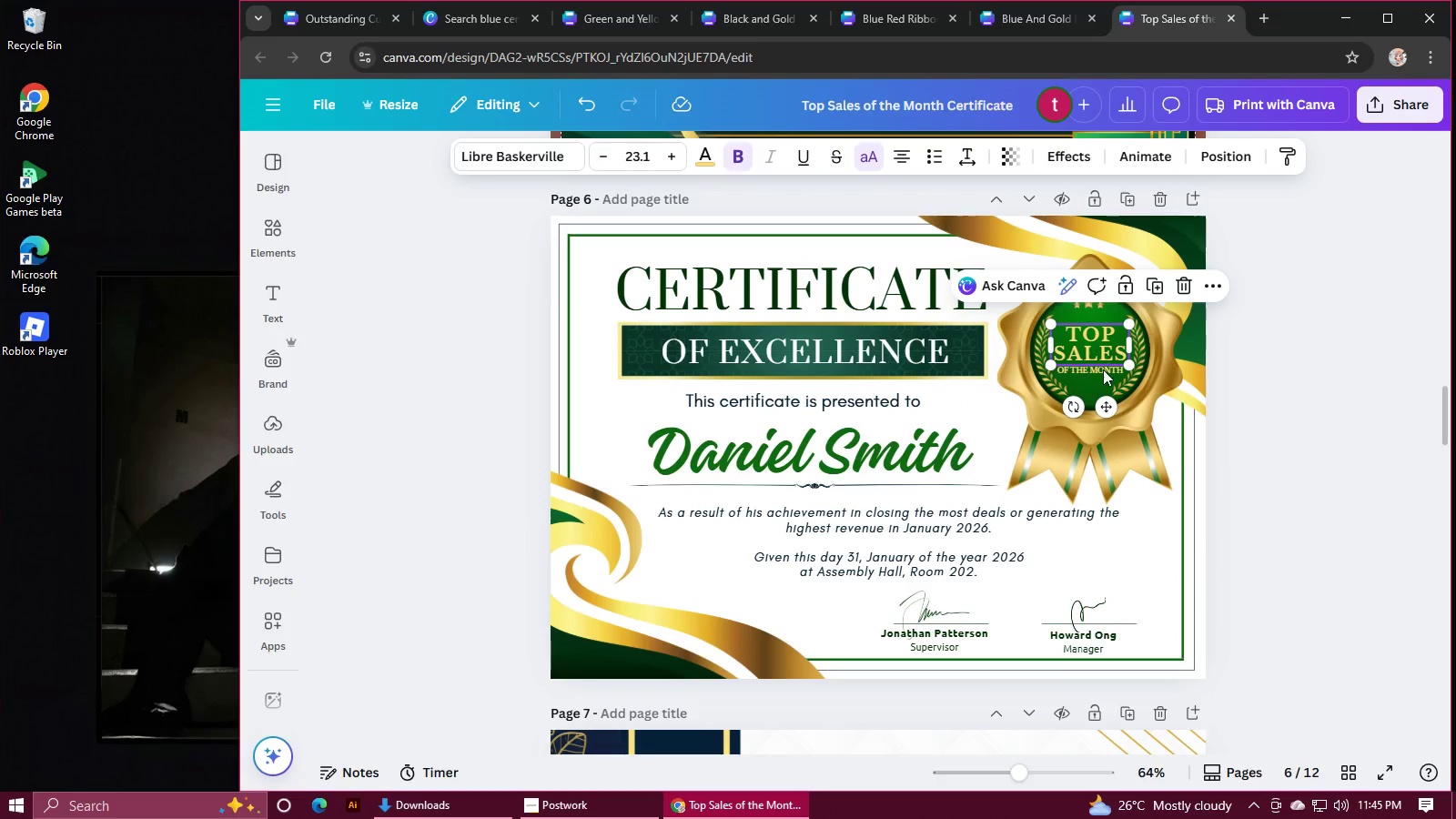 
hold_key(key=ShiftLeft, duration=0.79)
left_click([1102, 371])
 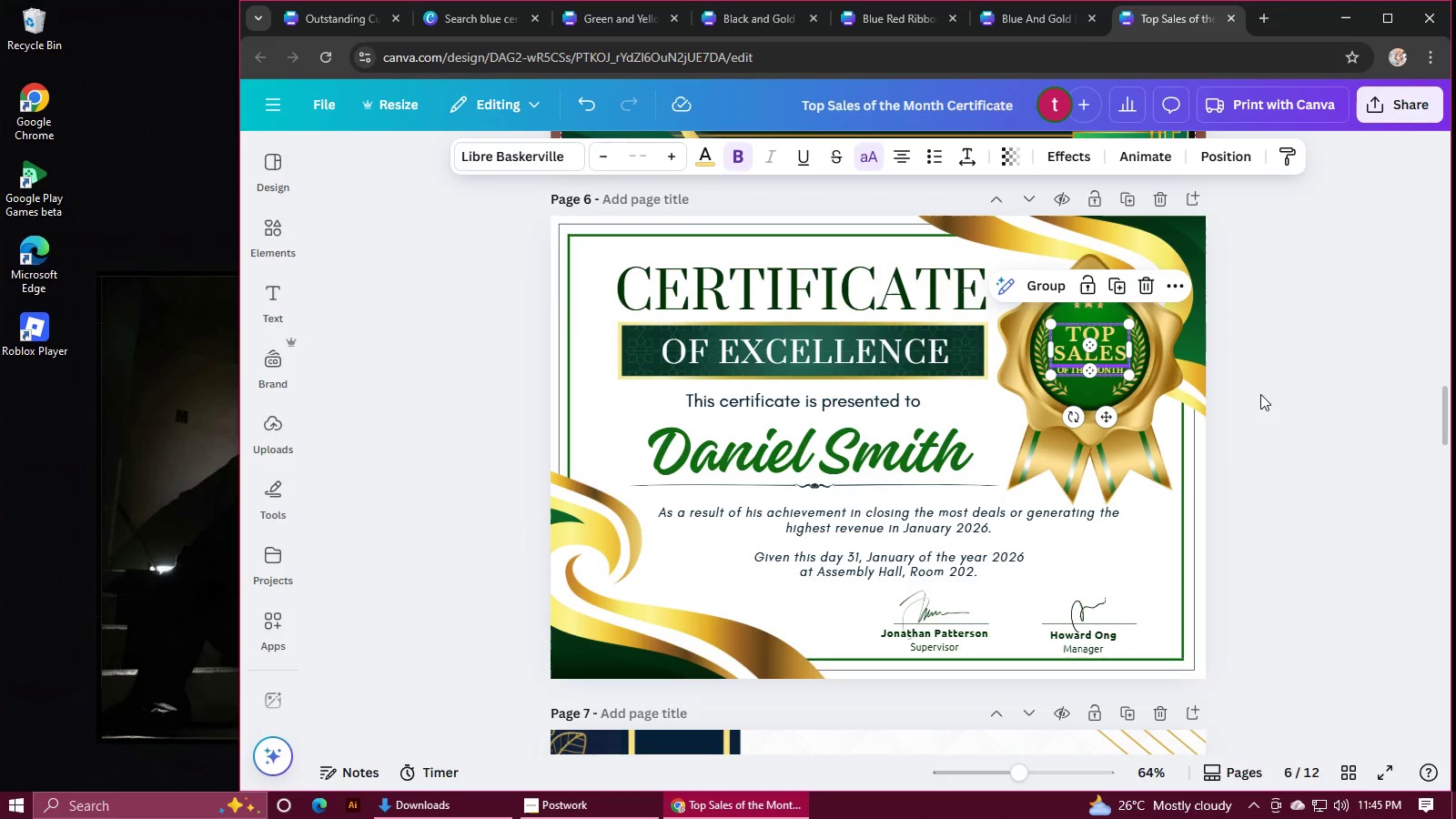 
key(Control+C)
 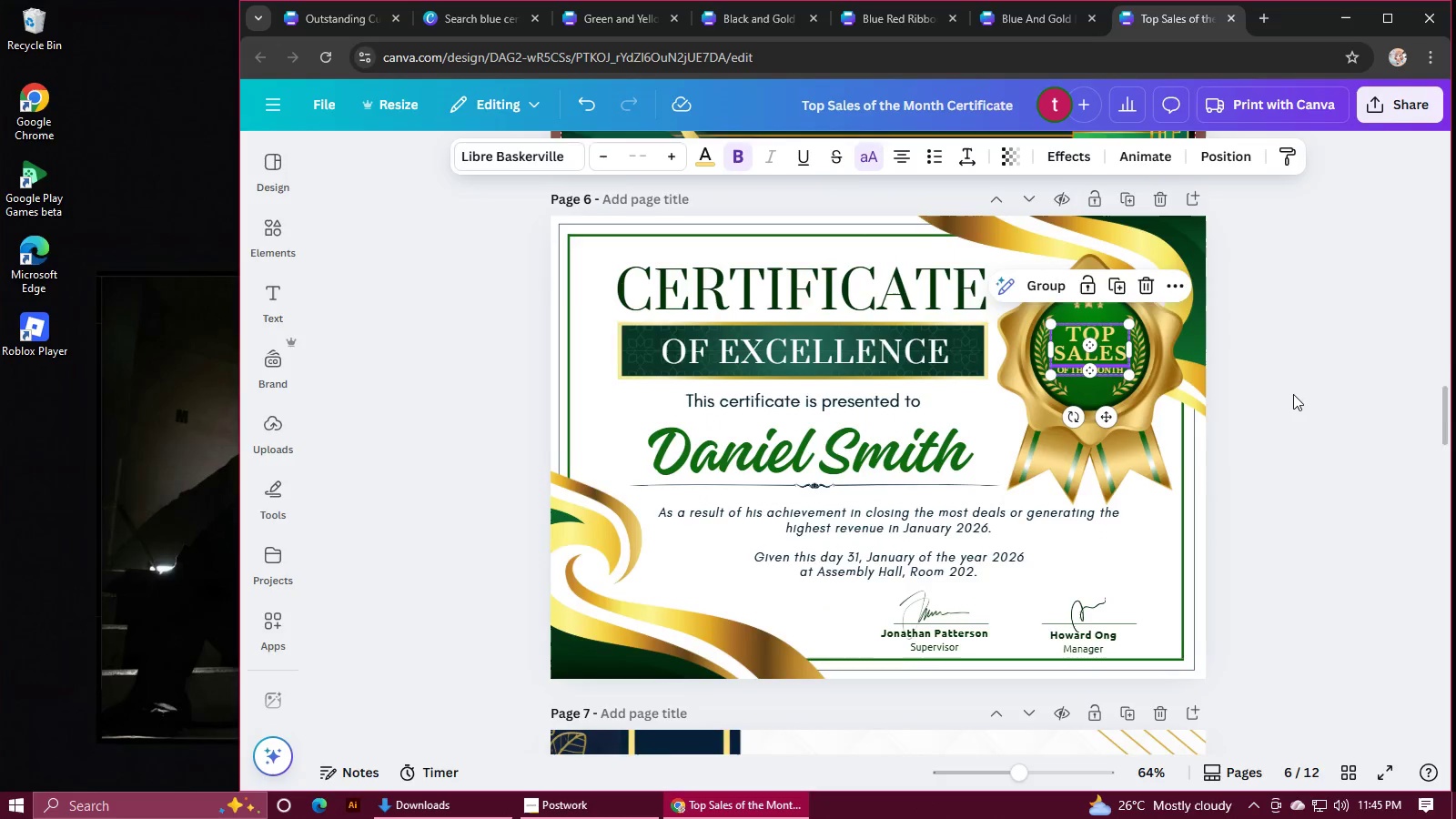 
scroll: coordinate [1293, 393], scroll_direction: down, amount: 19.0
 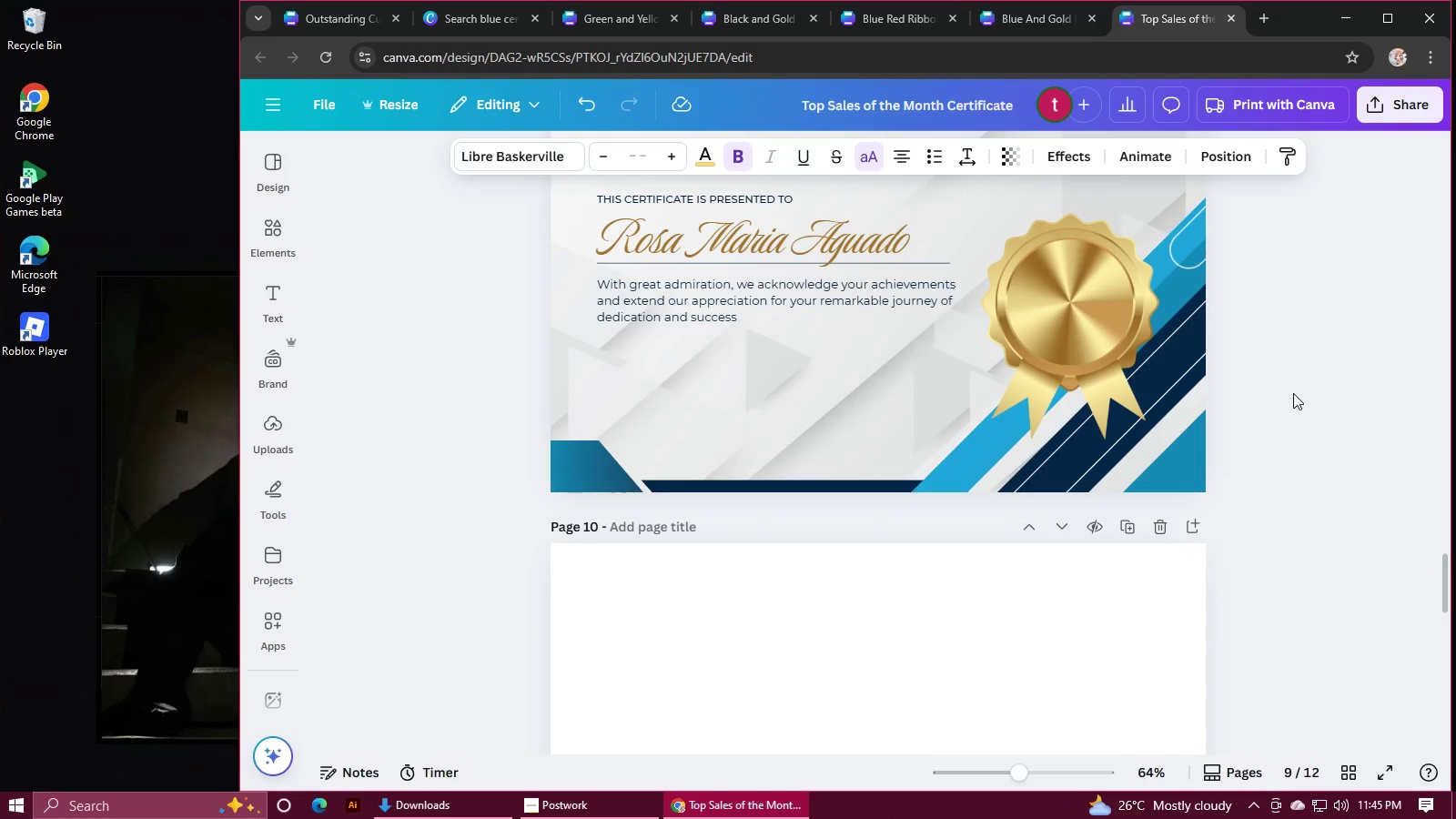 
key(Control+V)
 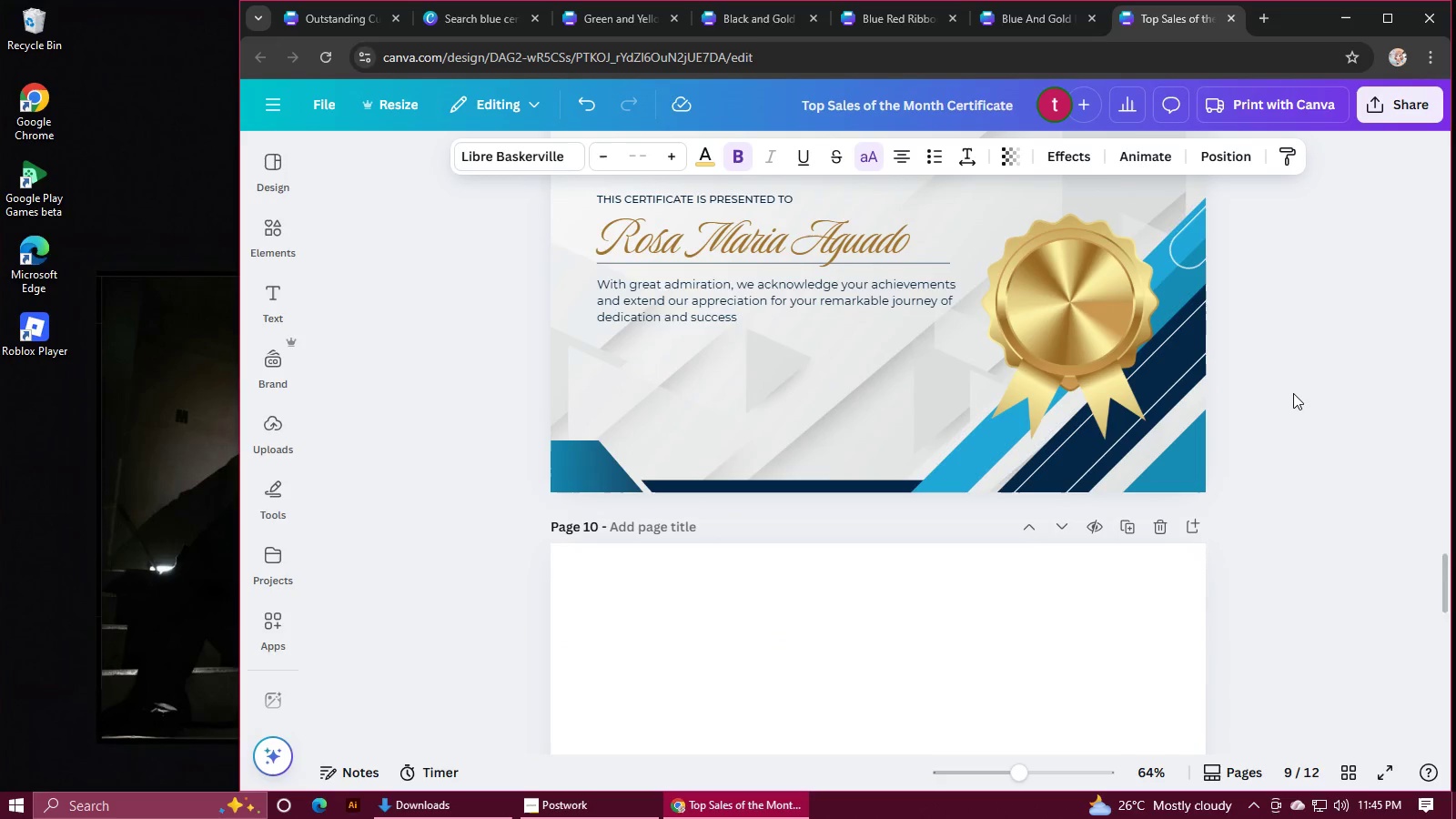 
scroll: coordinate [1293, 395], scroll_direction: up, amount: 3.0
 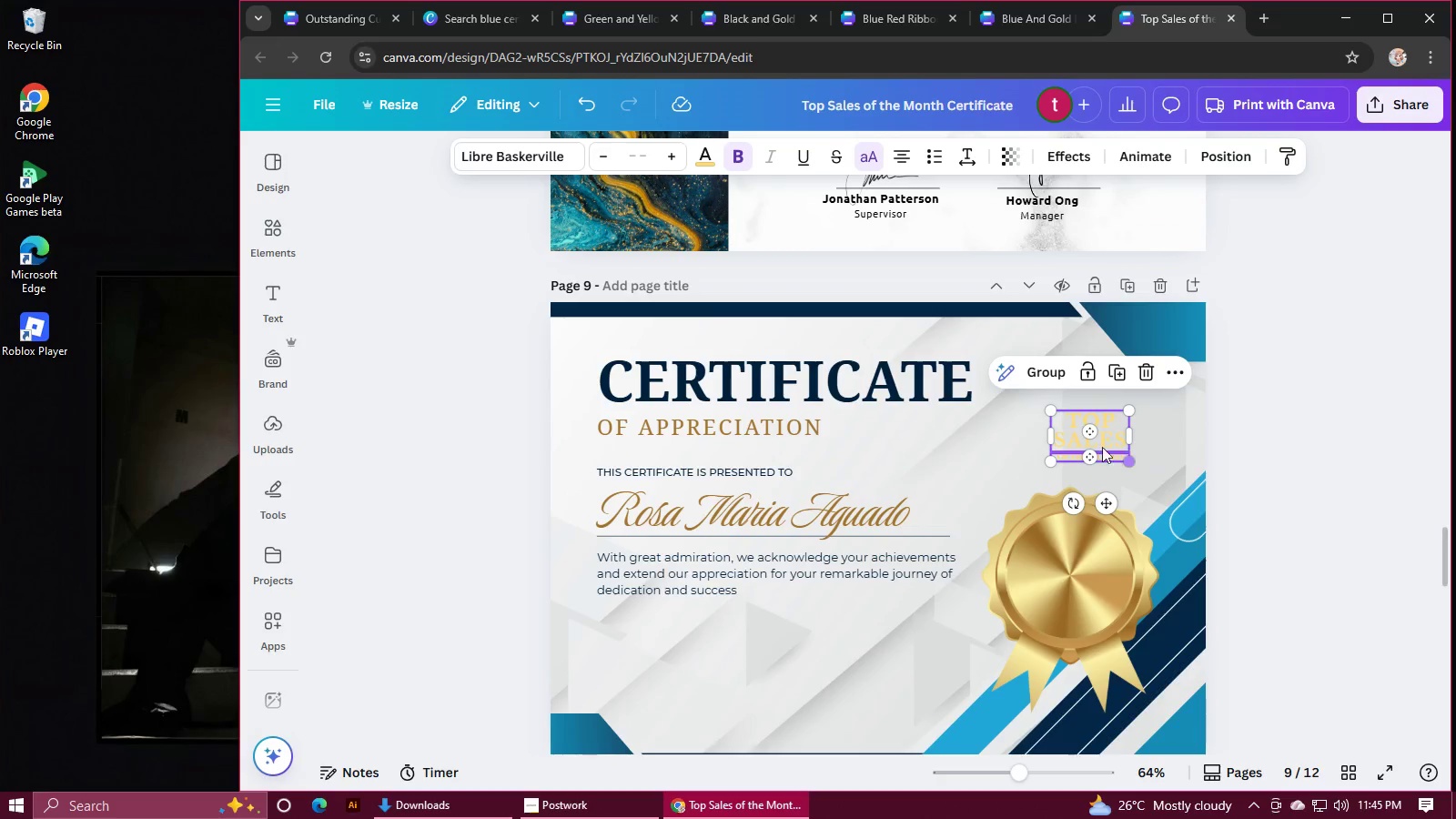 
left_click_drag(start_coordinate=[1098, 435], to_coordinate=[1076, 534])
 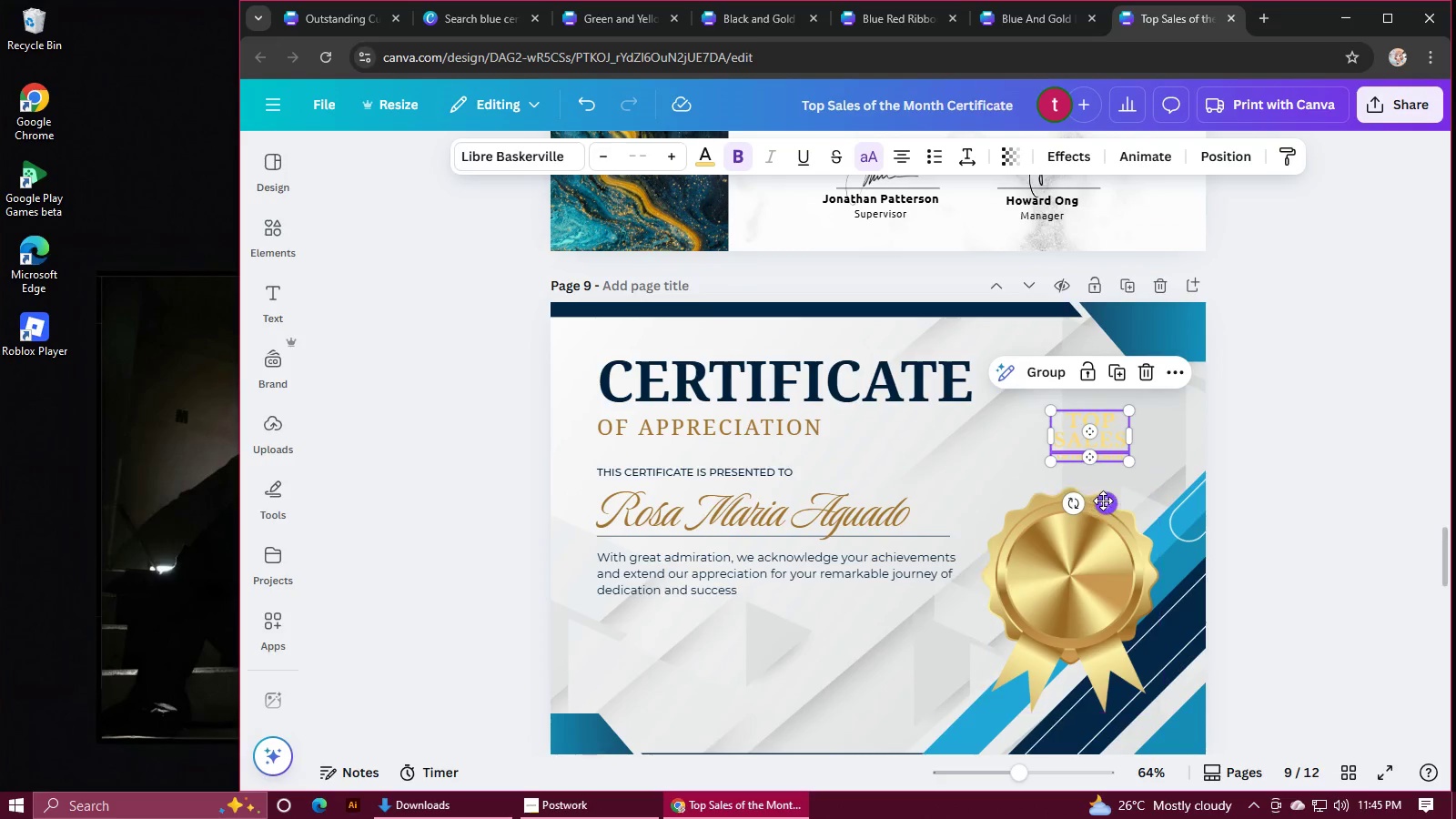 
left_click_drag(start_coordinate=[1103, 500], to_coordinate=[1084, 612])
 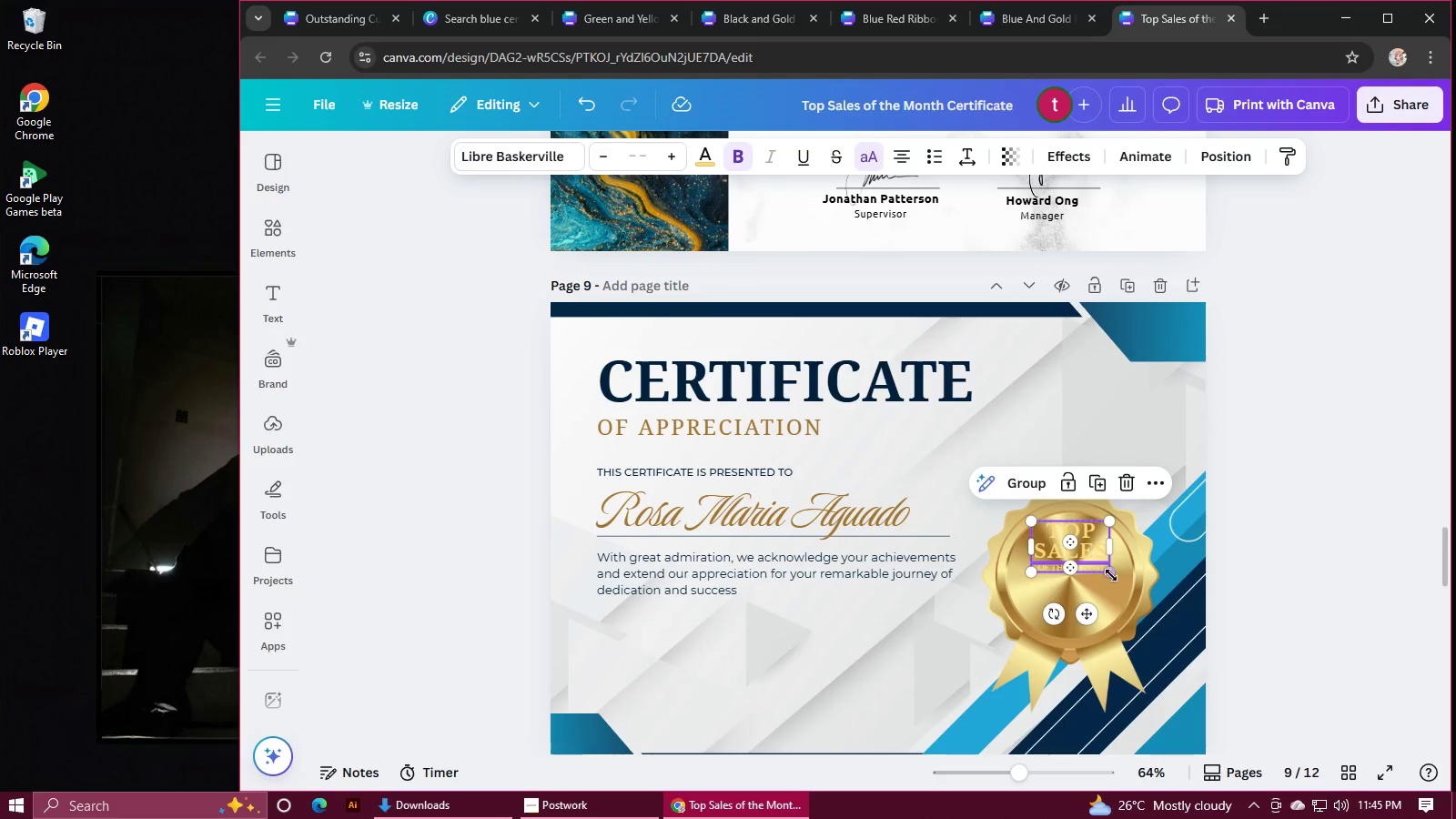 
left_click_drag(start_coordinate=[1111, 575], to_coordinate=[1141, 615])
 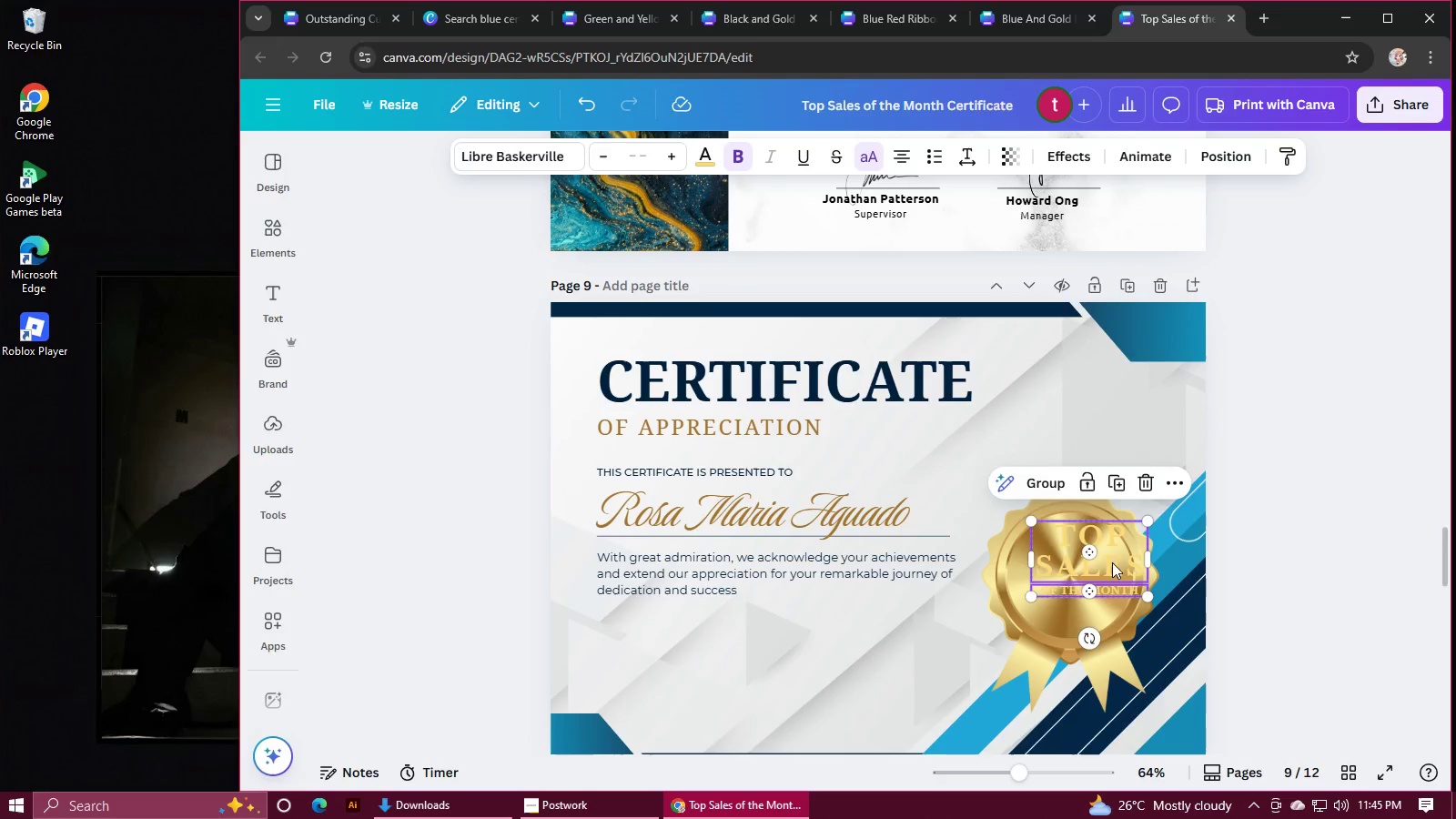 
left_click_drag(start_coordinate=[1113, 561], to_coordinate=[1096, 572])
 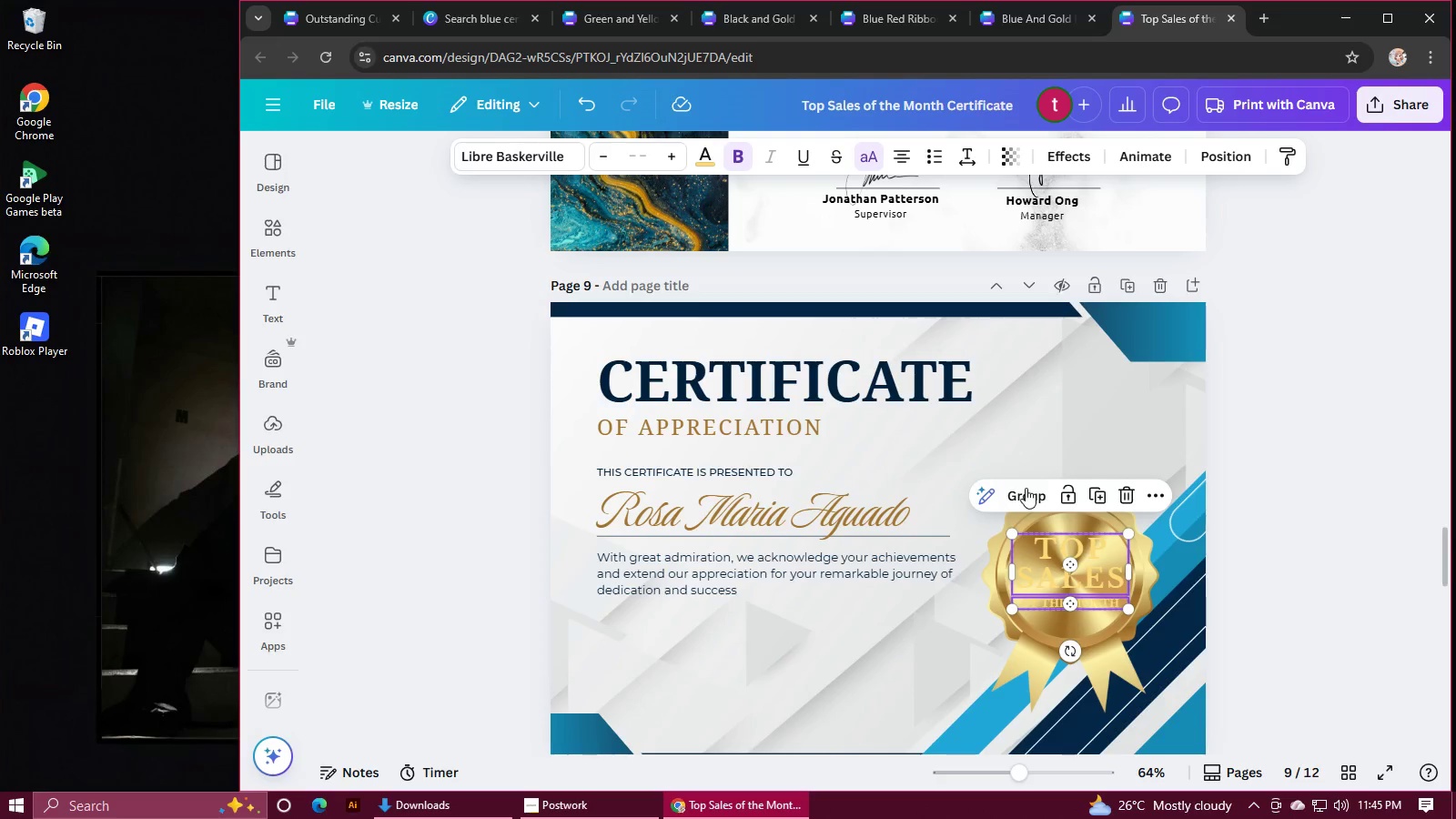 
left_click([707, 160])
 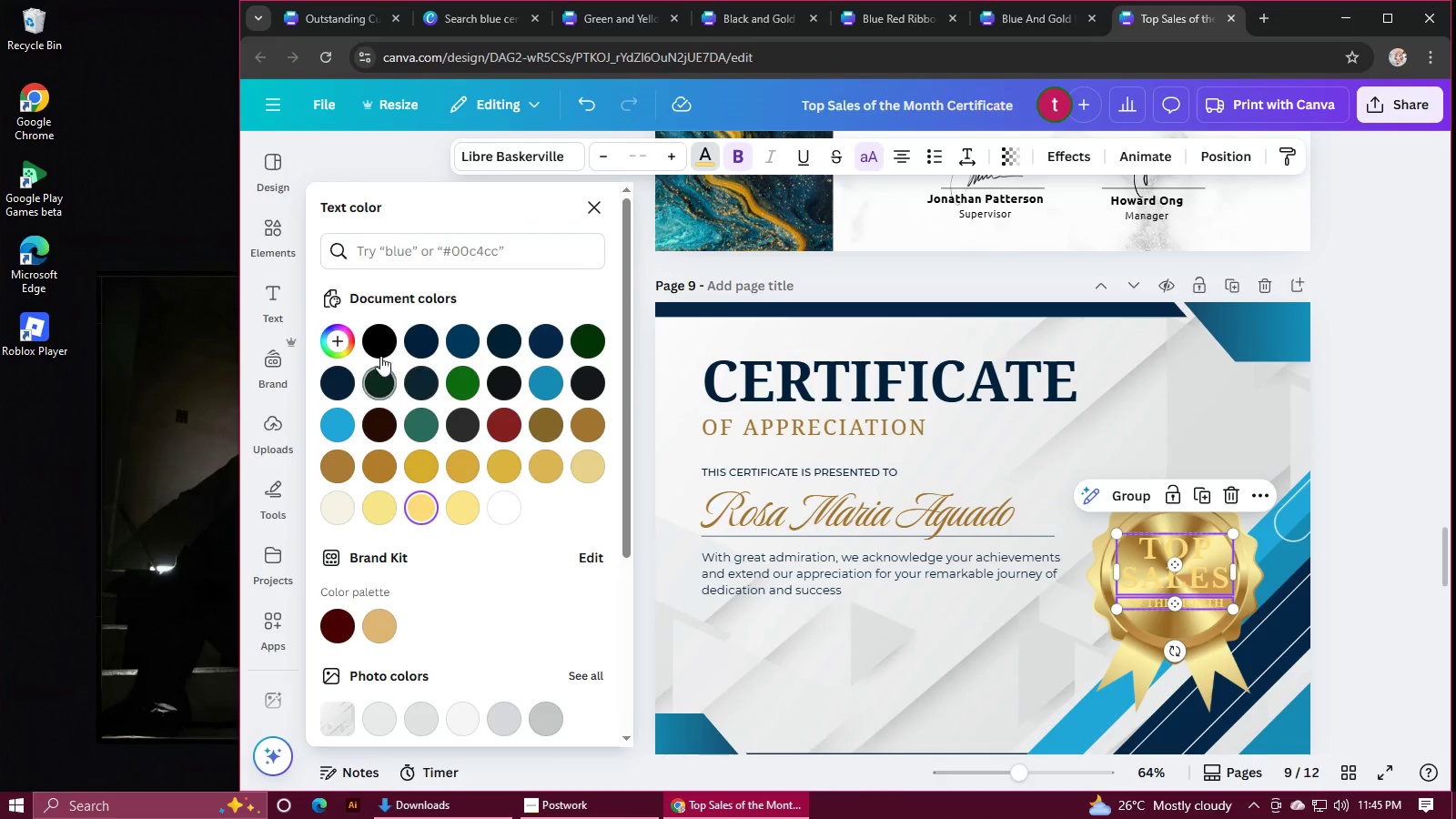 
left_click([379, 342])
 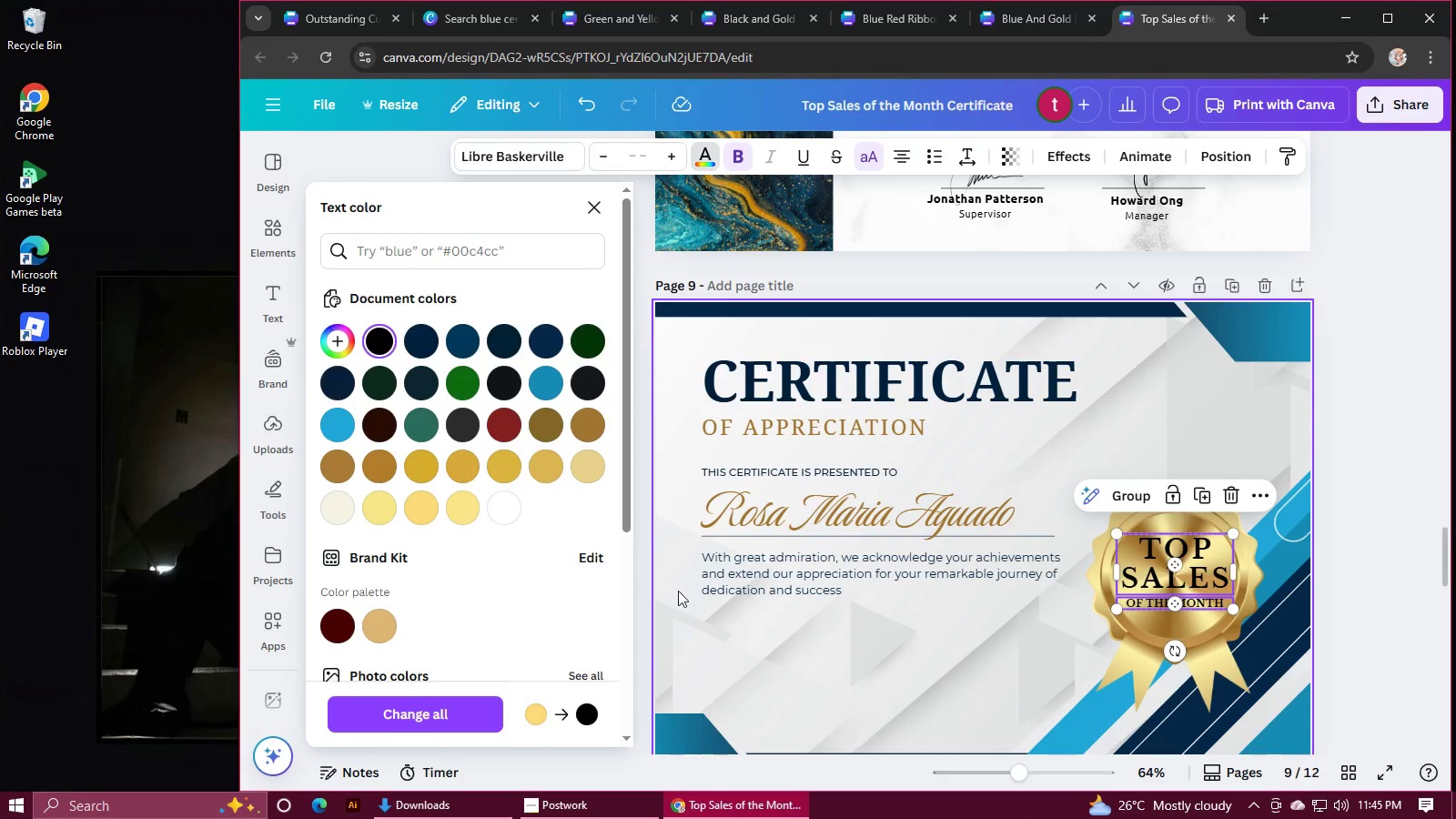 
left_click([740, 628])
 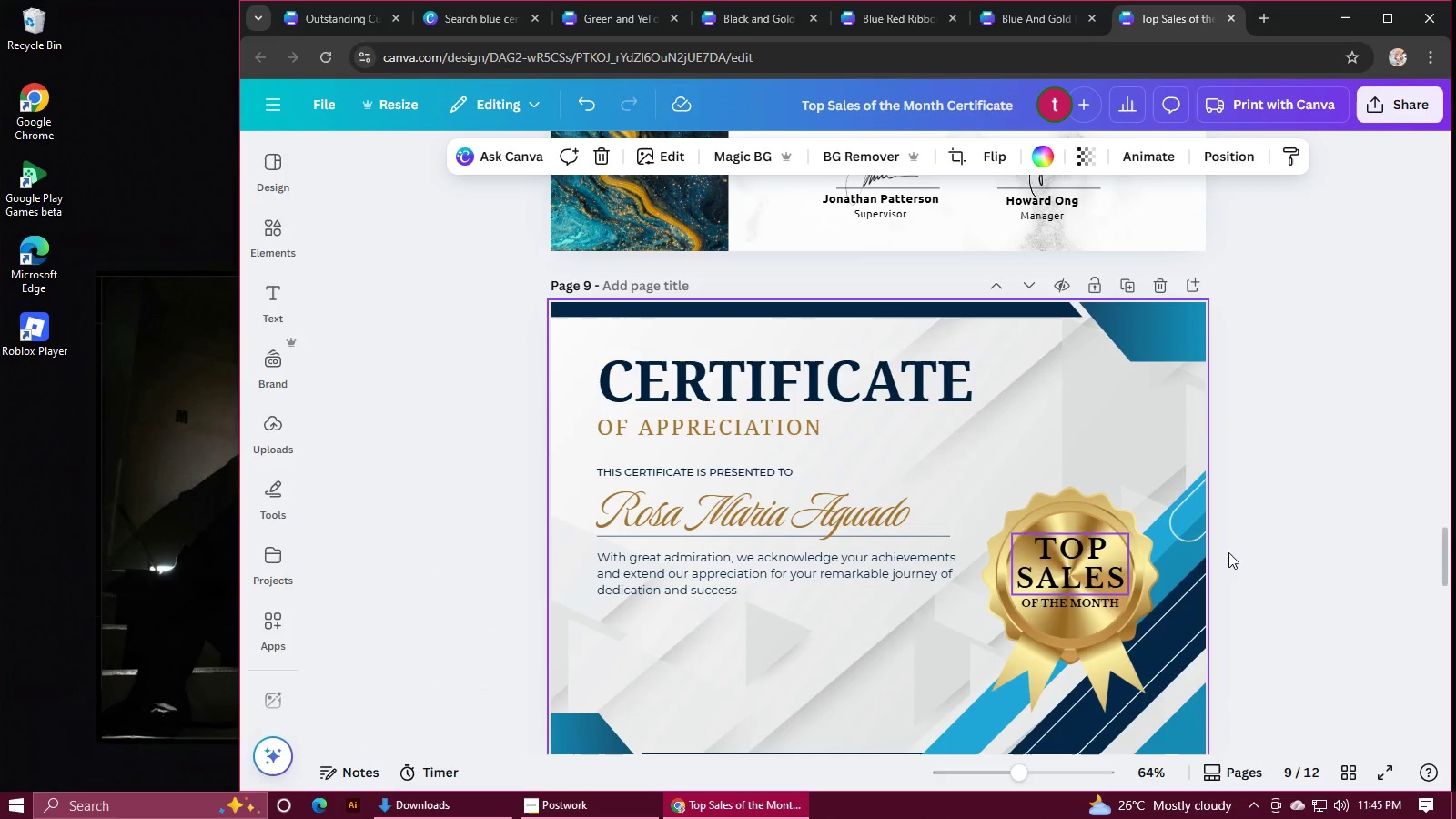 
left_click([1385, 511])
 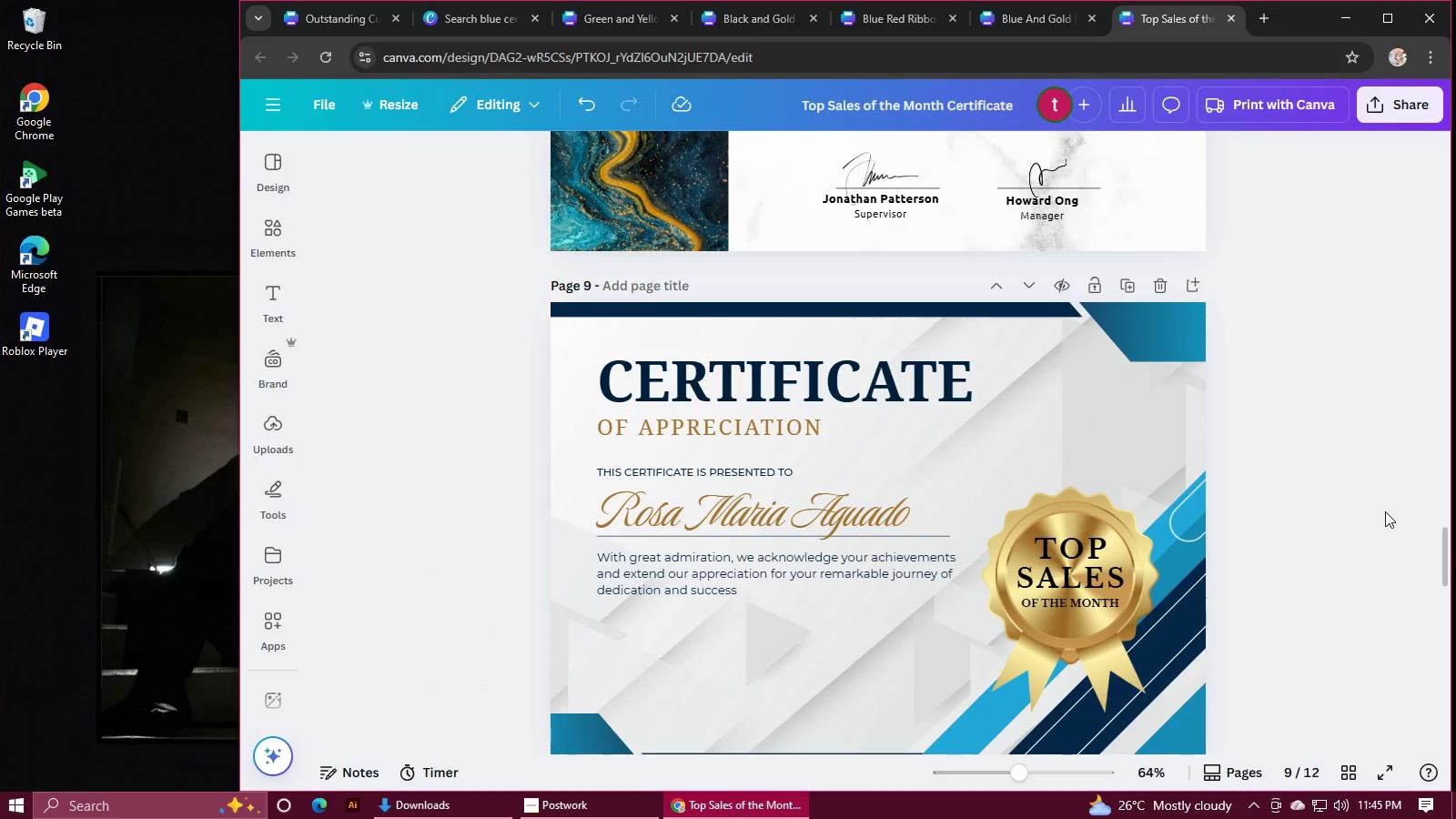 
scroll: coordinate [1385, 511], scroll_direction: up, amount: 3.0
 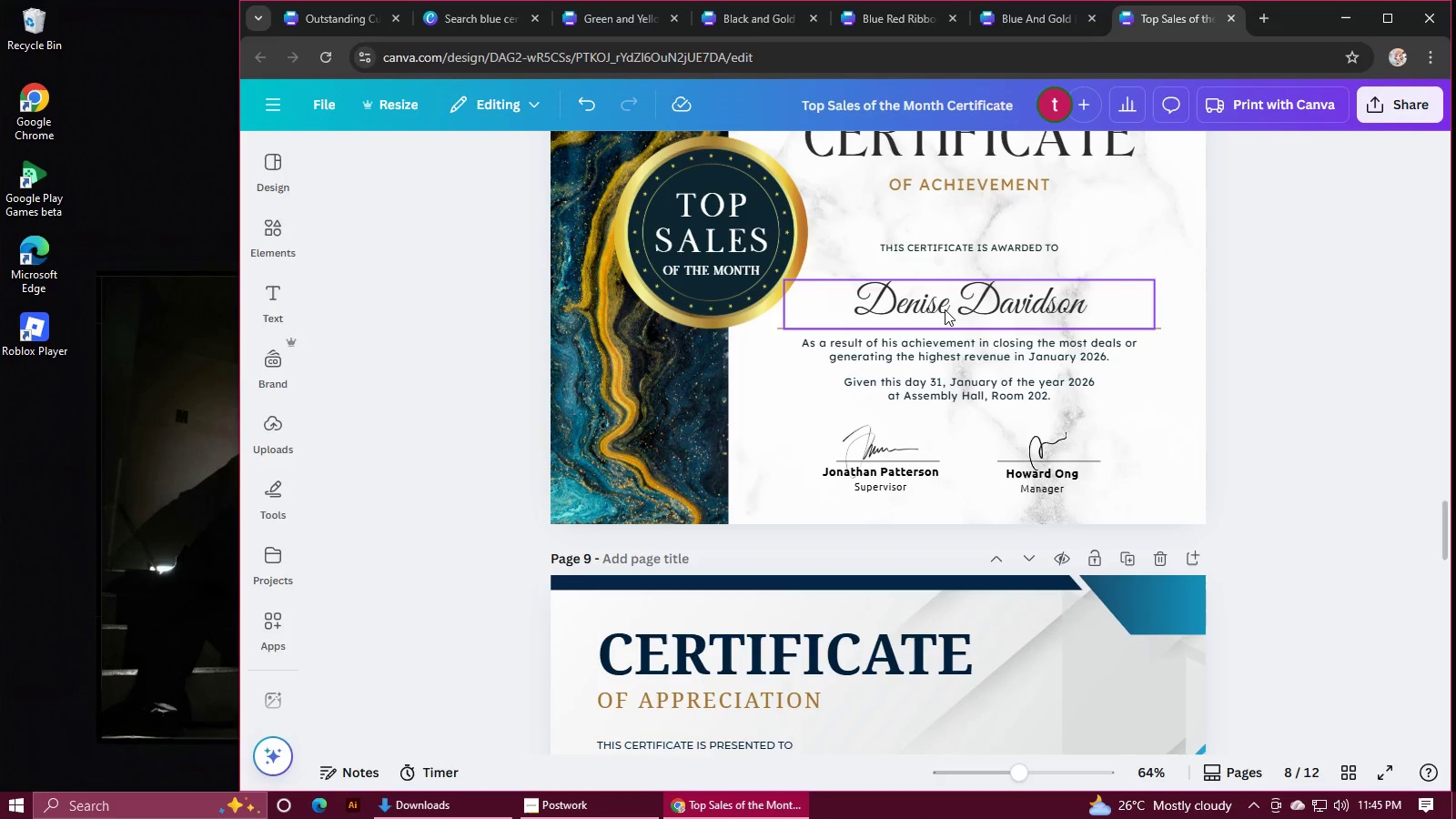 
double_click([945, 309])
 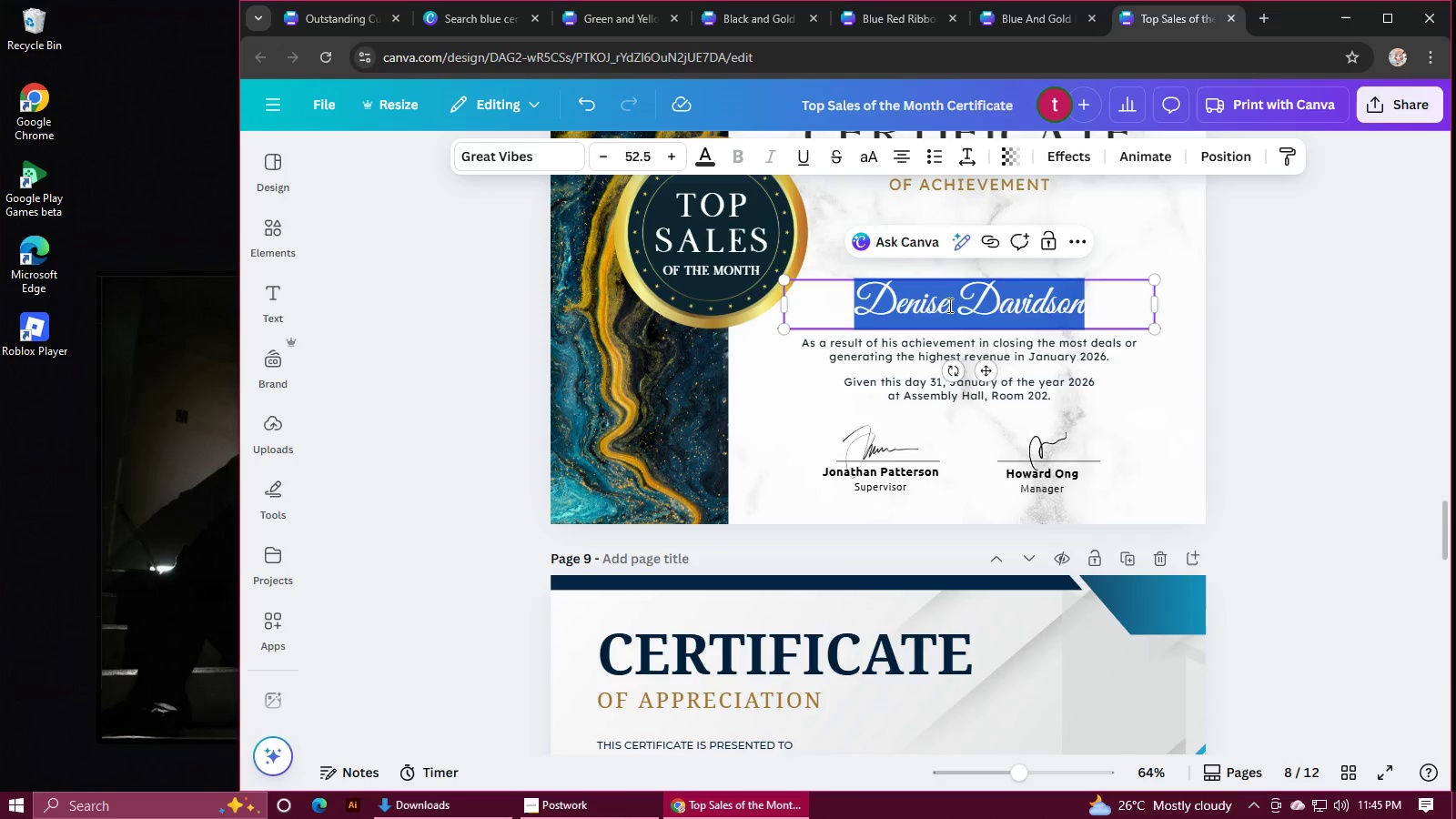 
left_click([948, 305])
 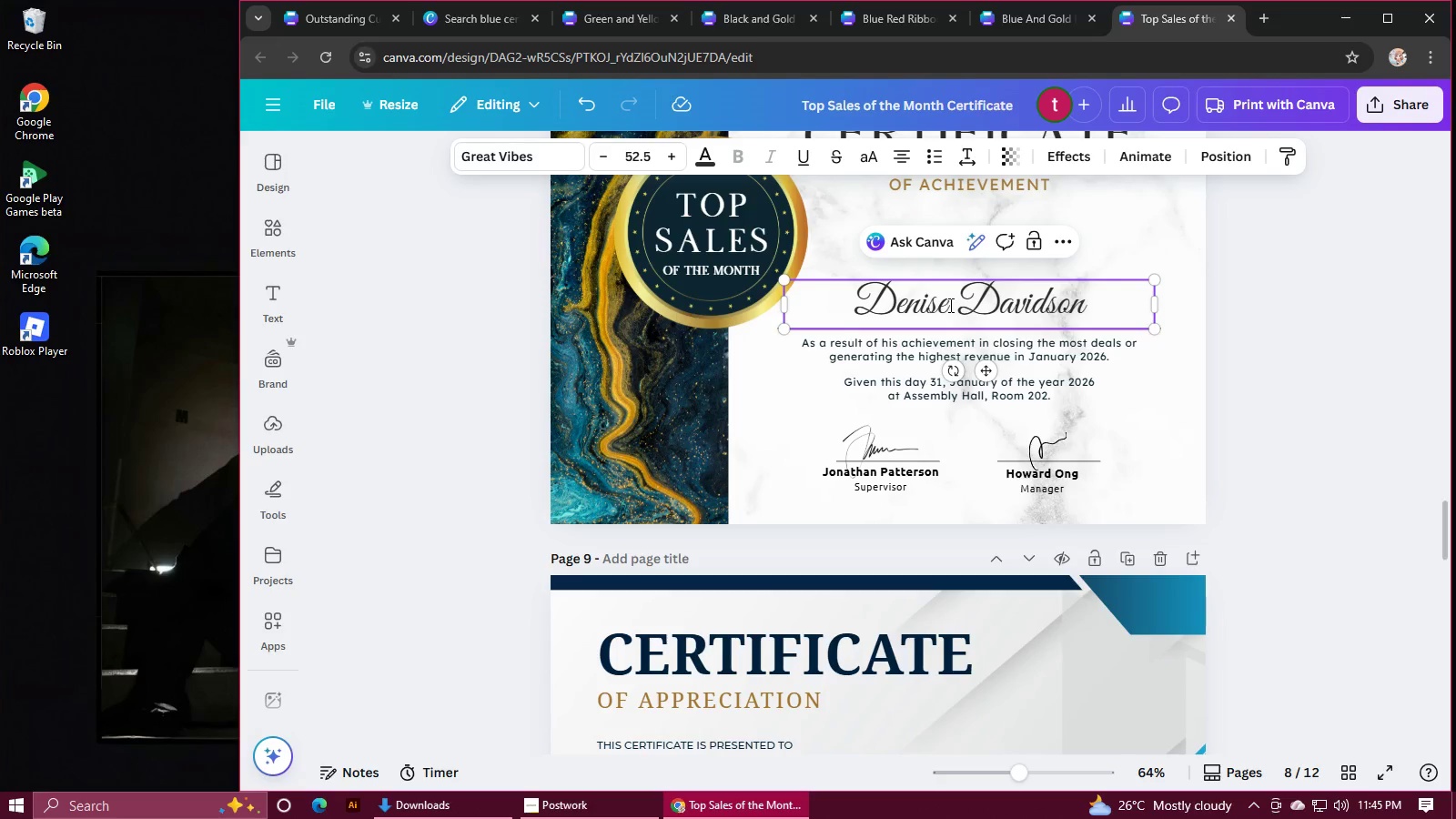 
key(Backspace)
 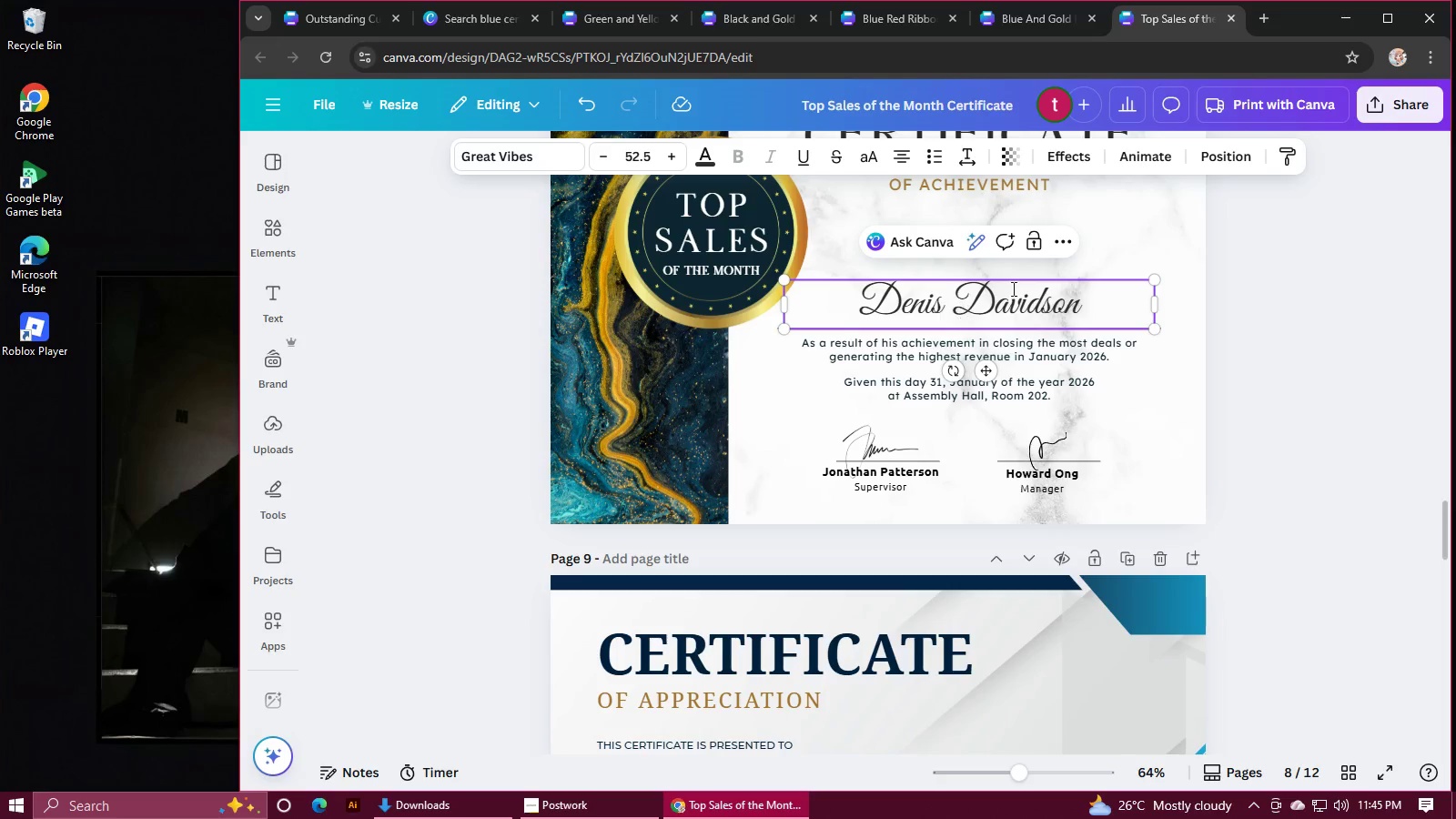 
left_click([1224, 358])
 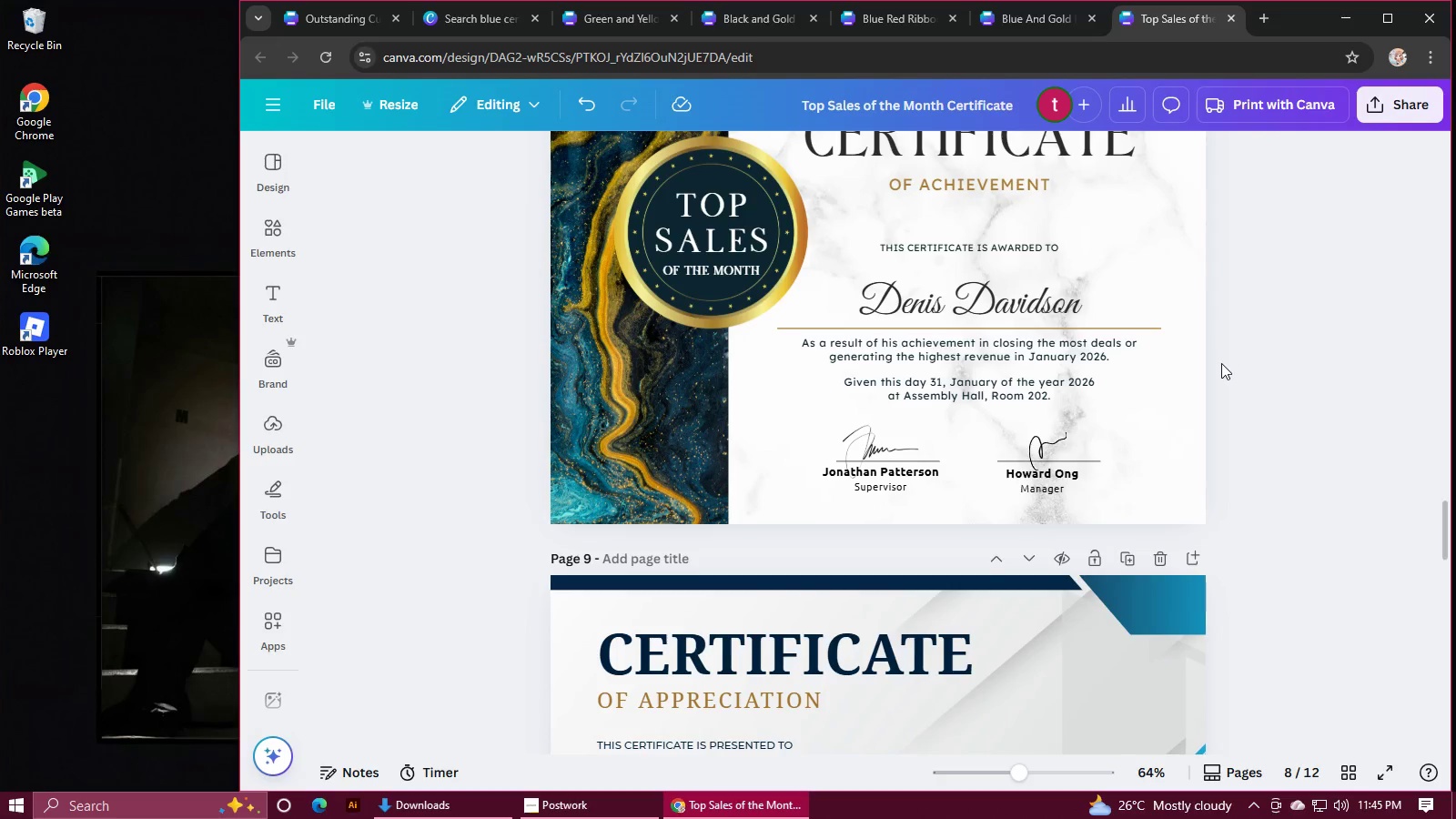 
scroll: coordinate [1213, 375], scroll_direction: up, amount: 8.0
 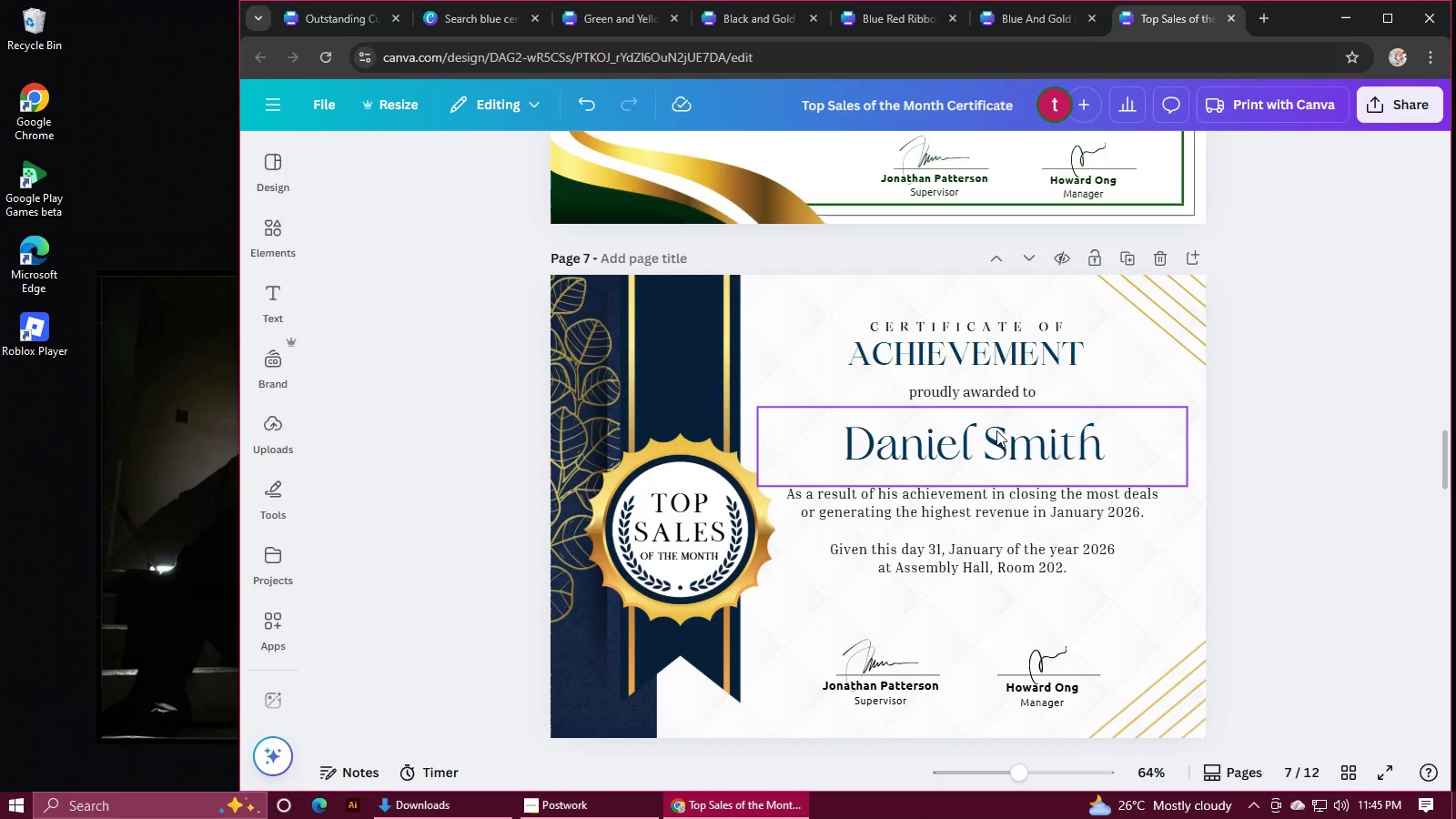 
double_click([995, 431])
 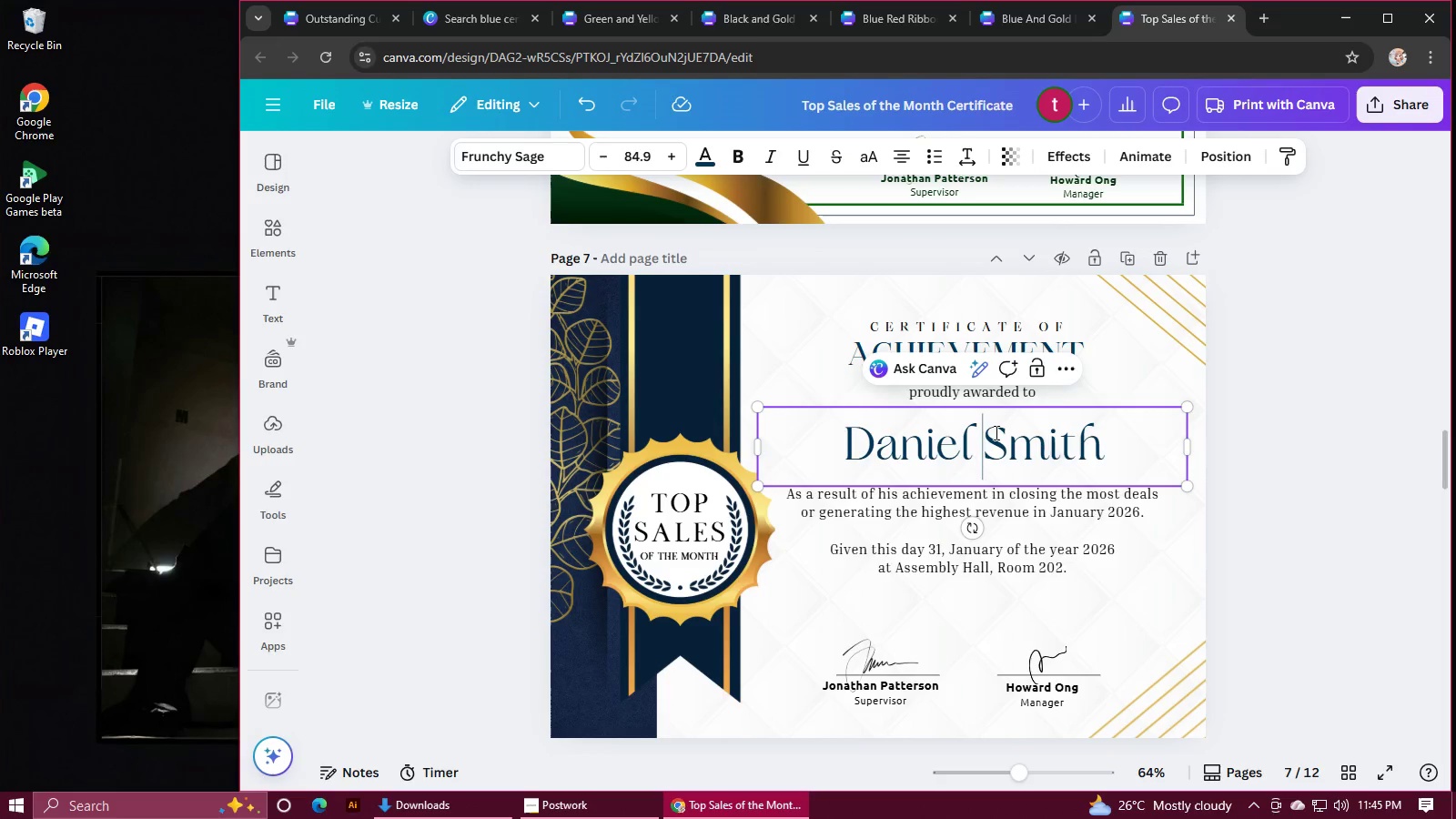 
double_click([995, 432])
 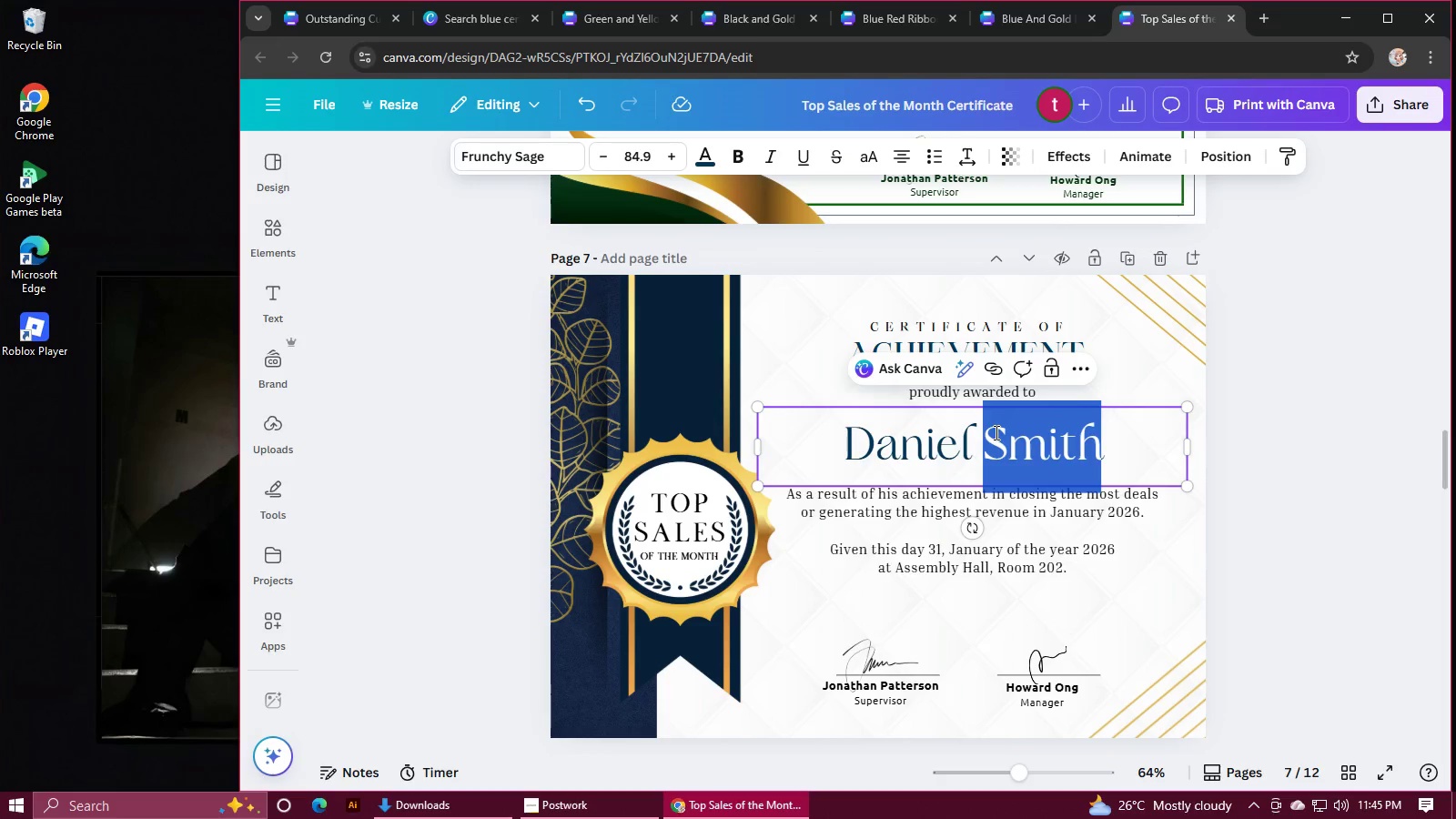 
hold_key(key=ControlLeft, duration=1.52)
 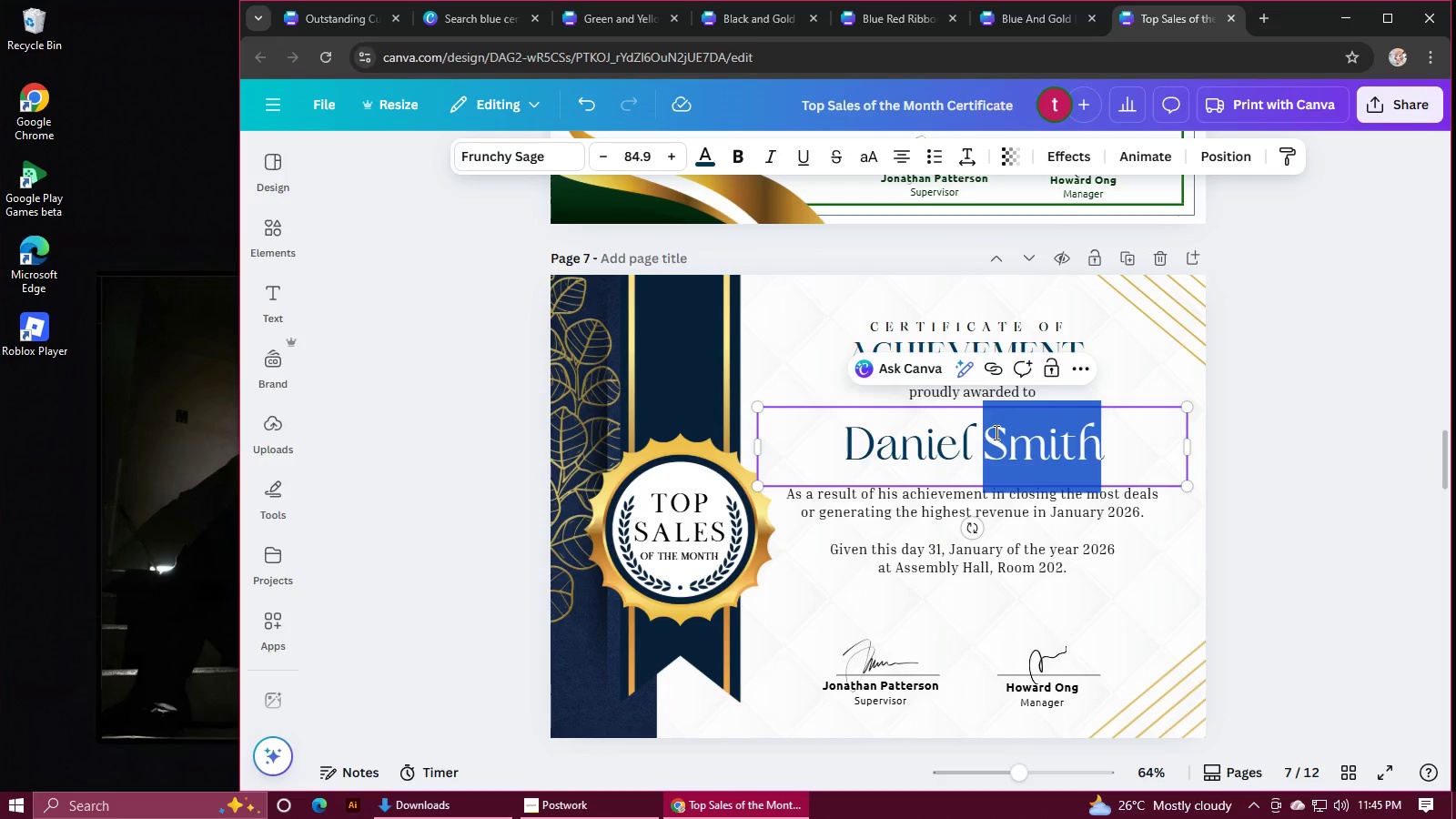 
key(Control+C)
 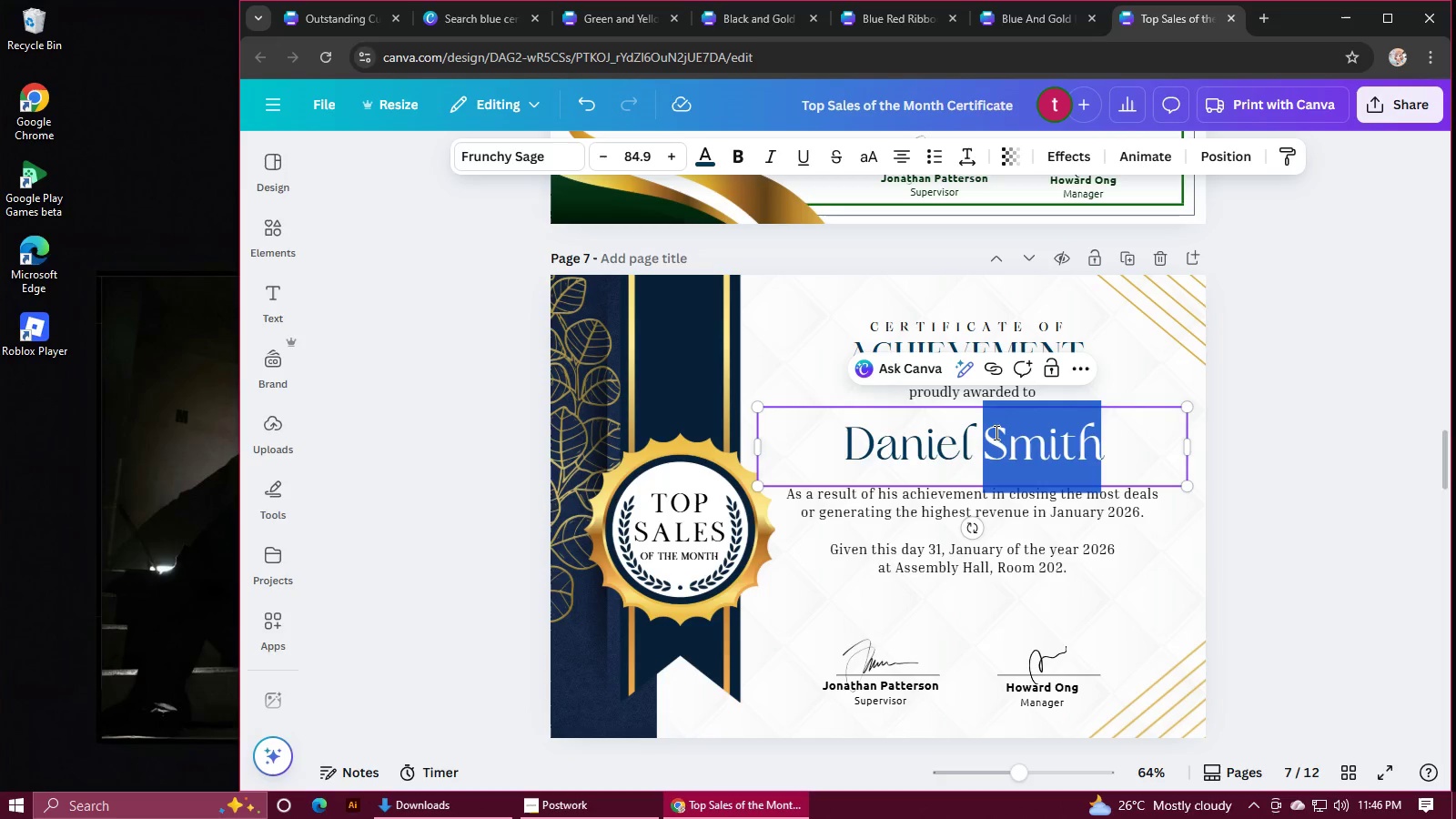 
wait(68.1)
 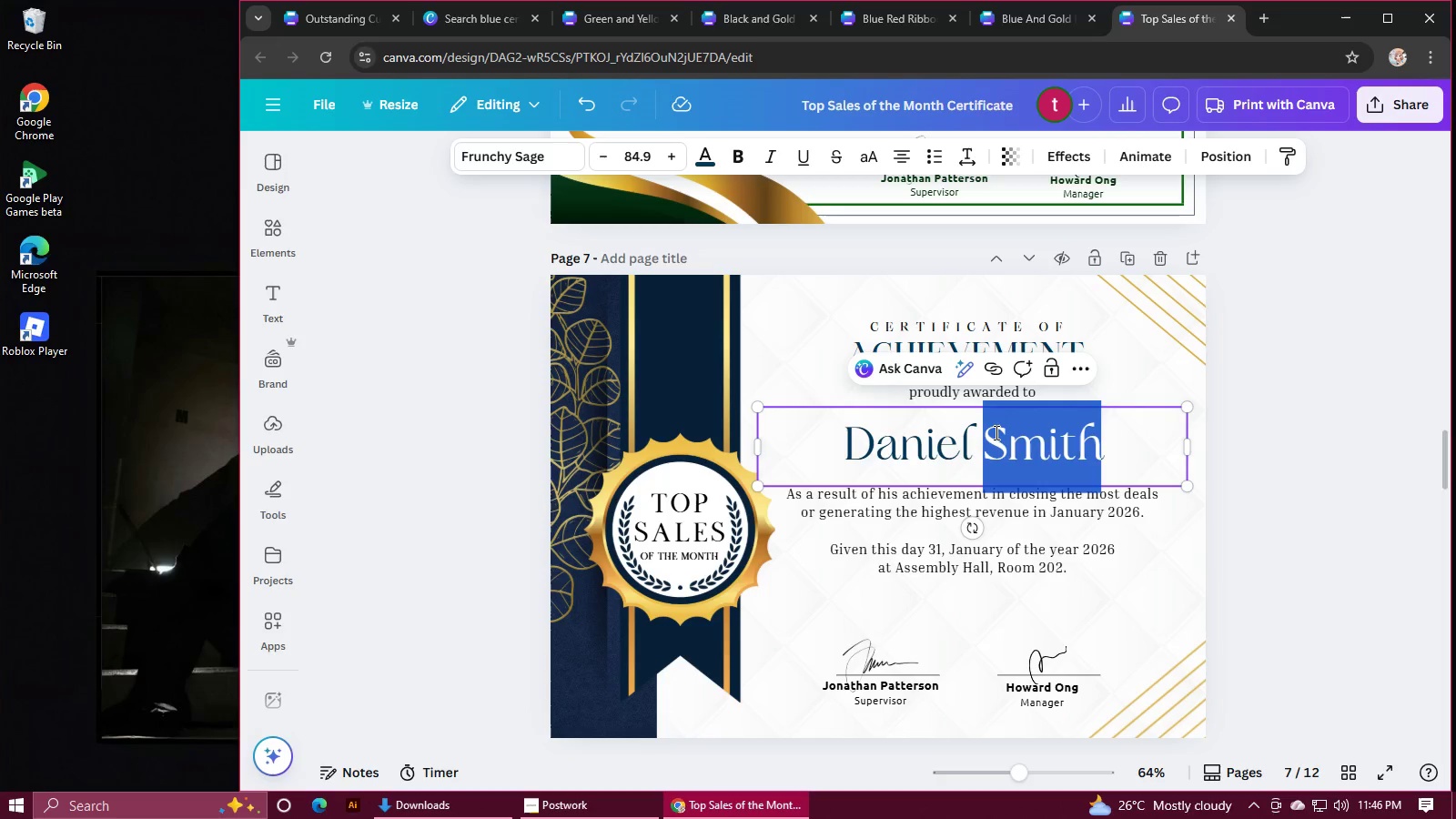 
left_click([1289, 410])
 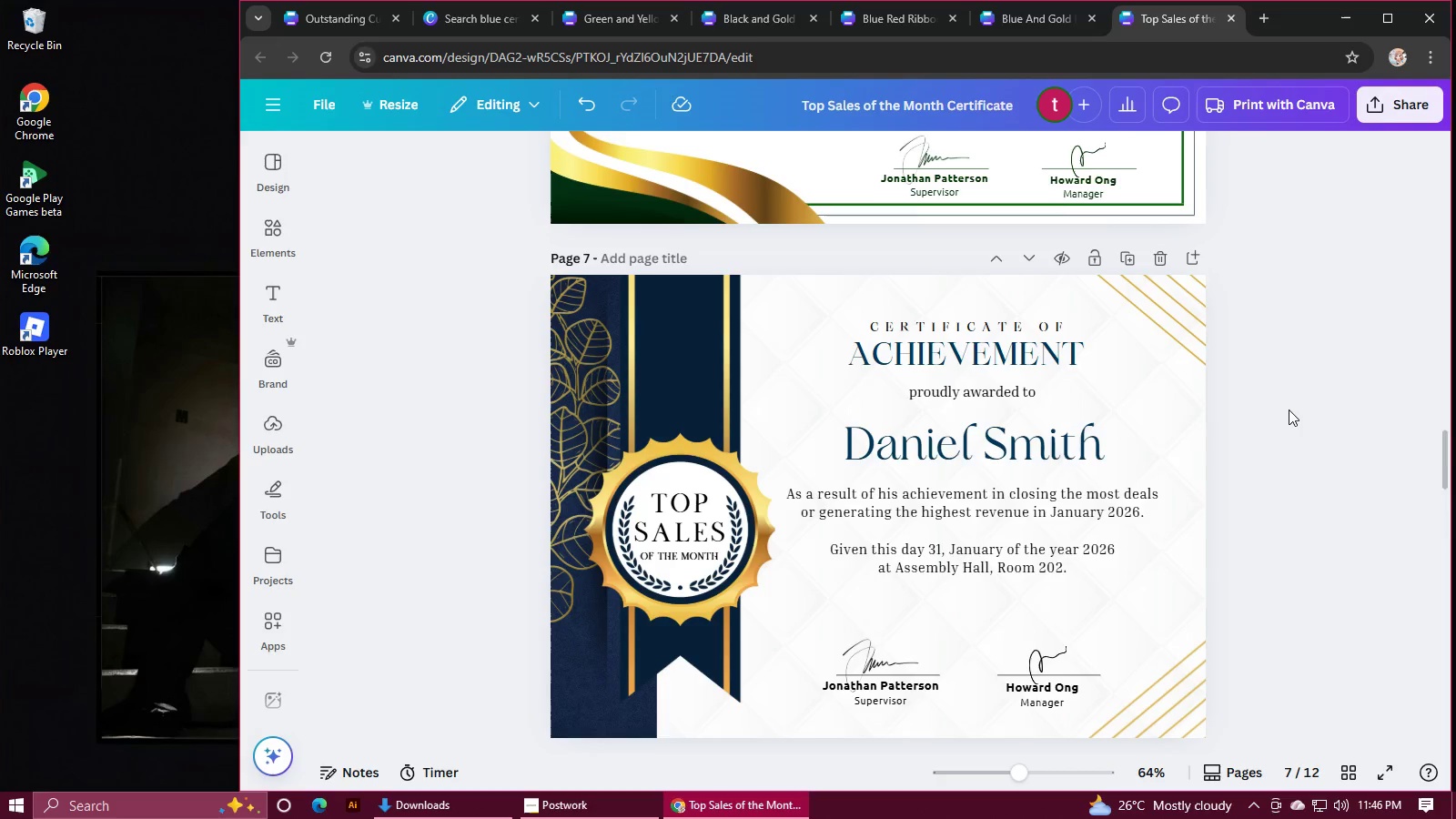 
scroll: coordinate [1291, 402], scroll_direction: down, amount: 13.0
 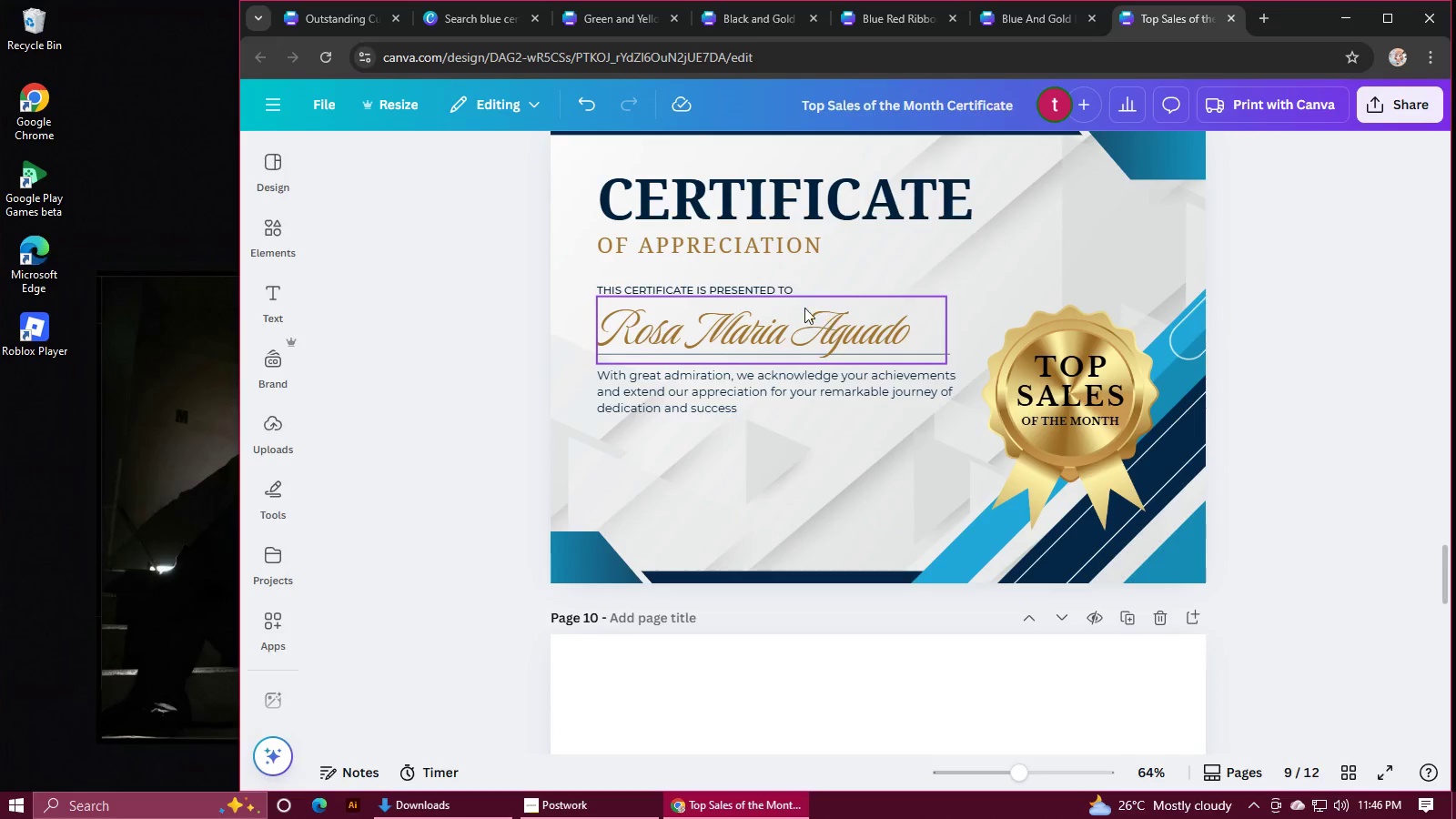 
double_click([794, 321])
 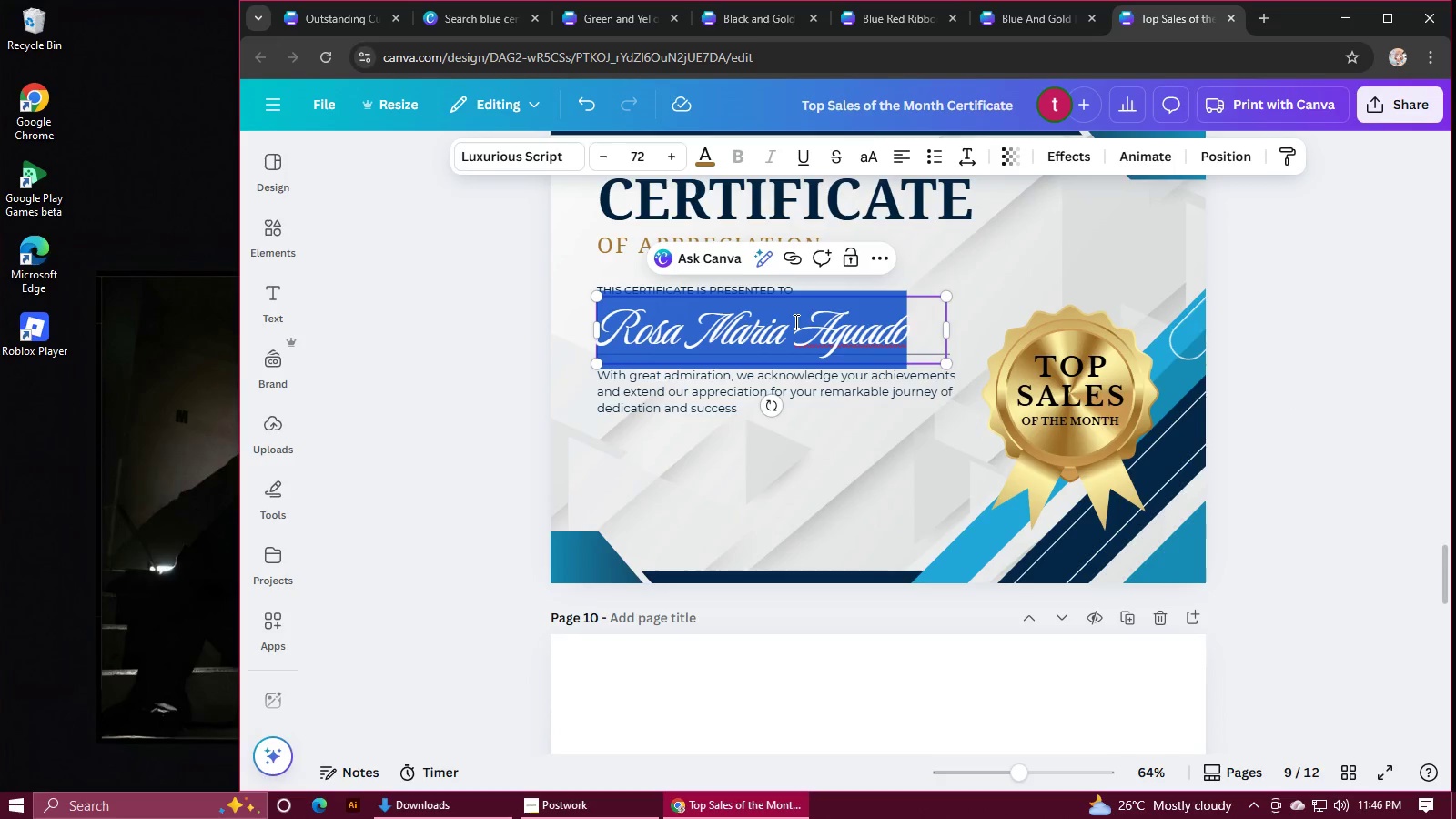 
key(Control+V)
 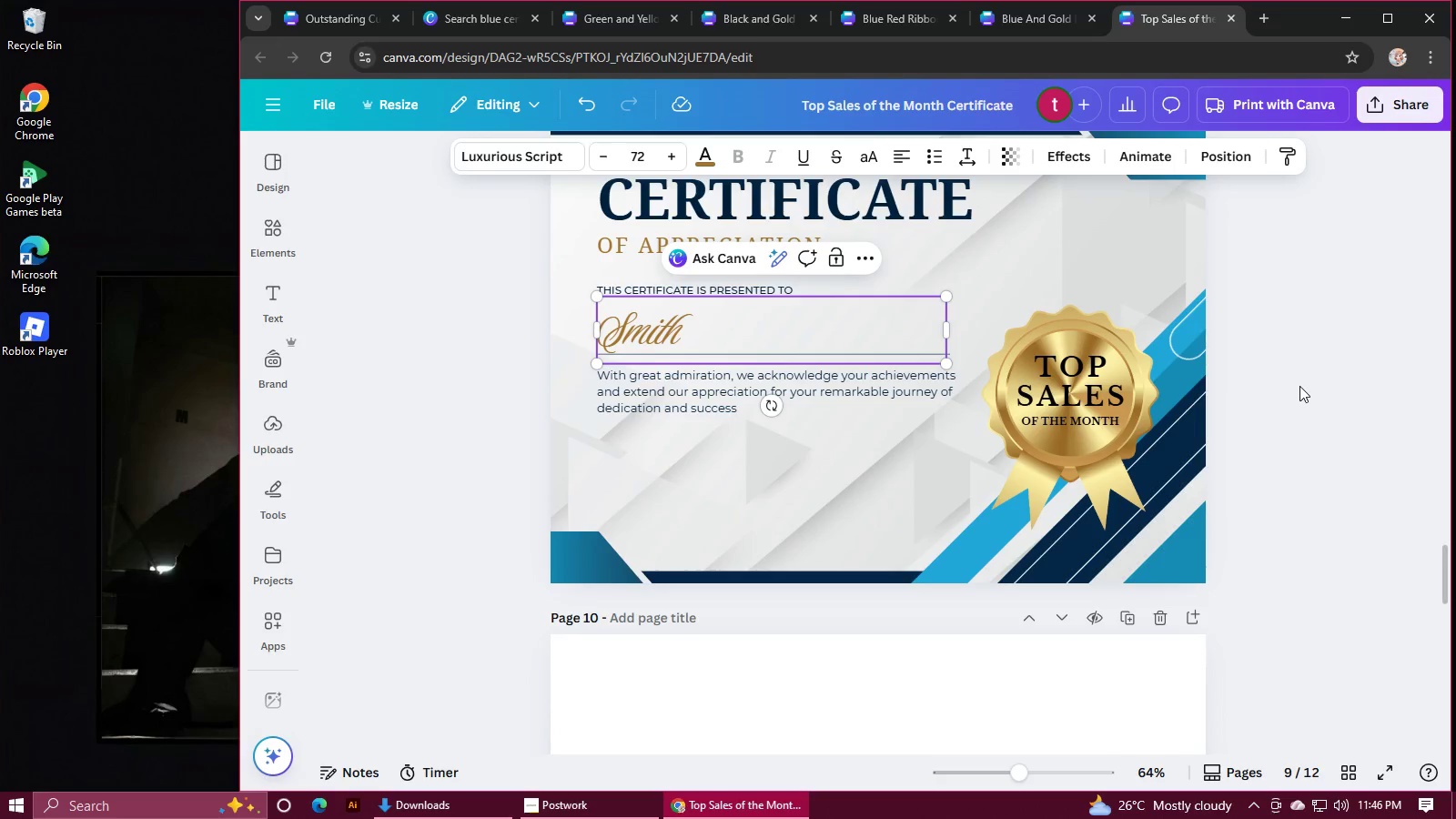 
scroll: coordinate [1010, 376], scroll_direction: up, amount: 12.0
 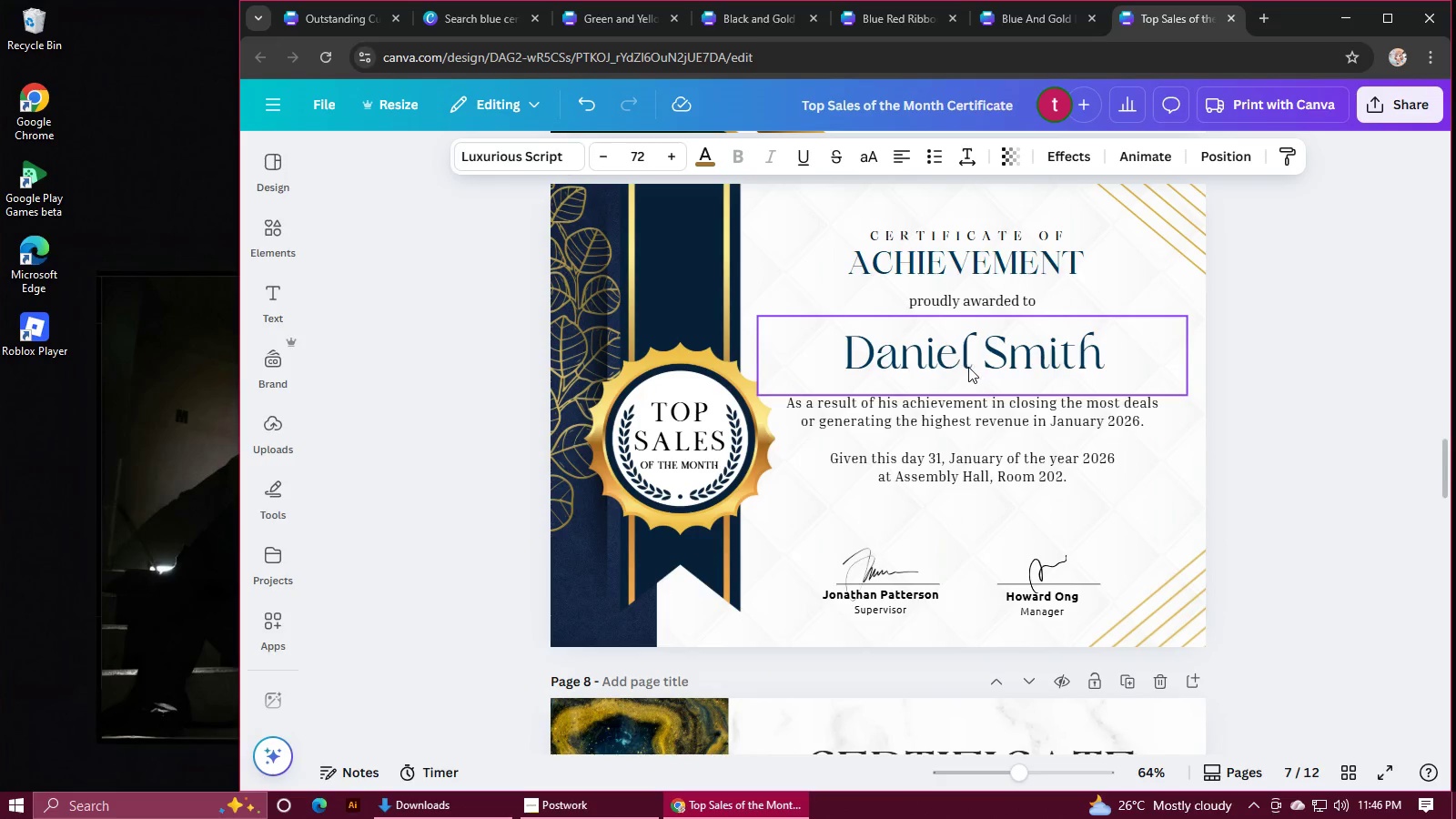 
double_click([968, 367])
 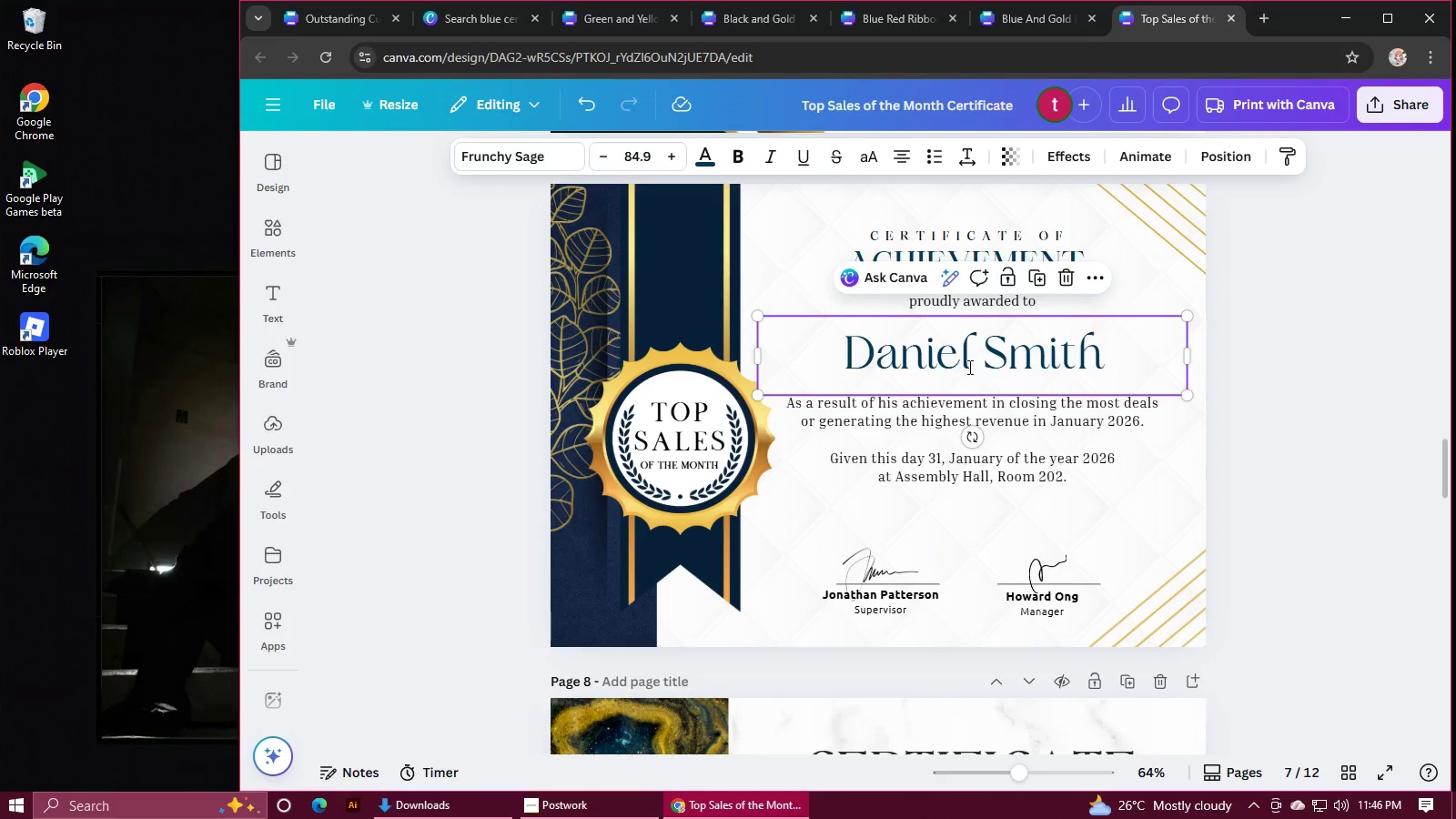 
triple_click([968, 367])
 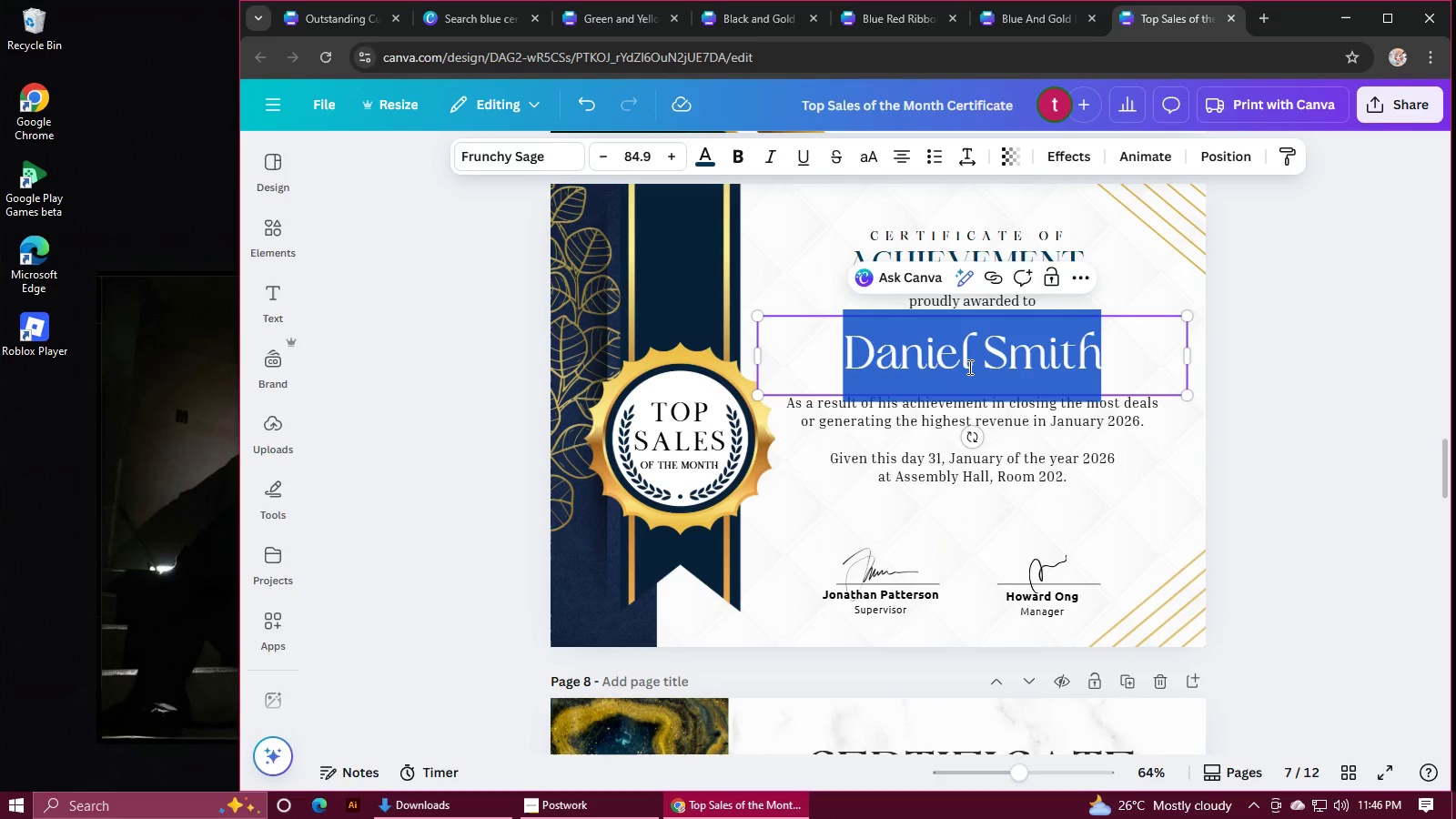 
key(Control+C)
 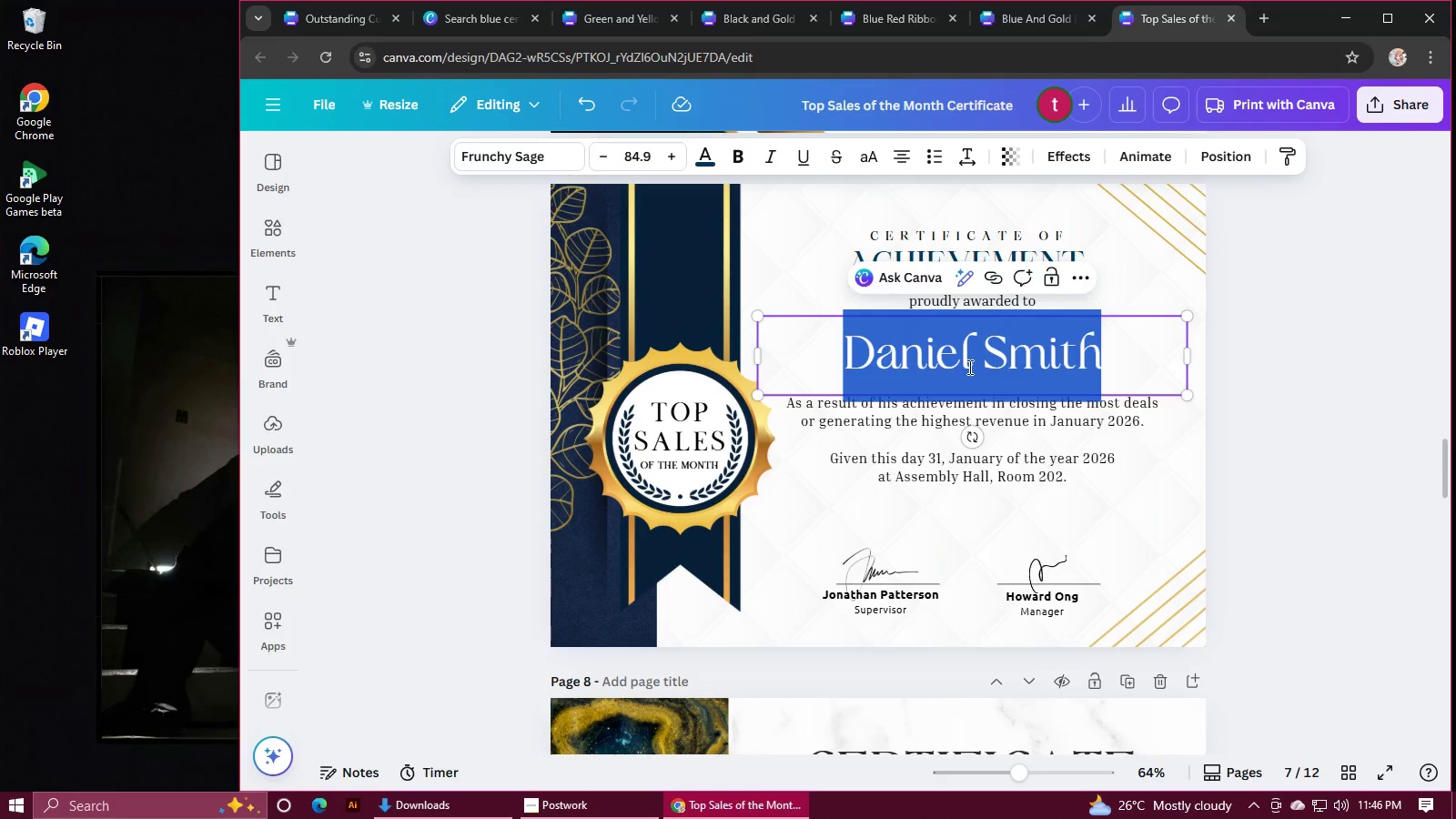 
scroll: coordinate [965, 367], scroll_direction: down, amount: 12.0
 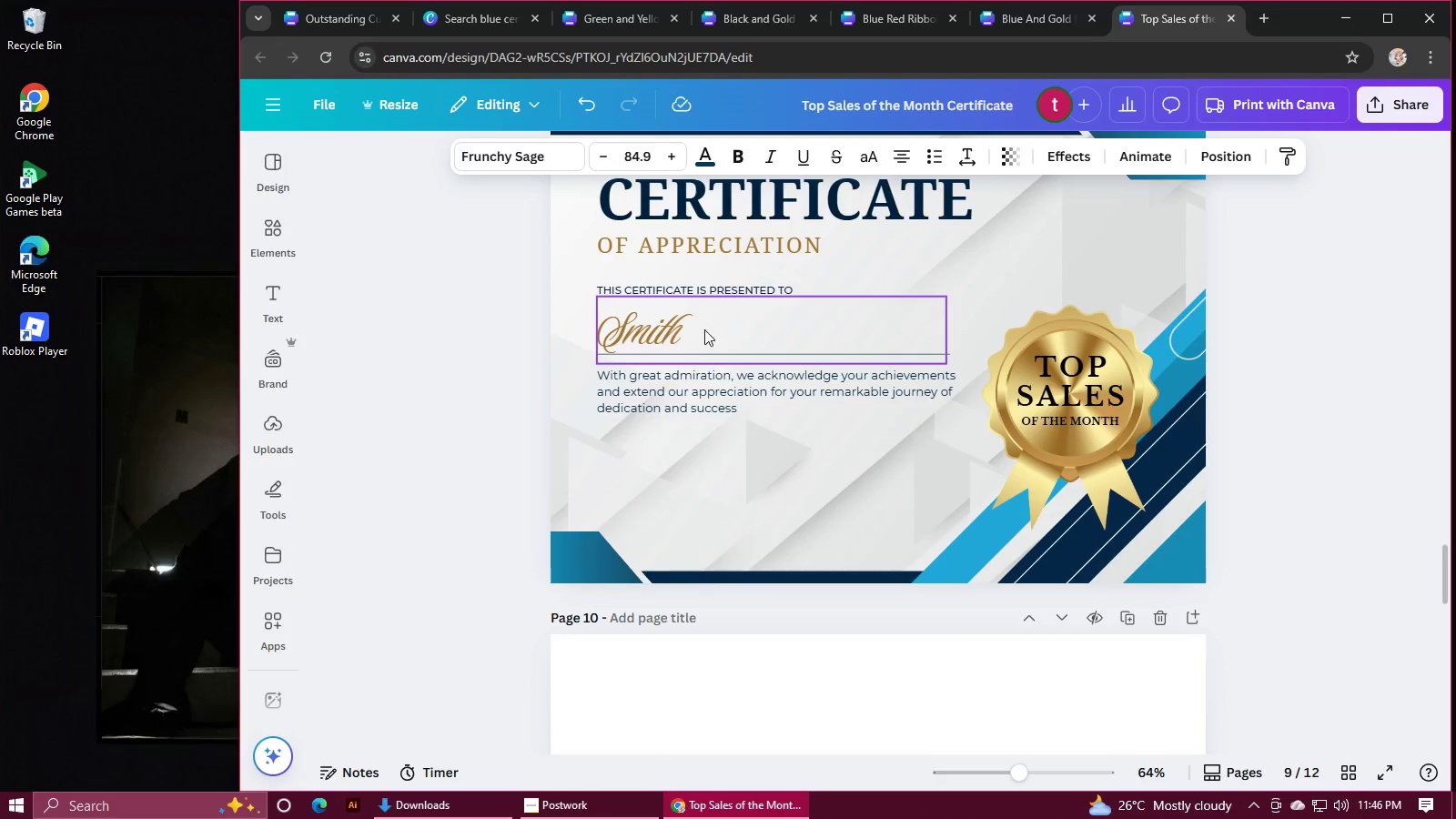 
double_click([702, 330])
 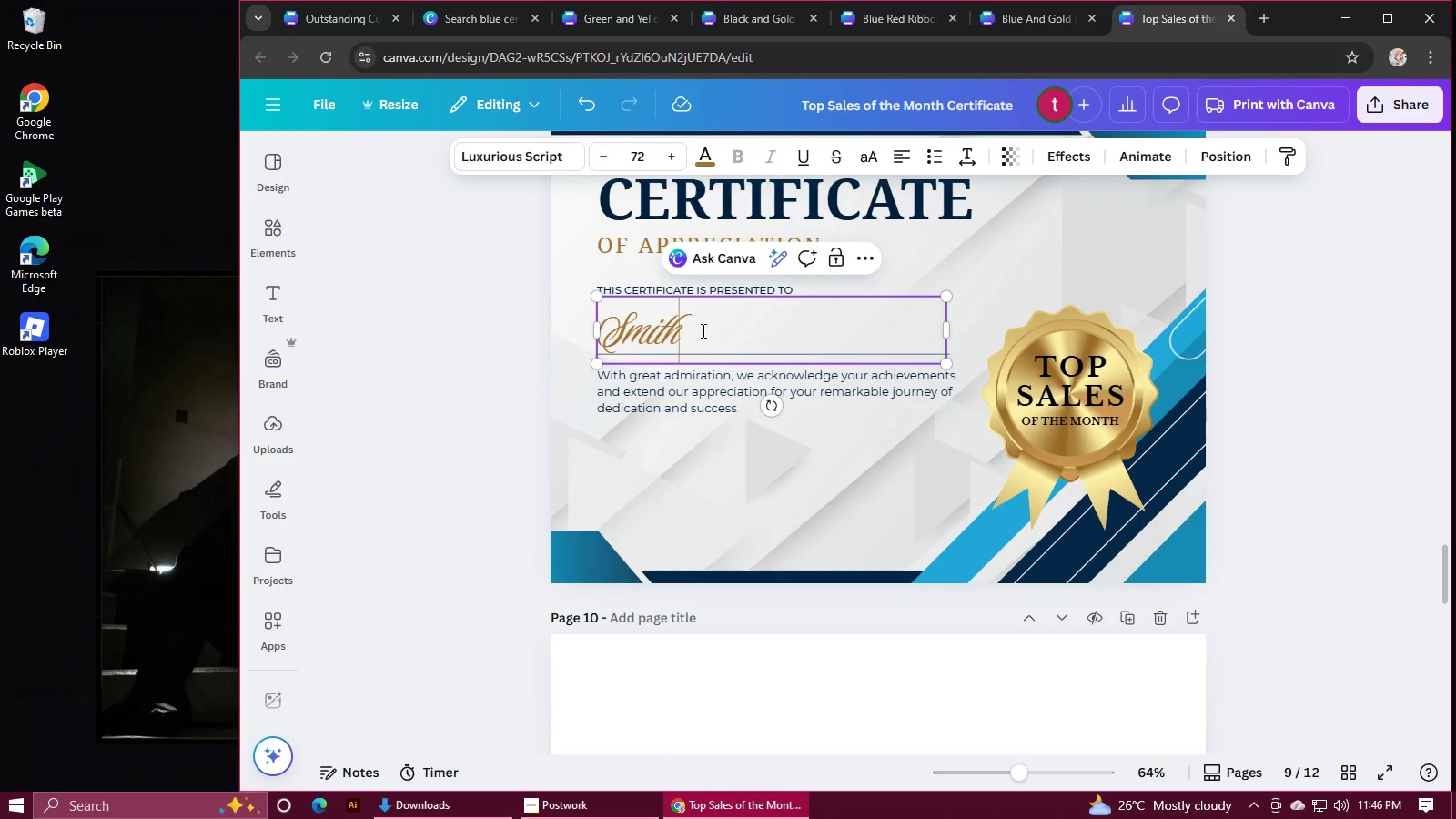 
left_click_drag(start_coordinate=[702, 330], to_coordinate=[604, 333])
 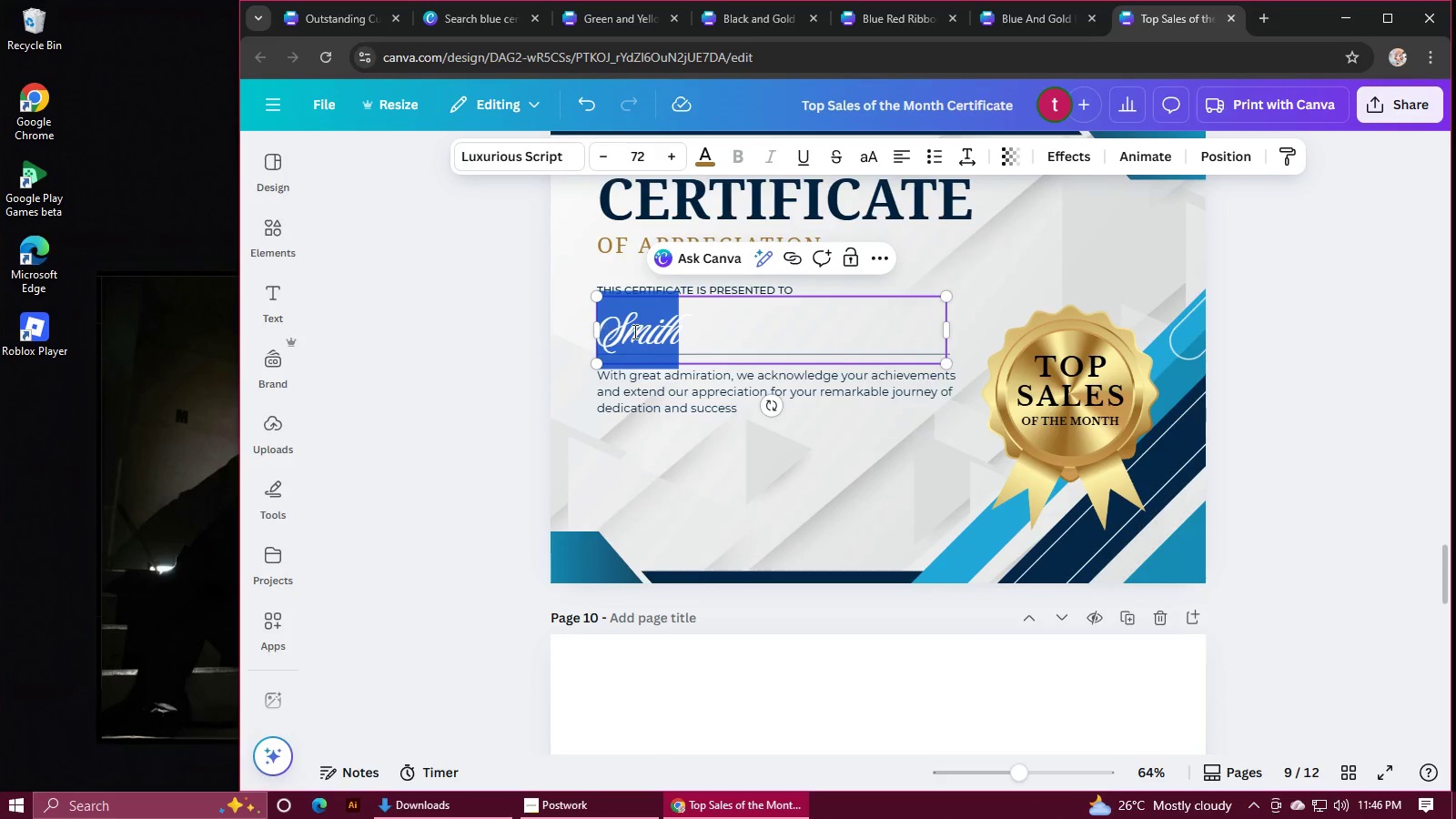 
key(Control+V)
 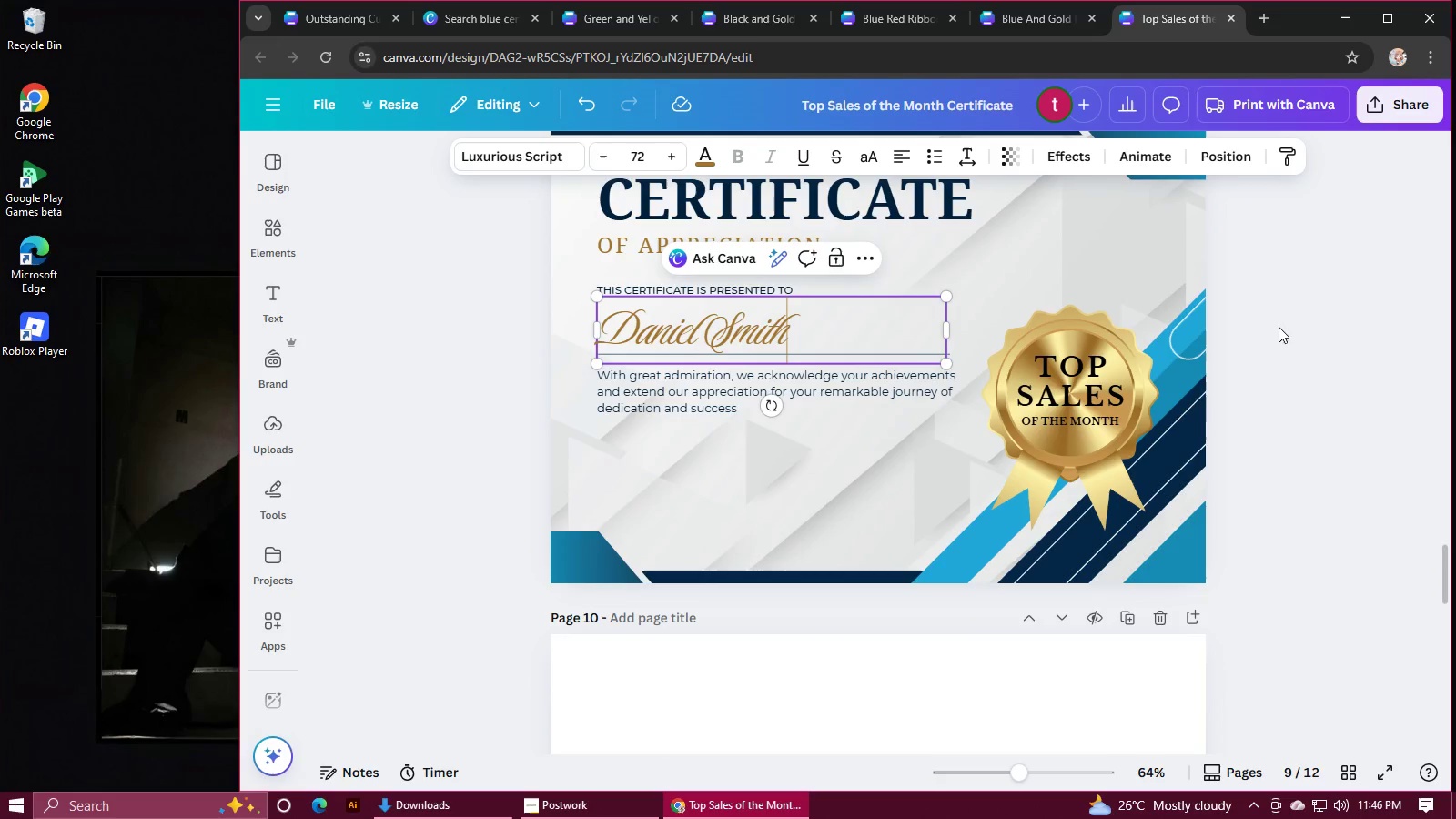 
left_click([1311, 351])
 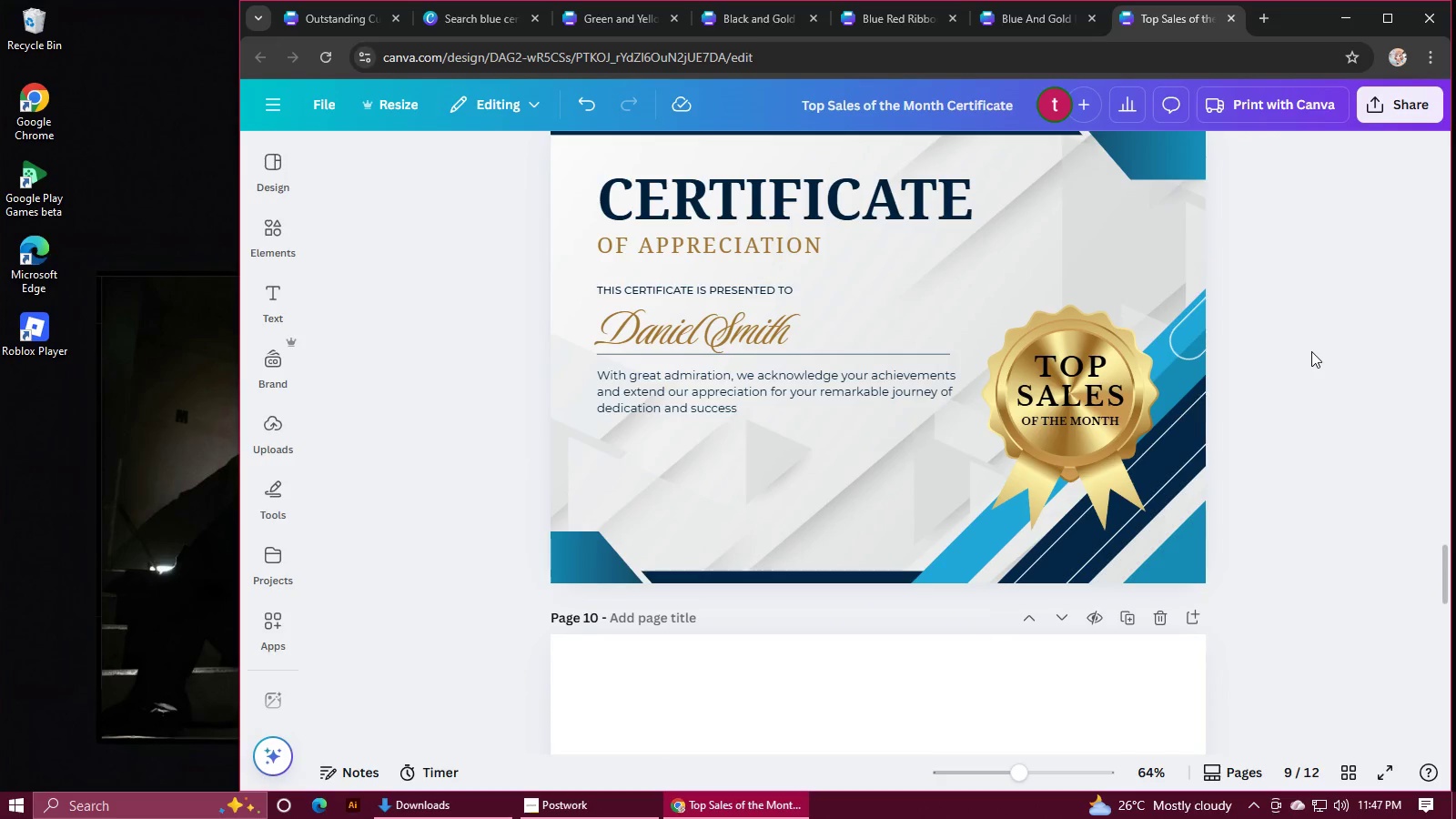 
scroll: coordinate [1241, 367], scroll_direction: up, amount: 5.0
 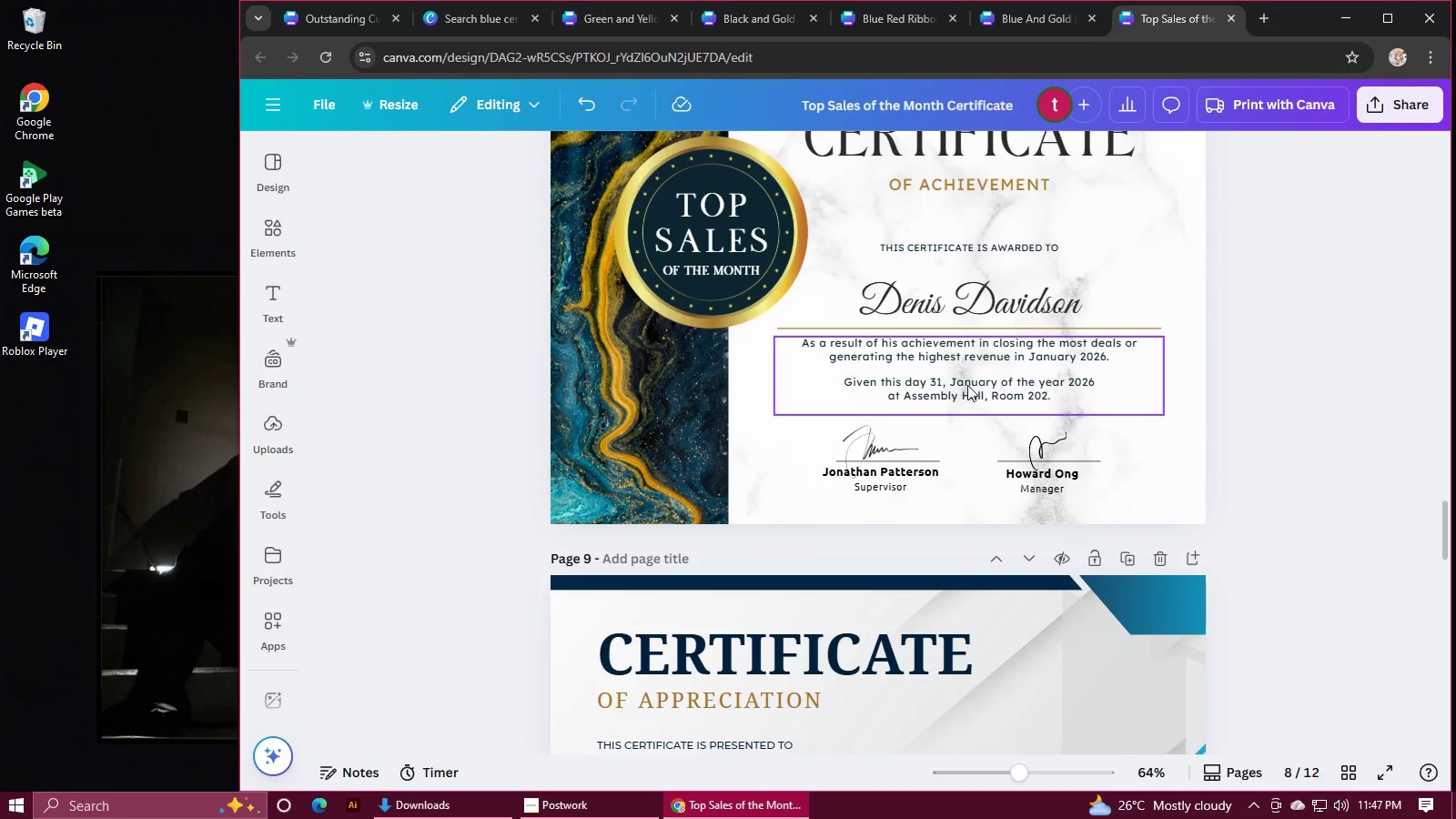 
double_click([966, 384])
 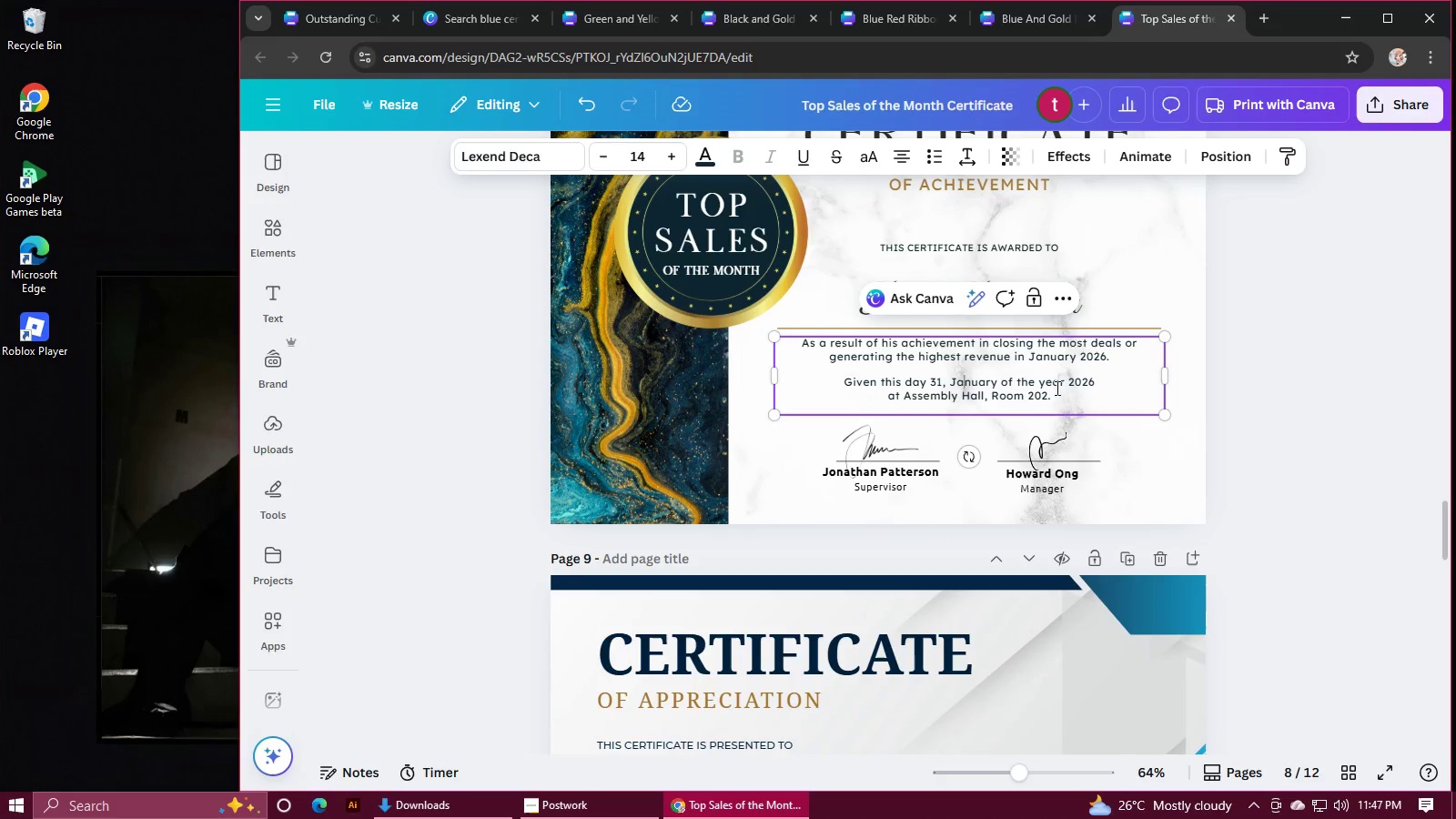 
left_click_drag(start_coordinate=[1056, 388], to_coordinate=[802, 346])
 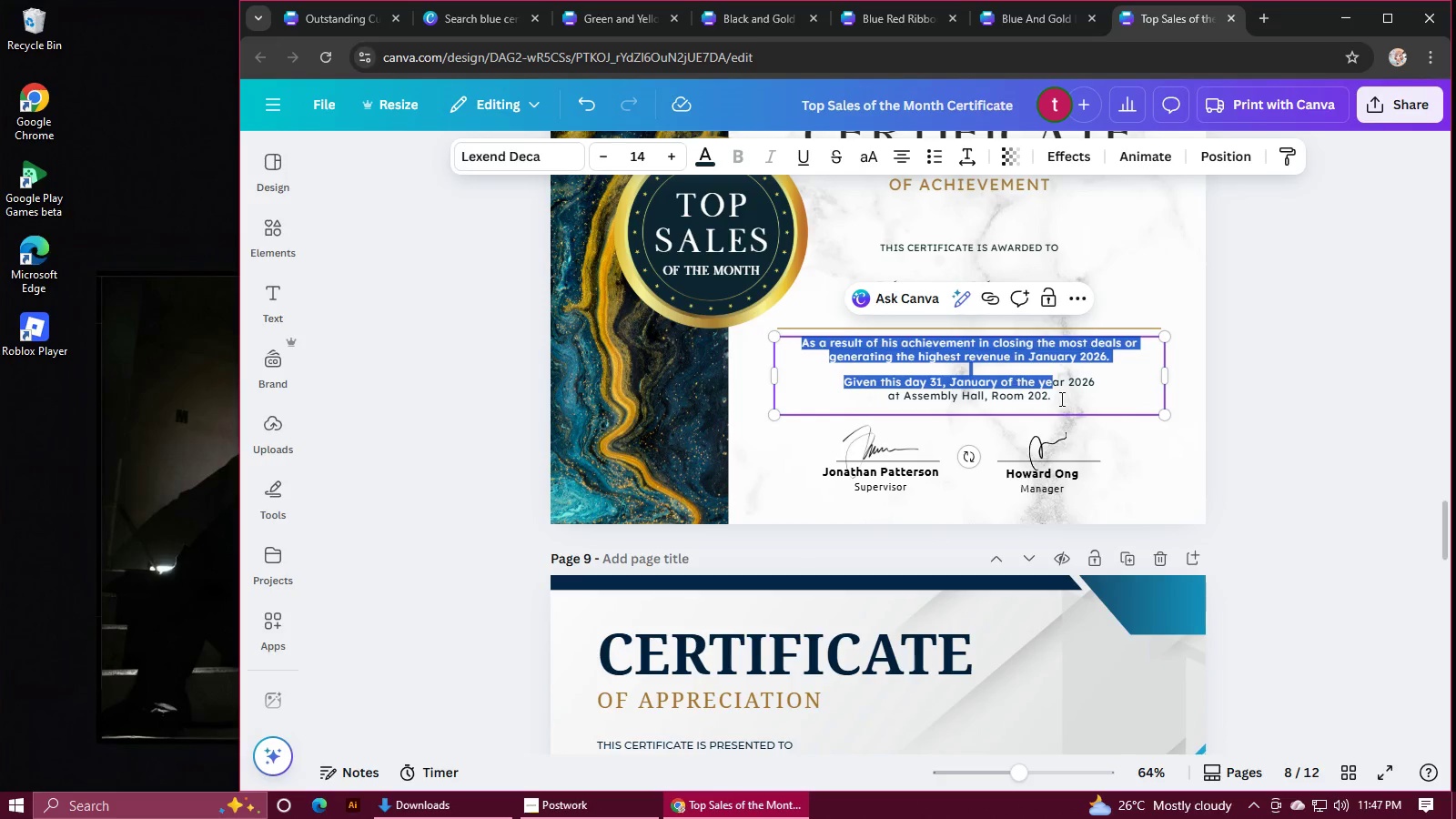 
left_click([1067, 402])
 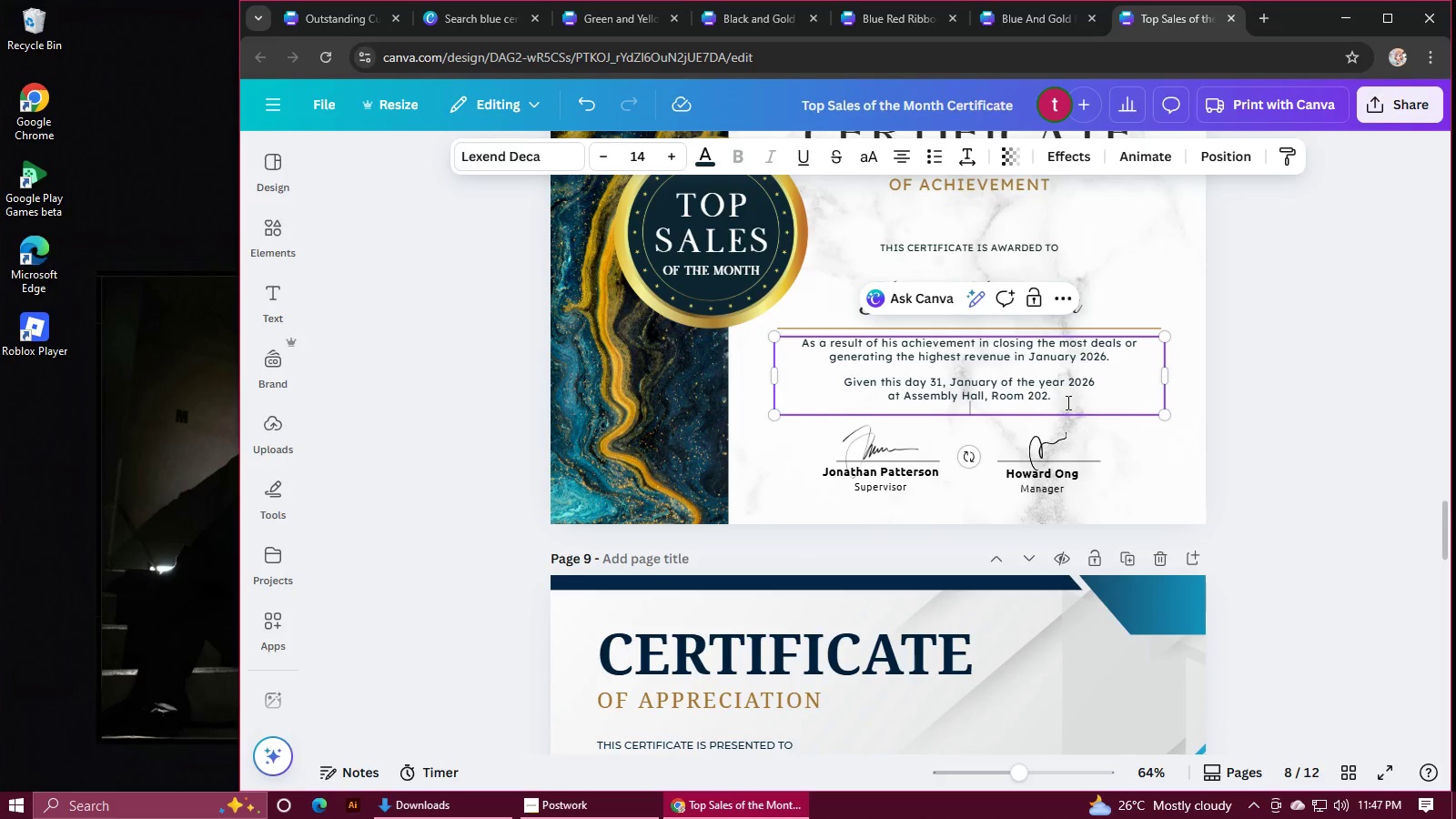 
left_click_drag(start_coordinate=[1065, 402], to_coordinate=[800, 345])
 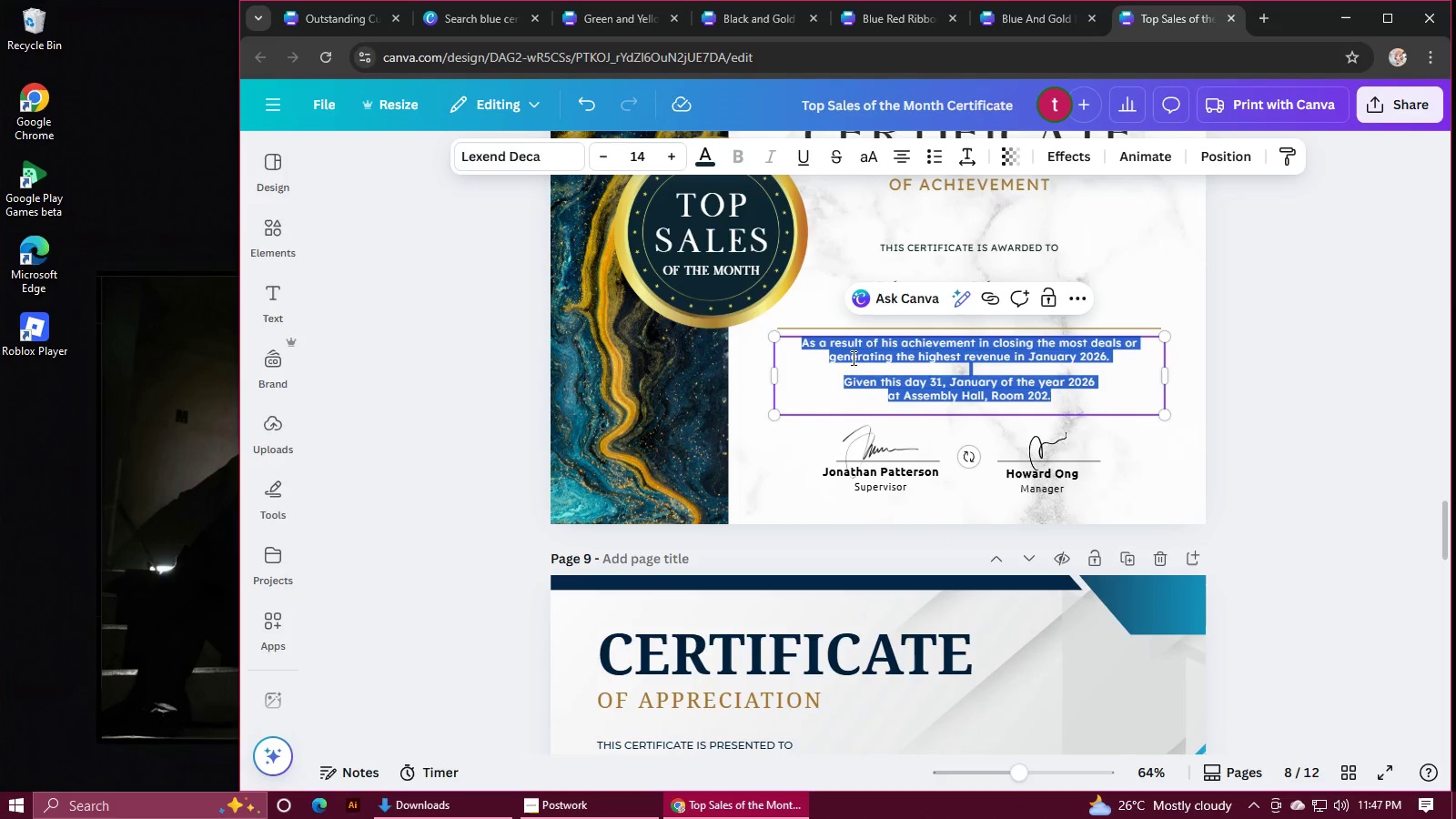 
key(Control+C)
 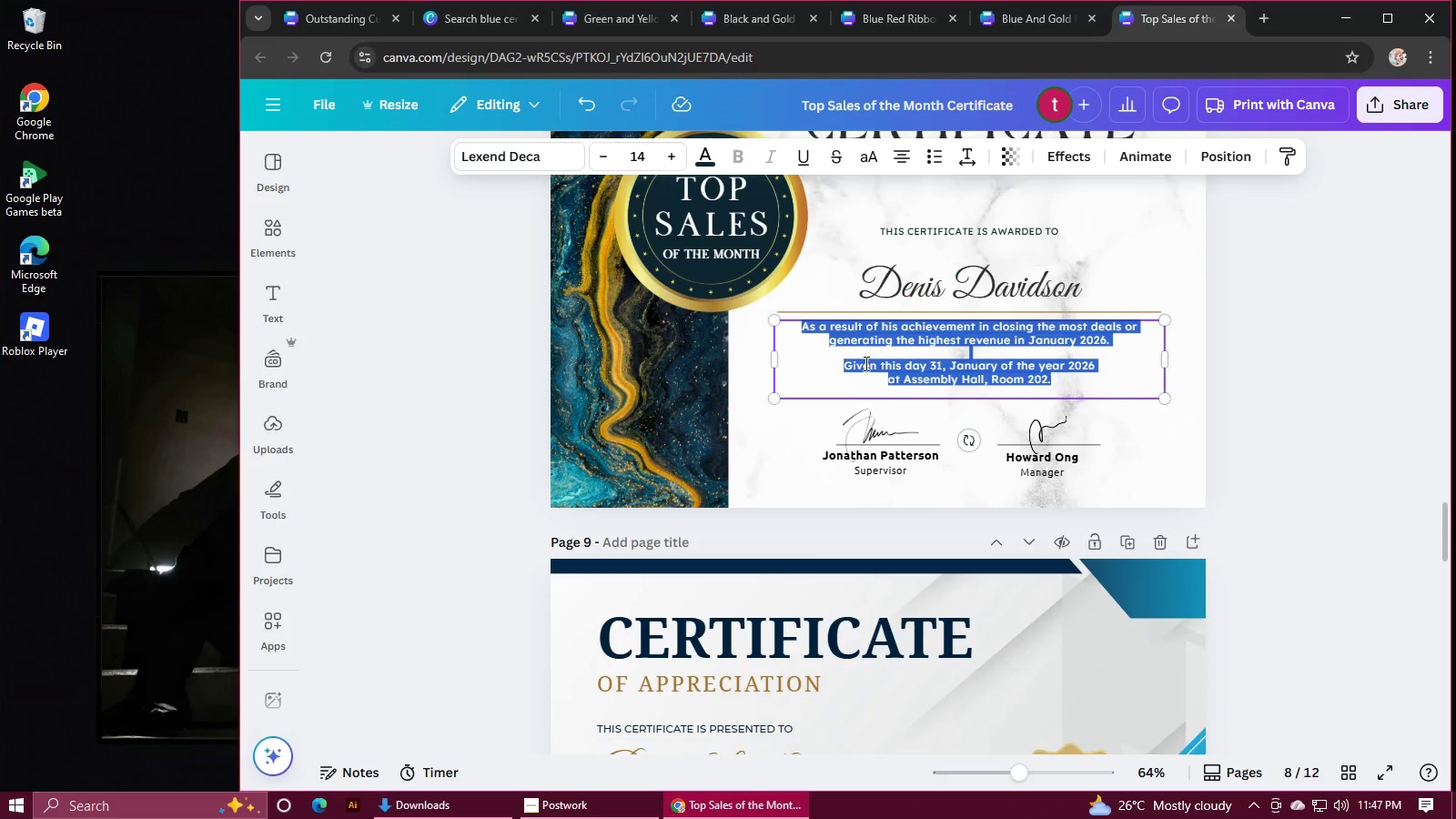 
scroll: coordinate [864, 363], scroll_direction: down, amount: 7.0
 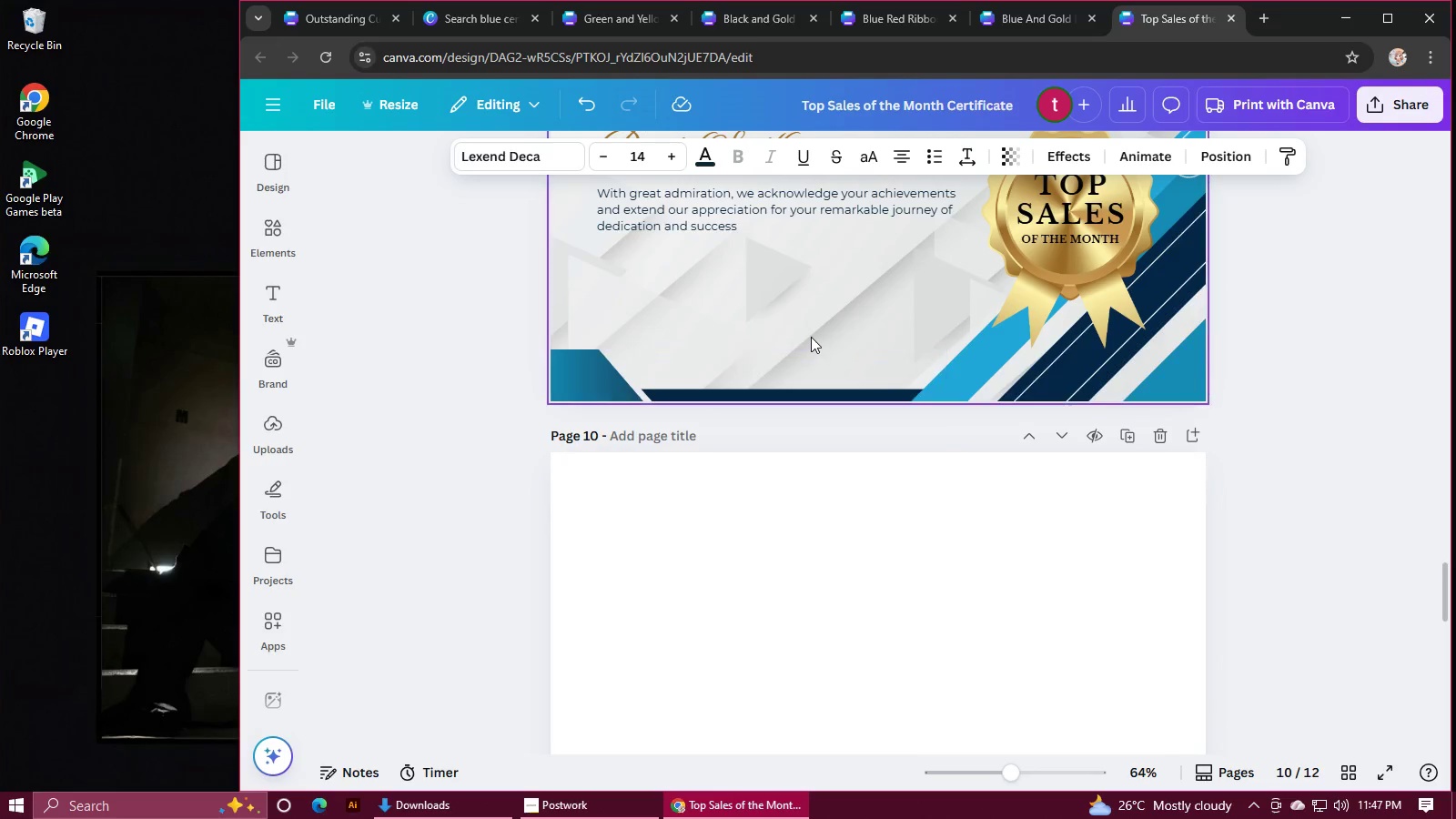 
scroll: coordinate [809, 337], scroll_direction: up, amount: 2.0
 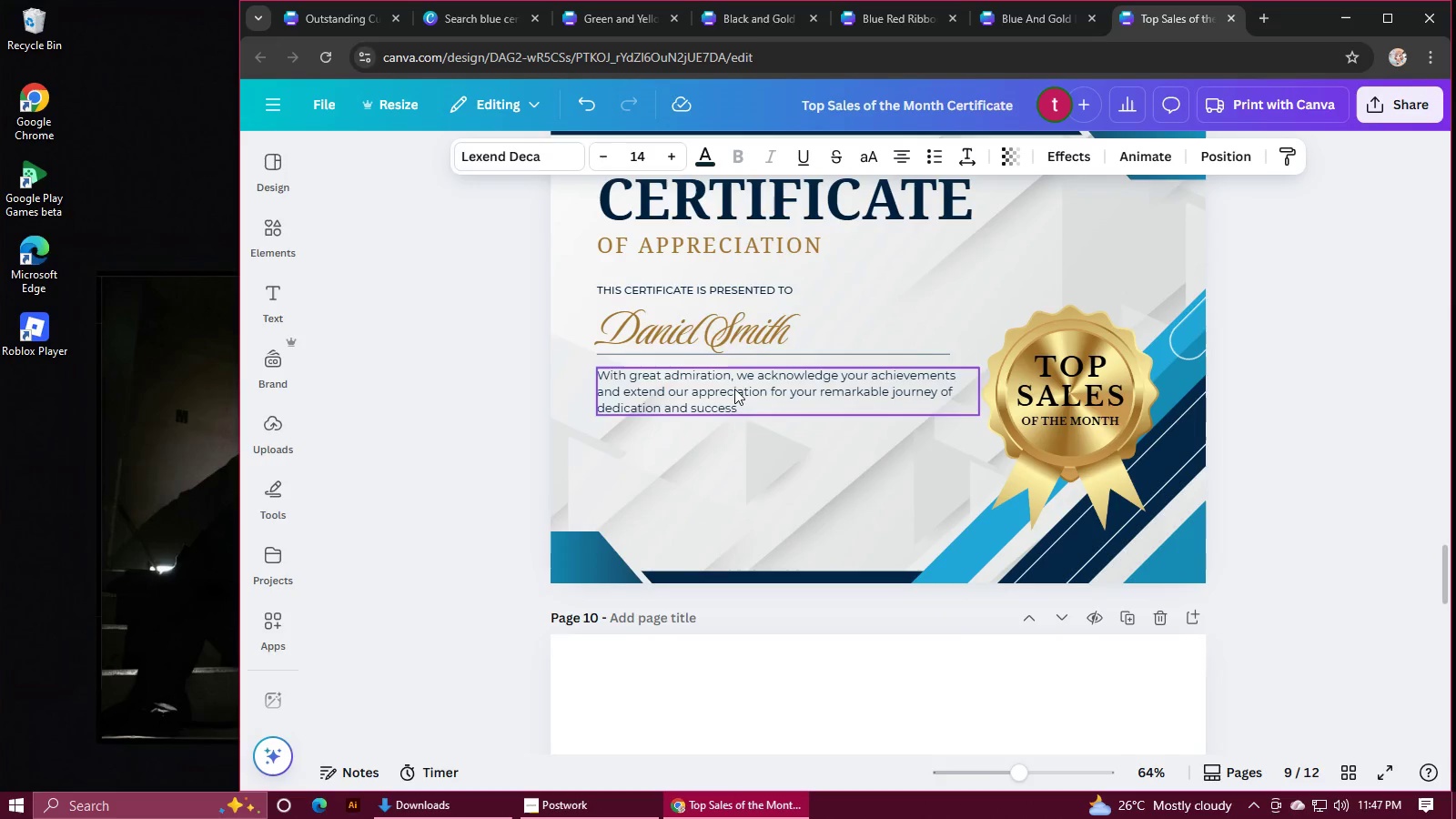 
double_click([734, 389])
 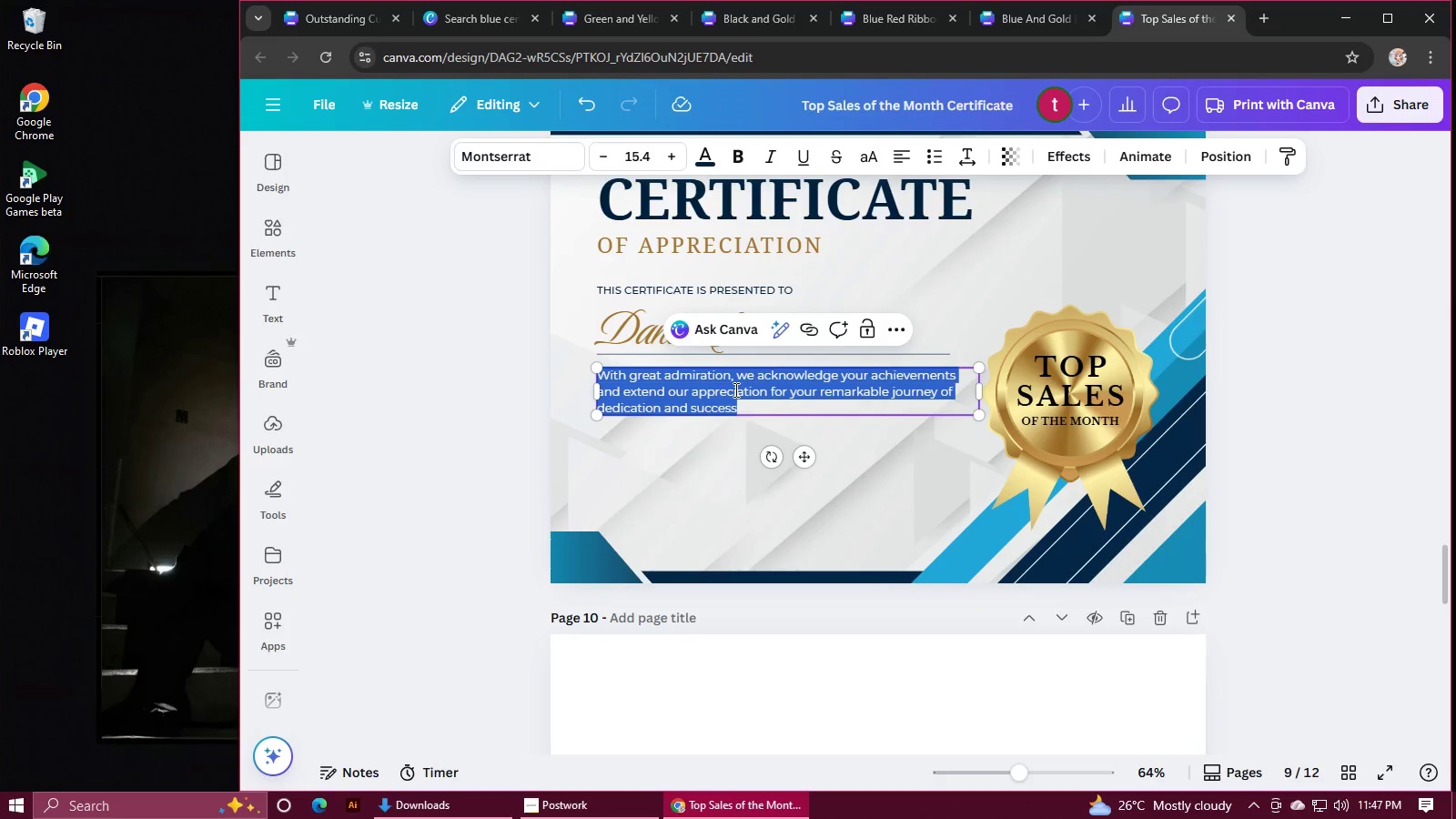 
key(Control+V)
 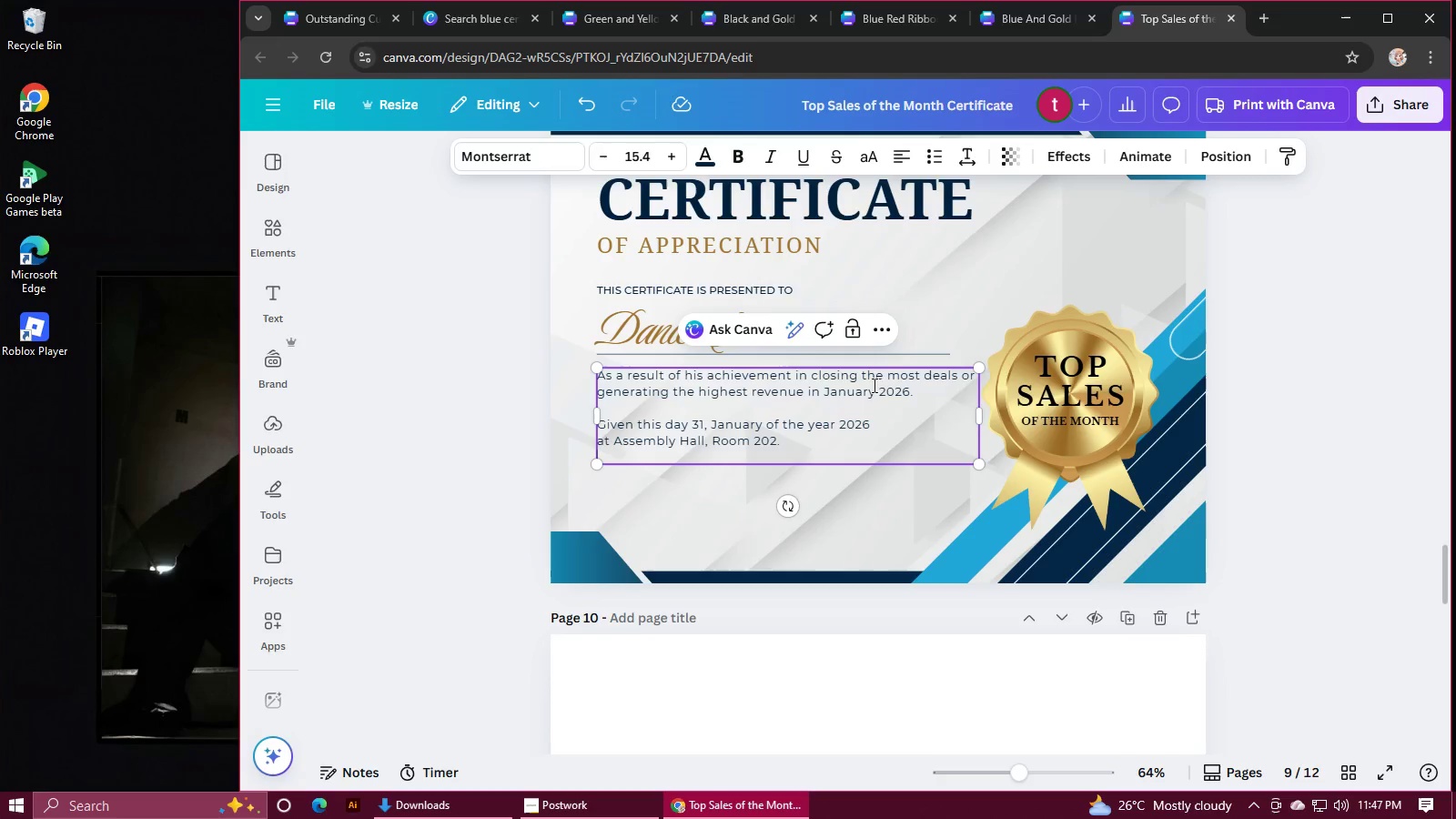 
left_click([1147, 368])
 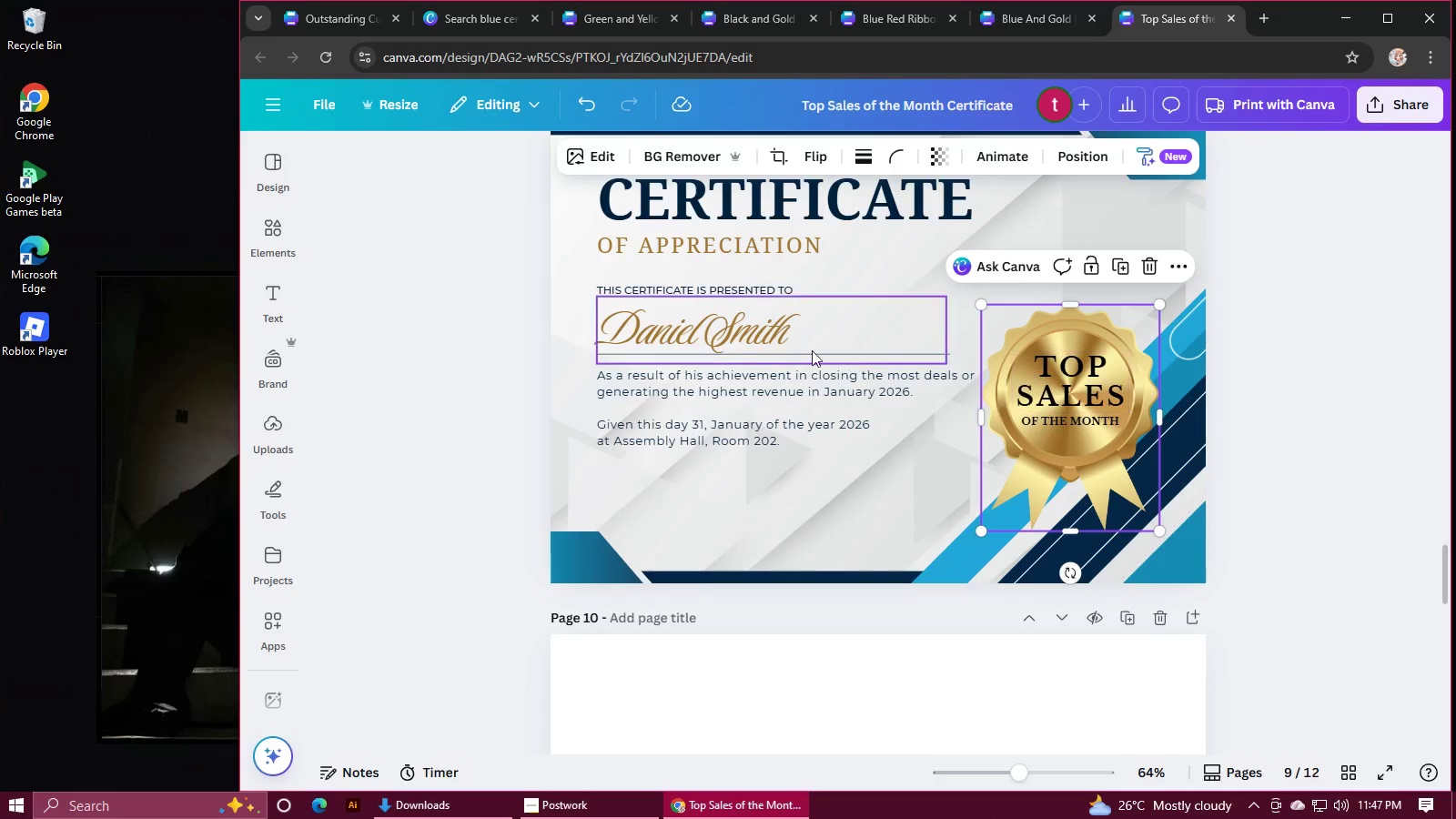 
left_click([728, 336])
 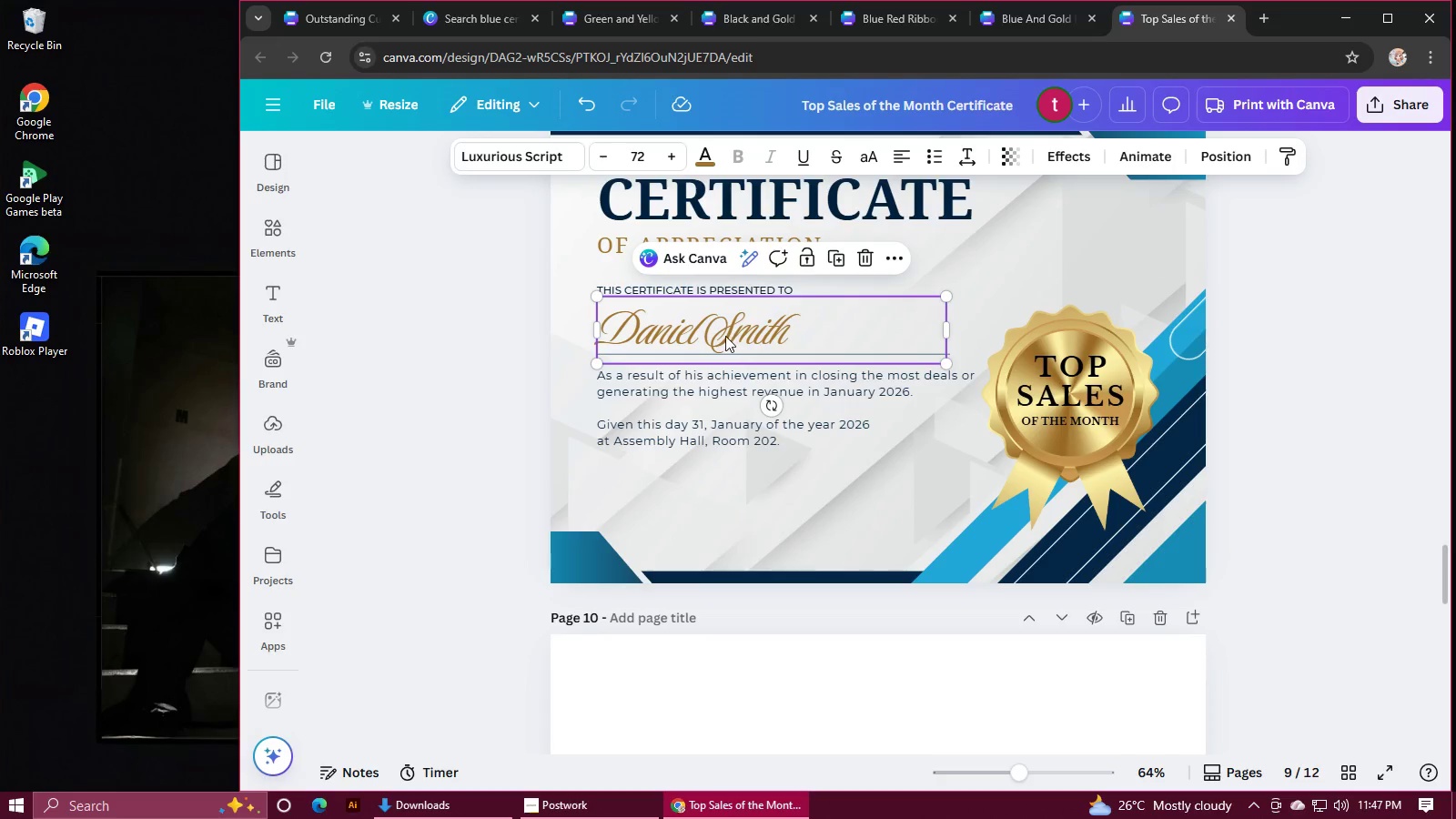 
left_click([713, 334])
 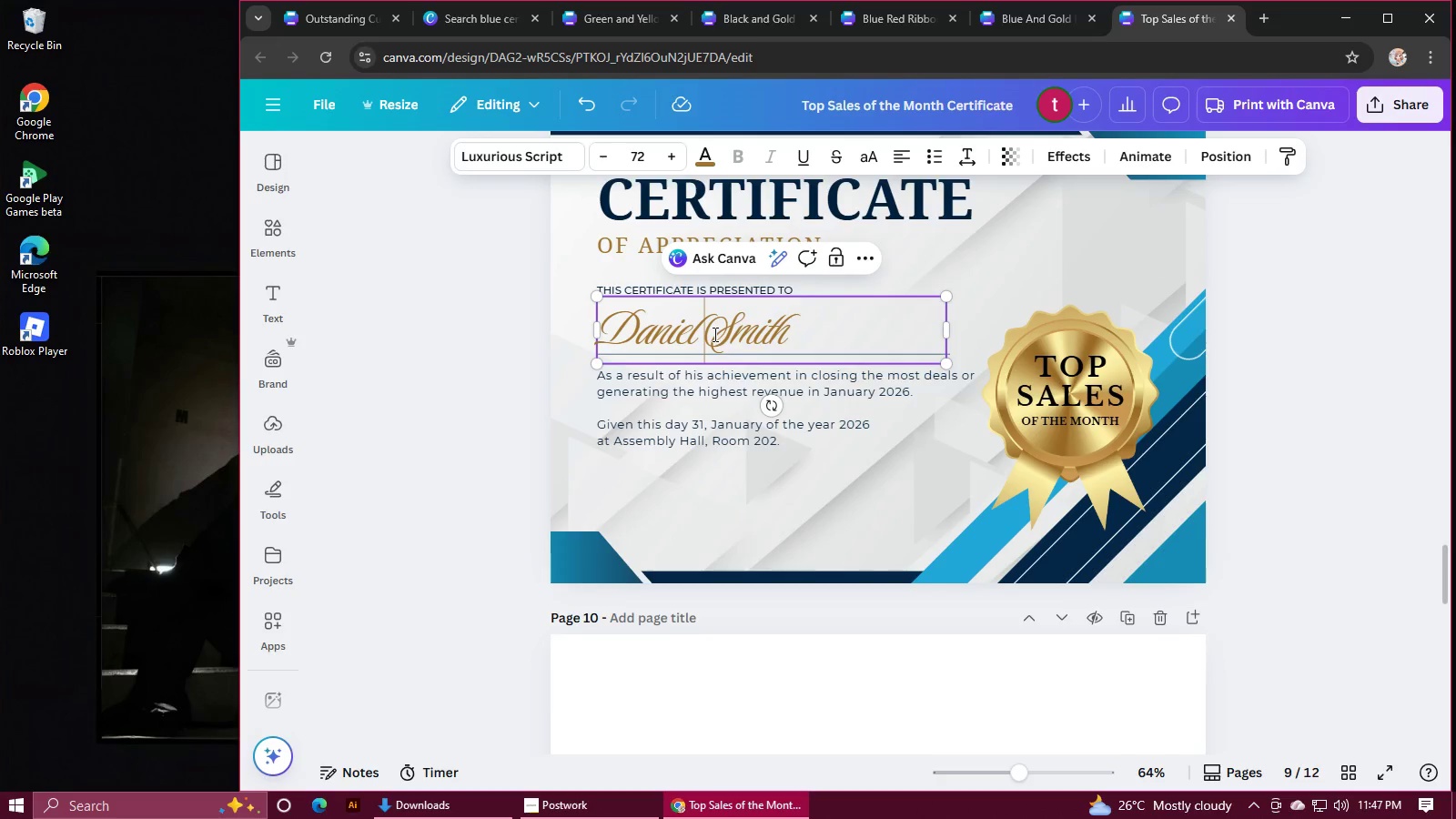 
key(Space)
 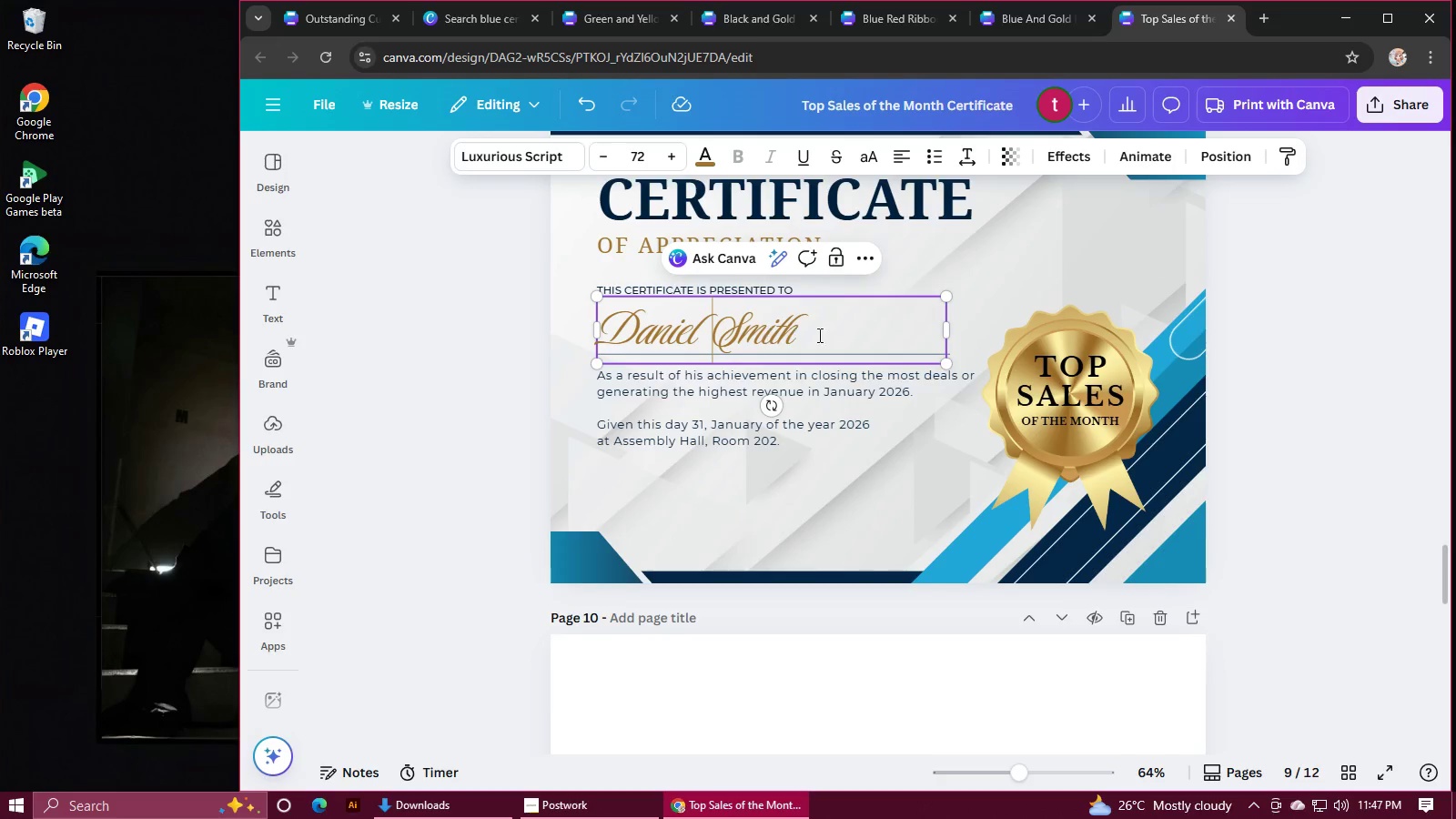 
key(Space)
 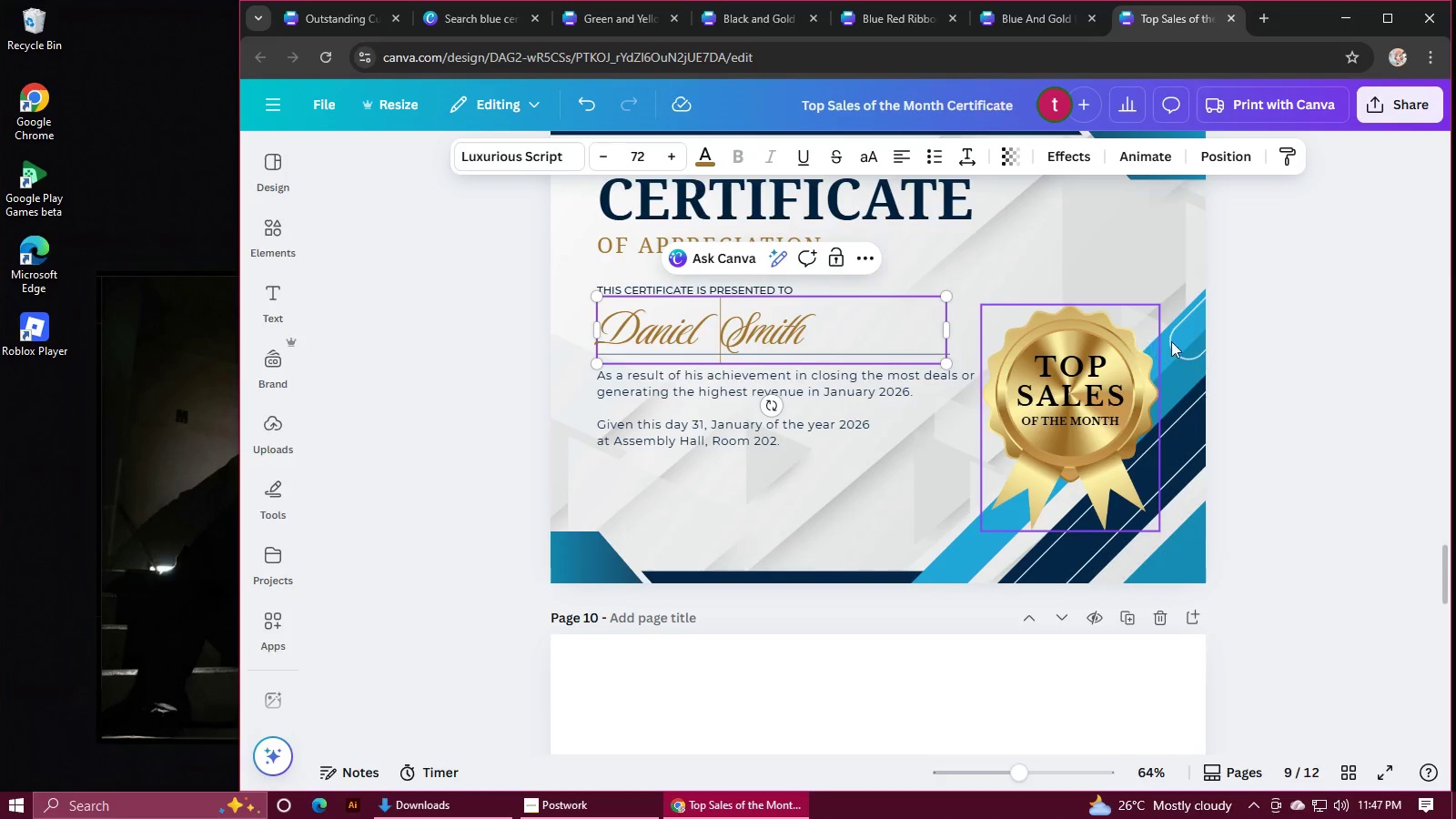 
left_click([1222, 342])
 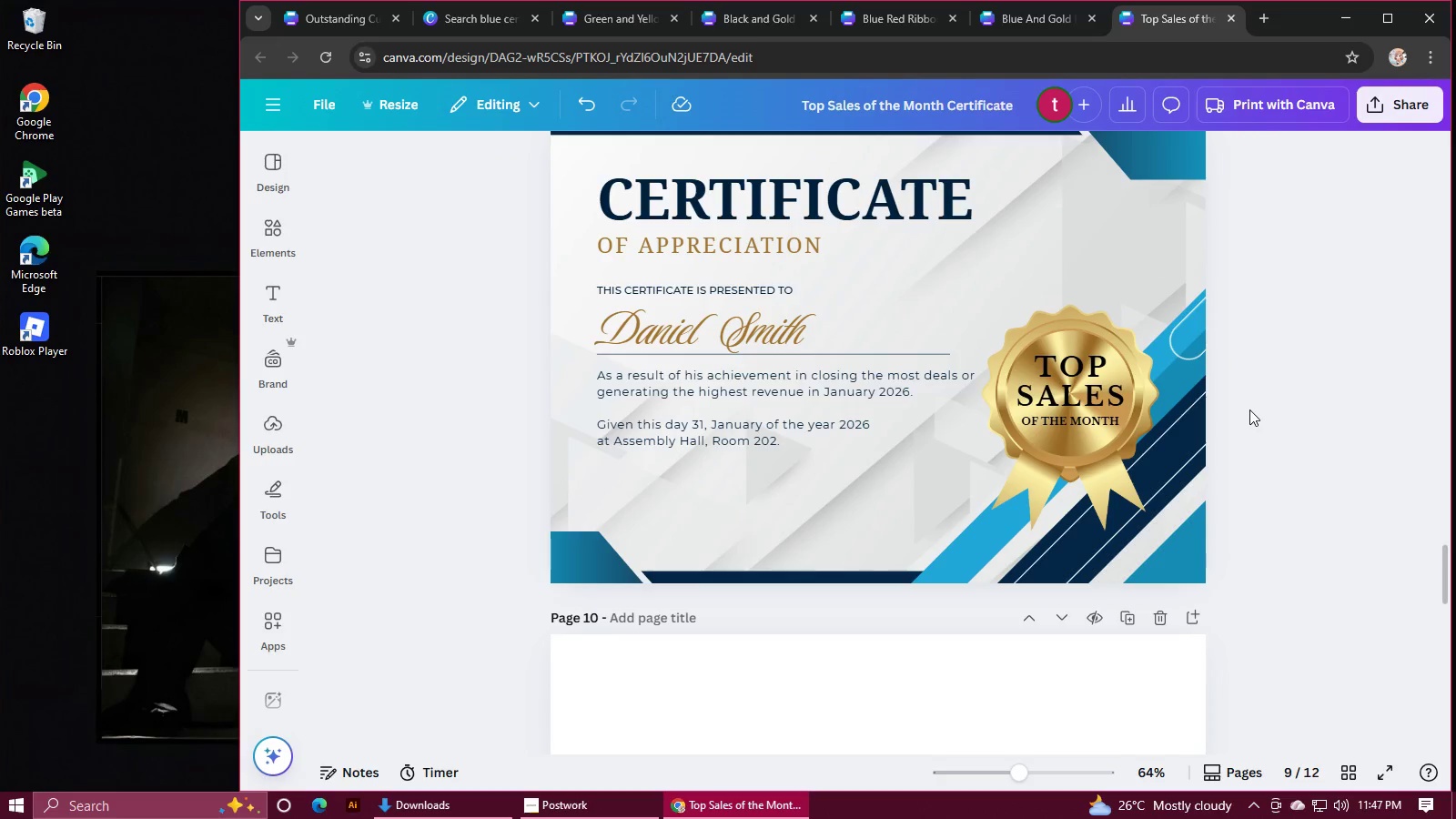 
scroll: coordinate [1249, 410], scroll_direction: up, amount: 3.0
 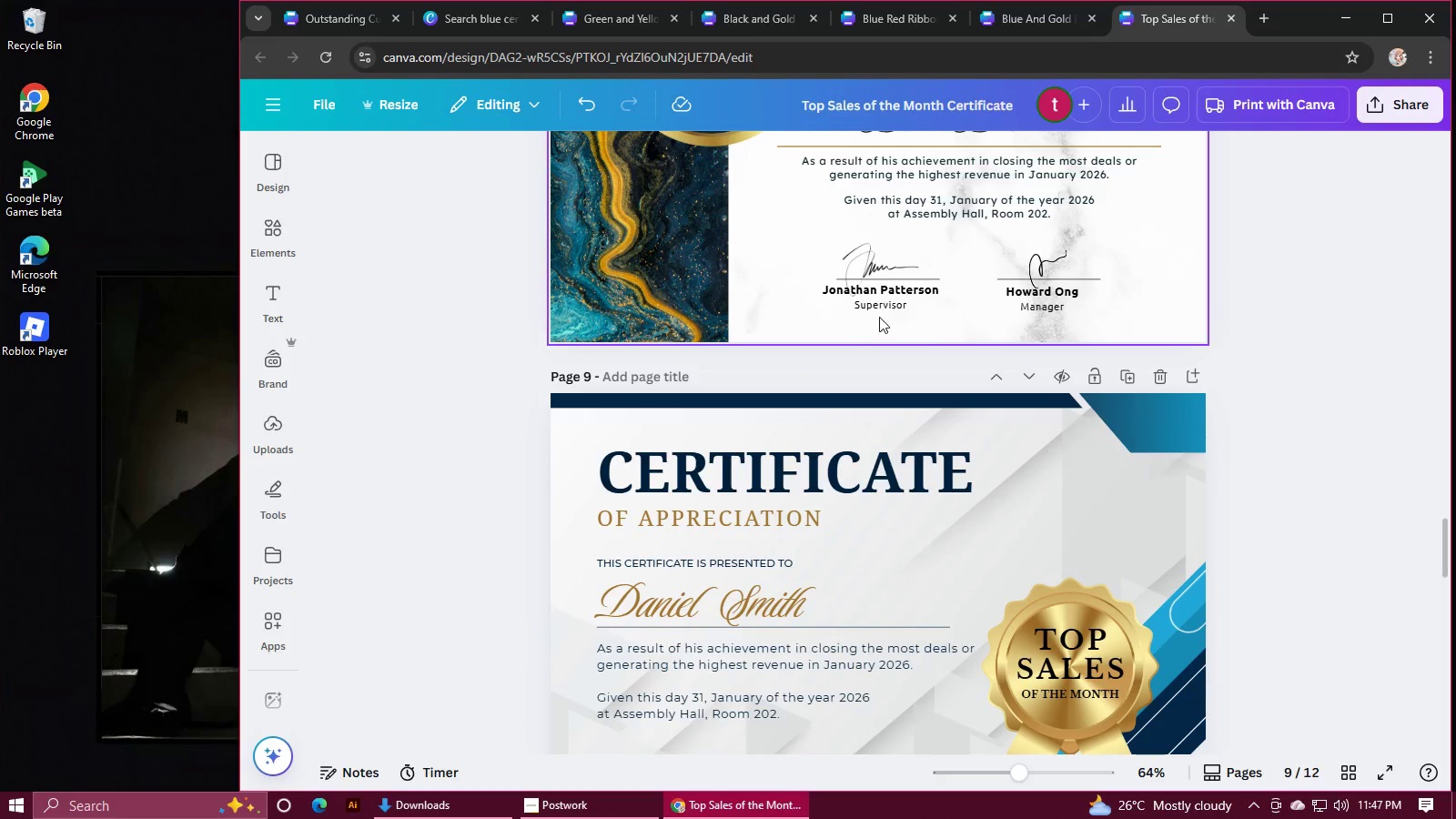 
left_click([848, 303])
 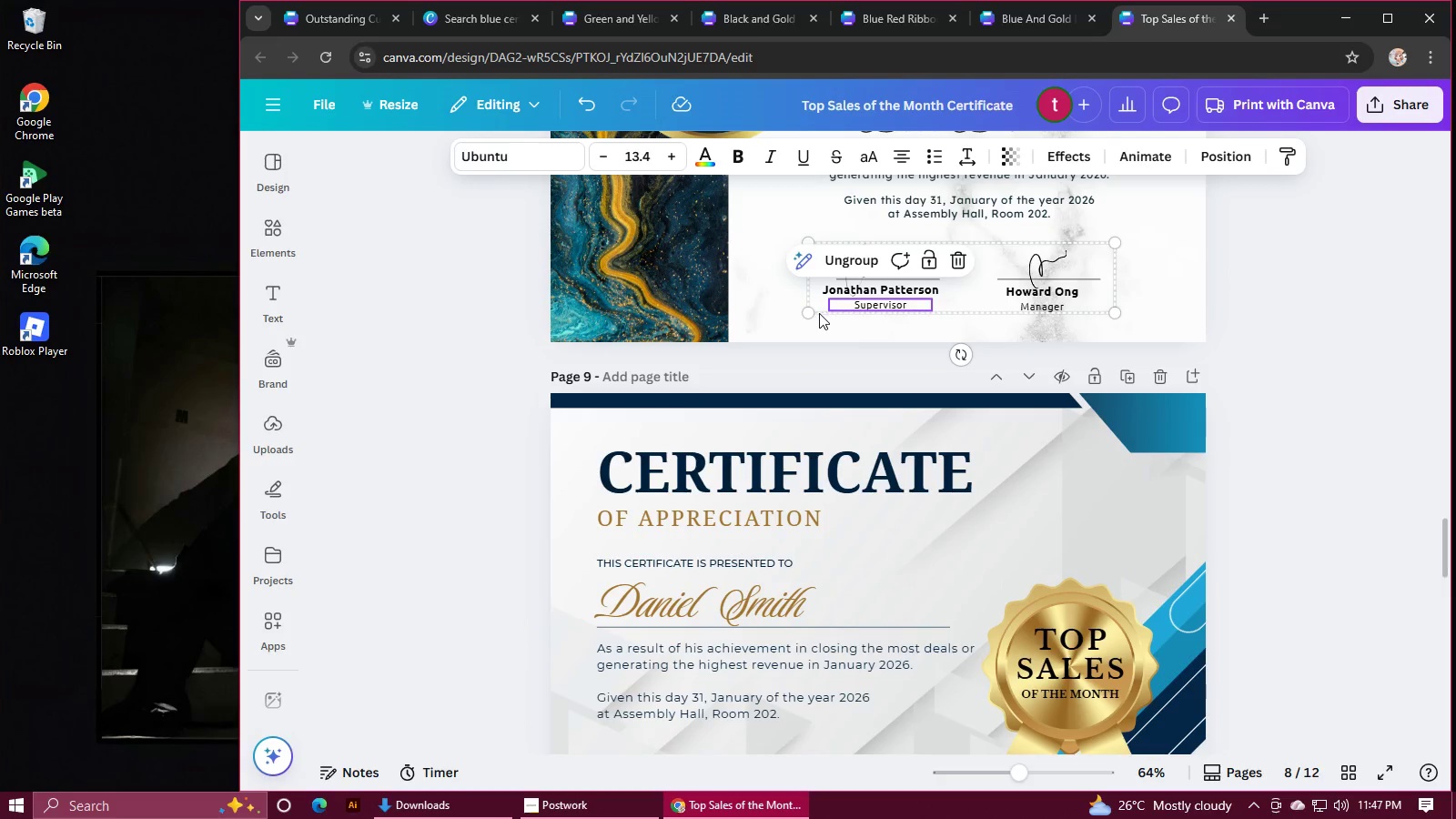 
left_click([808, 316])
 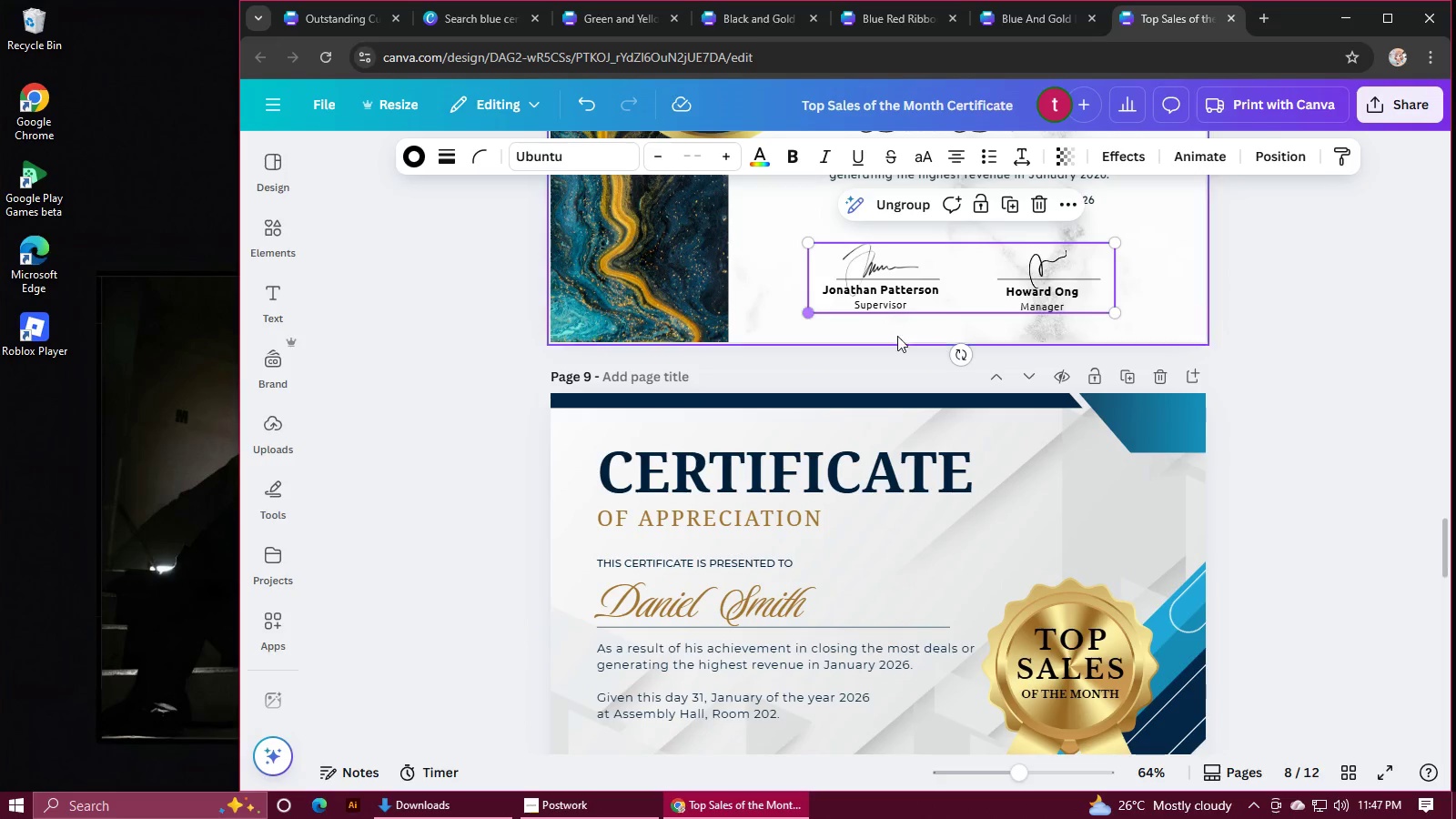 
key(Control+C)
 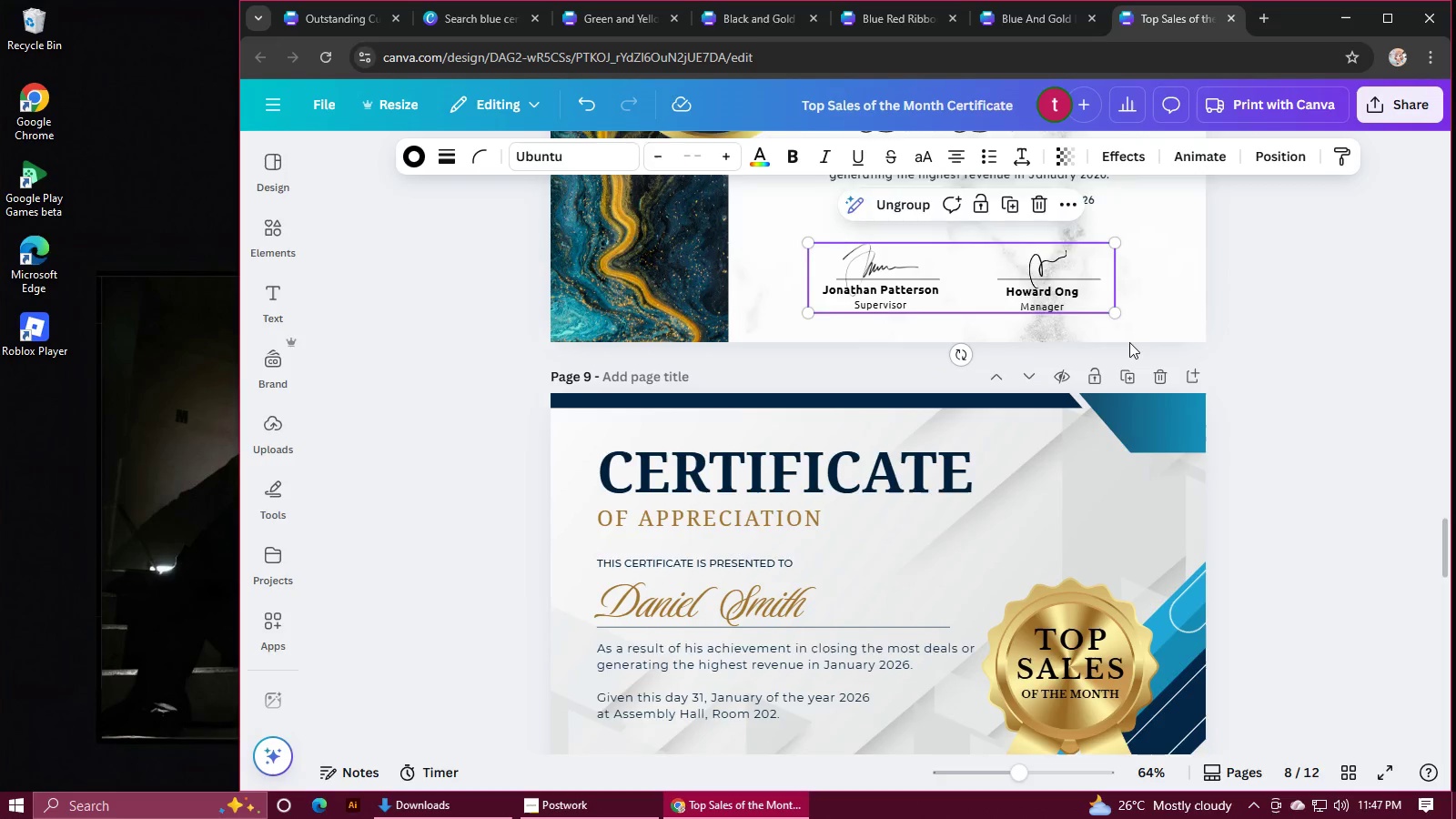 
scroll: coordinate [1129, 341], scroll_direction: down, amount: 5.0
 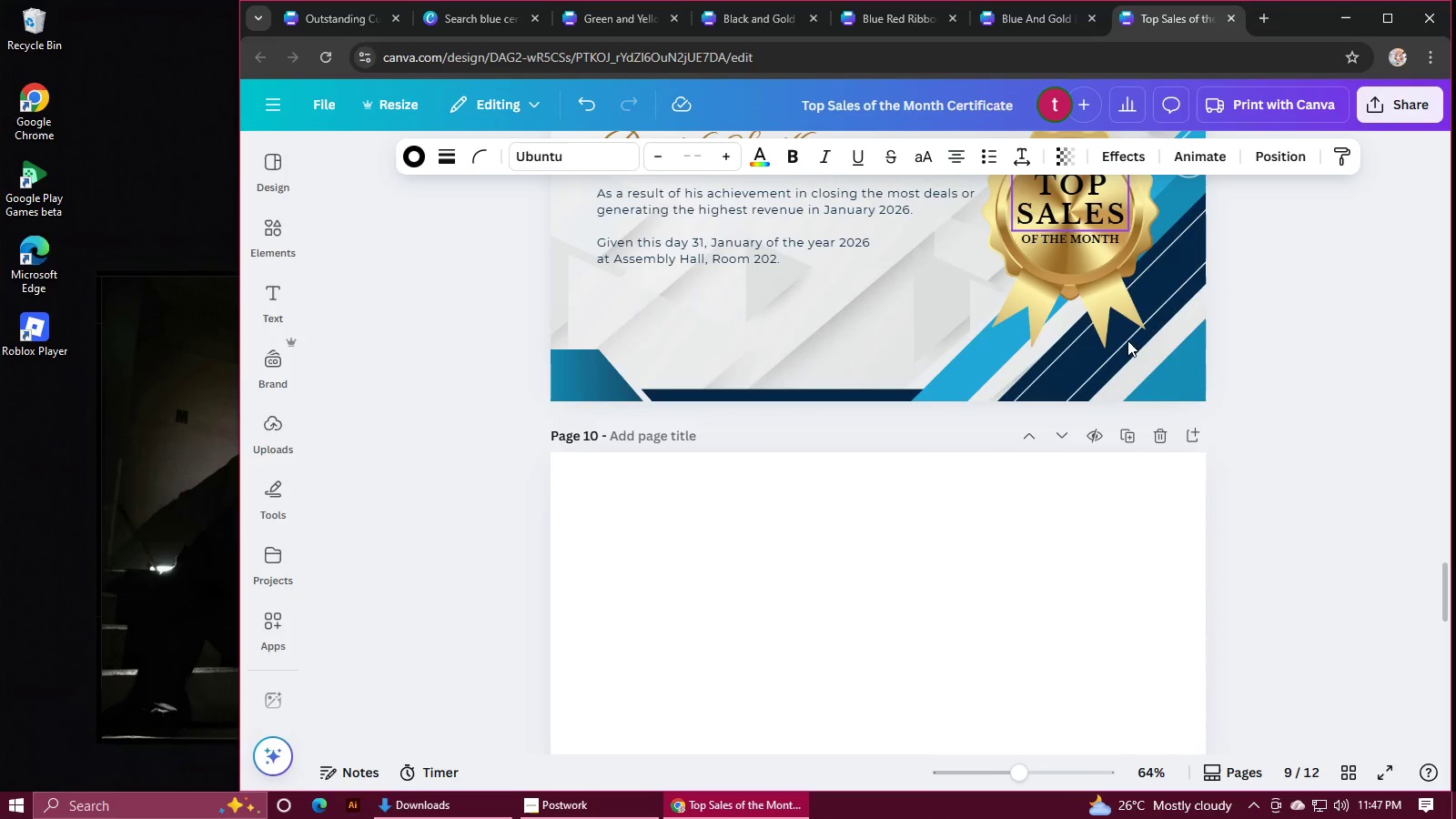 
key(Control+V)
 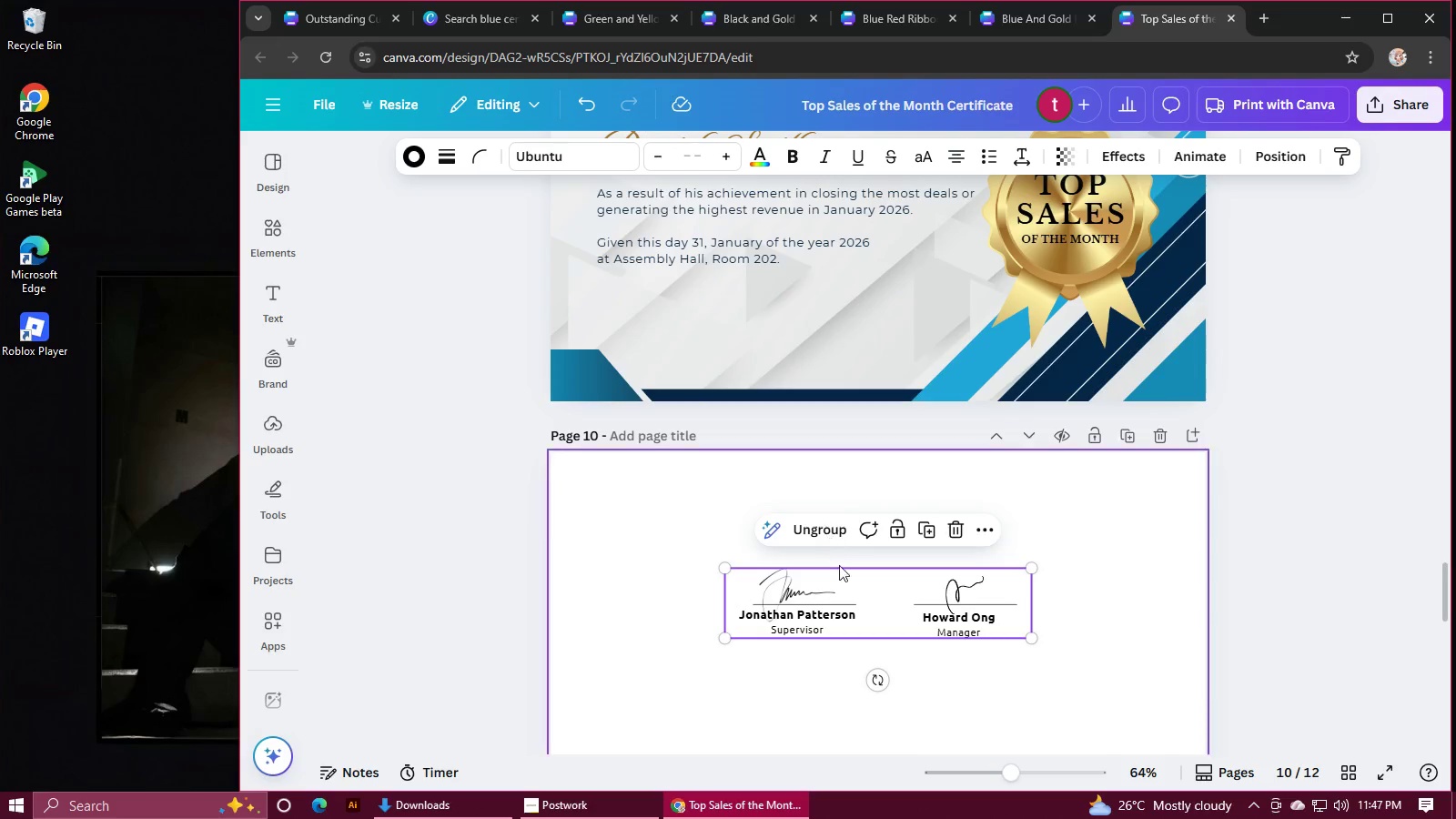 
left_click_drag(start_coordinate=[855, 614], to_coordinate=[770, 334])
 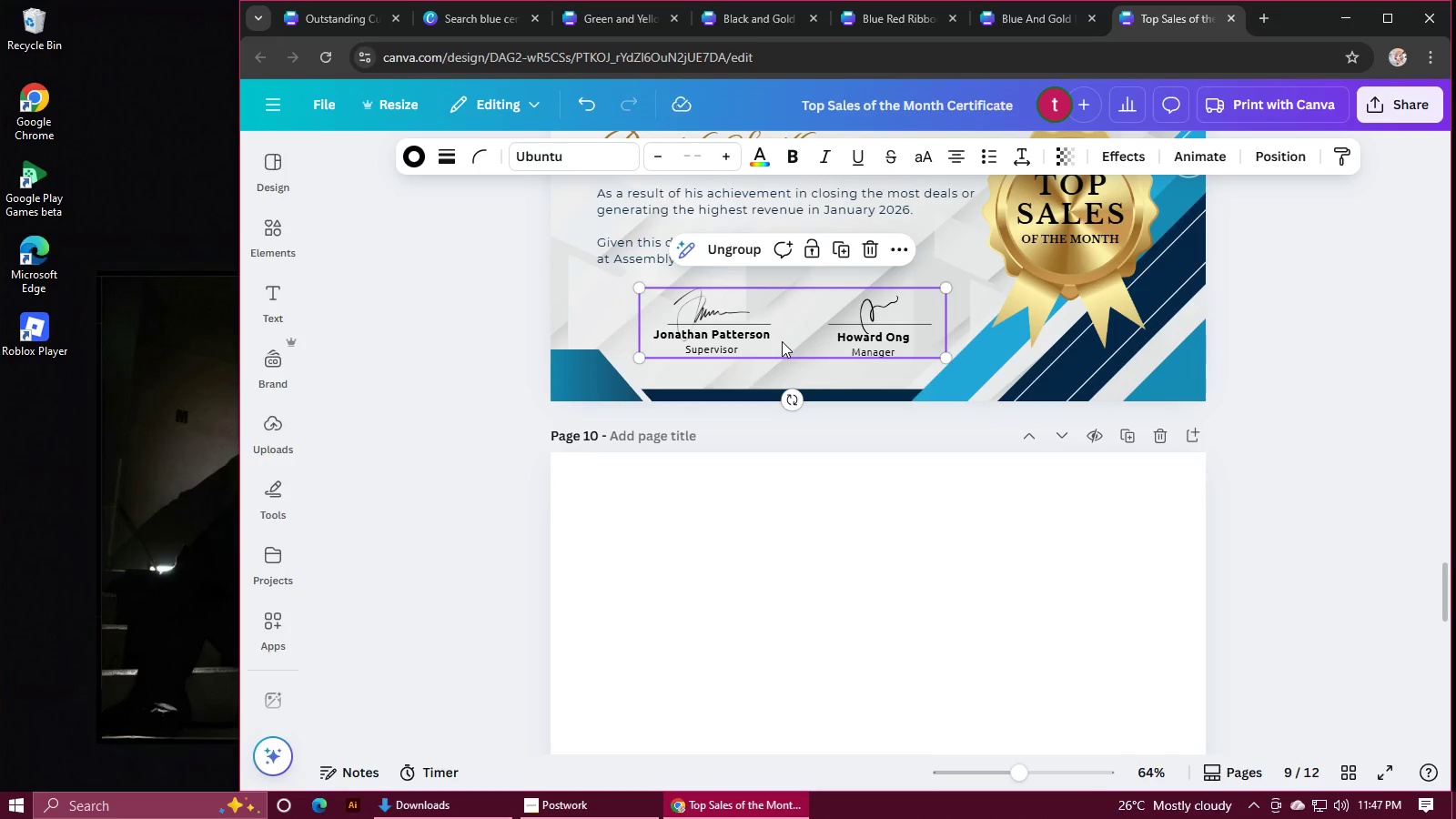 
left_click_drag(start_coordinate=[782, 341], to_coordinate=[785, 350])
 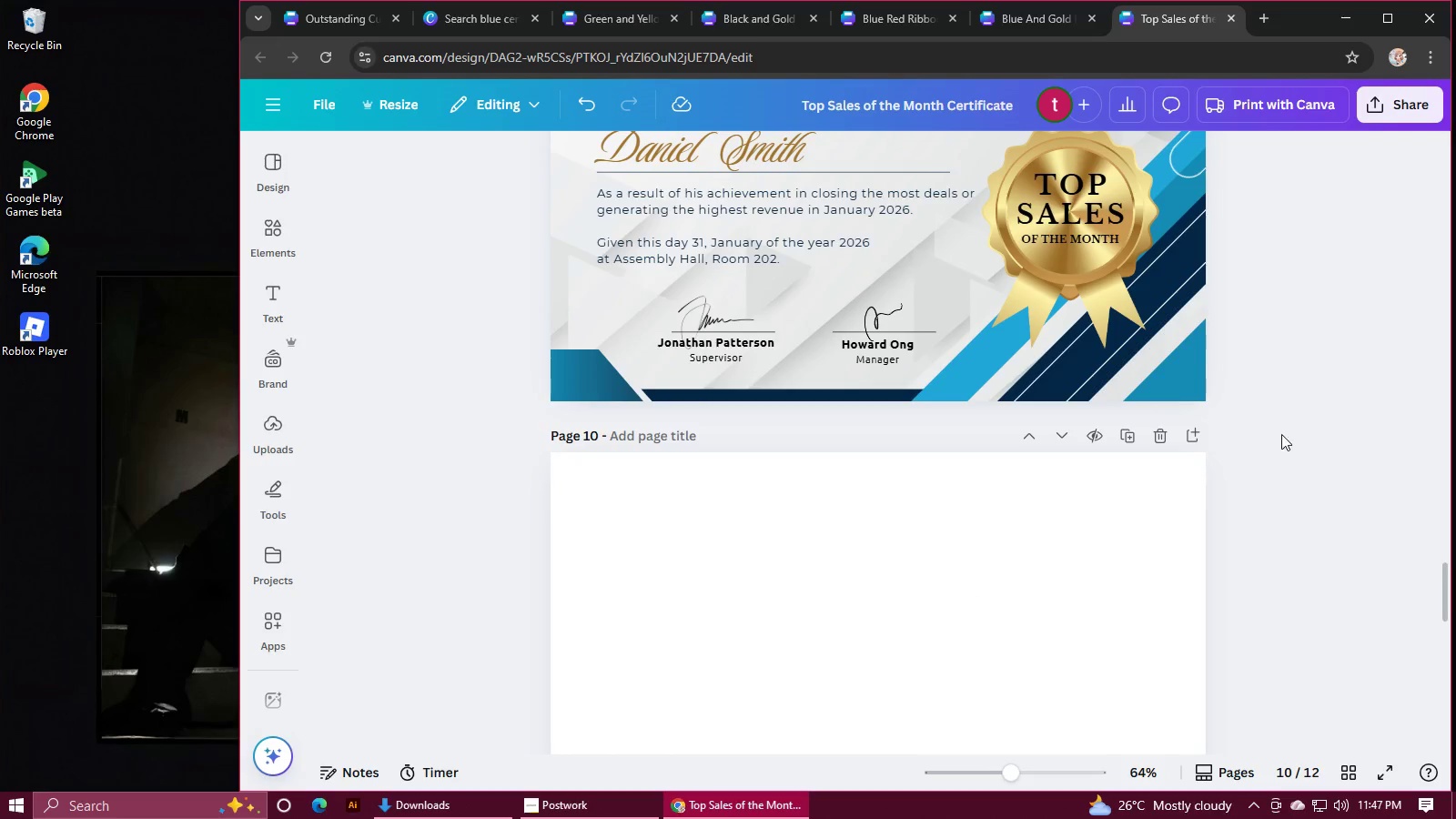 
scroll: coordinate [1269, 446], scroll_direction: up, amount: 2.0
 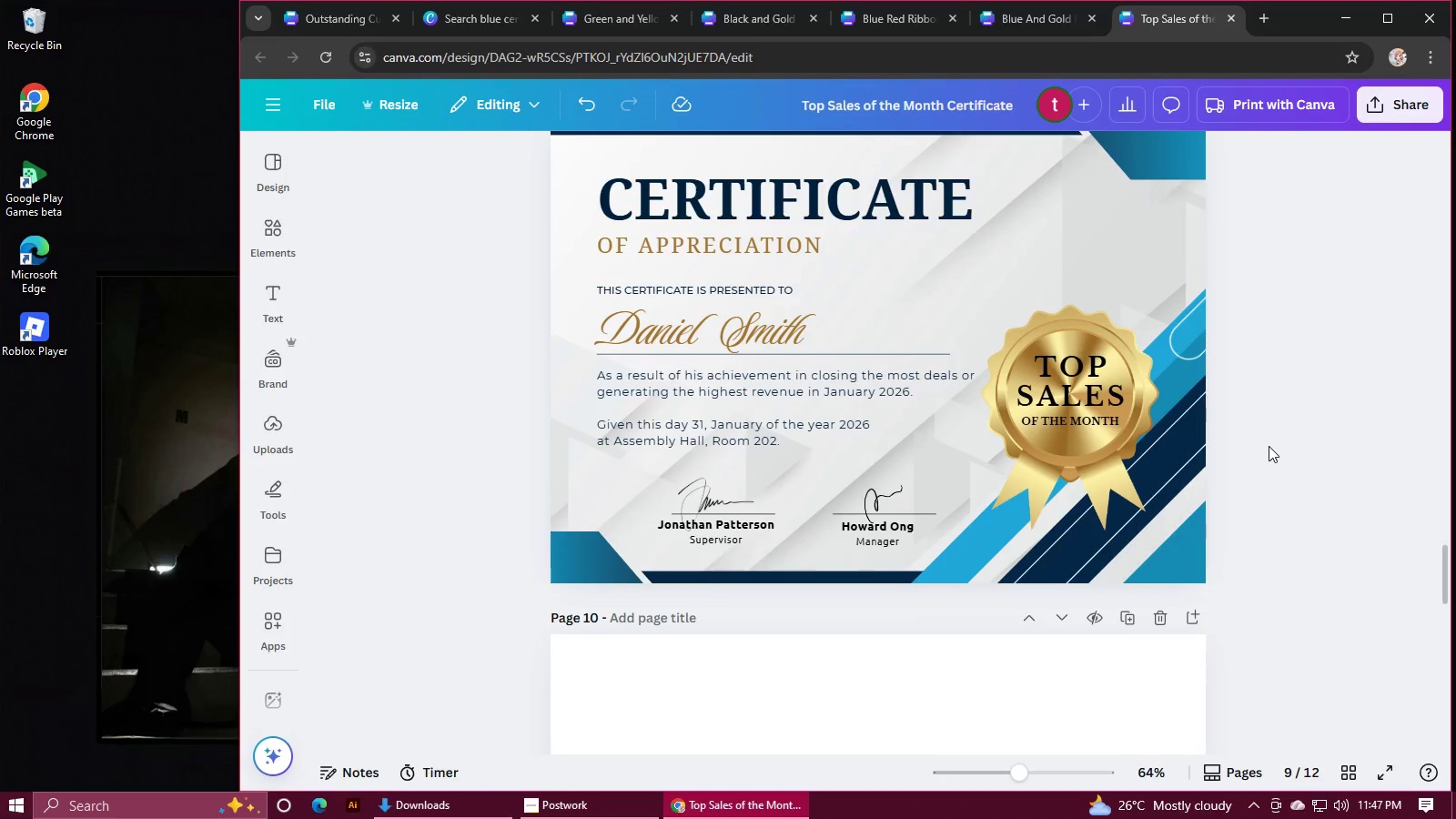 
wait(6.23)
 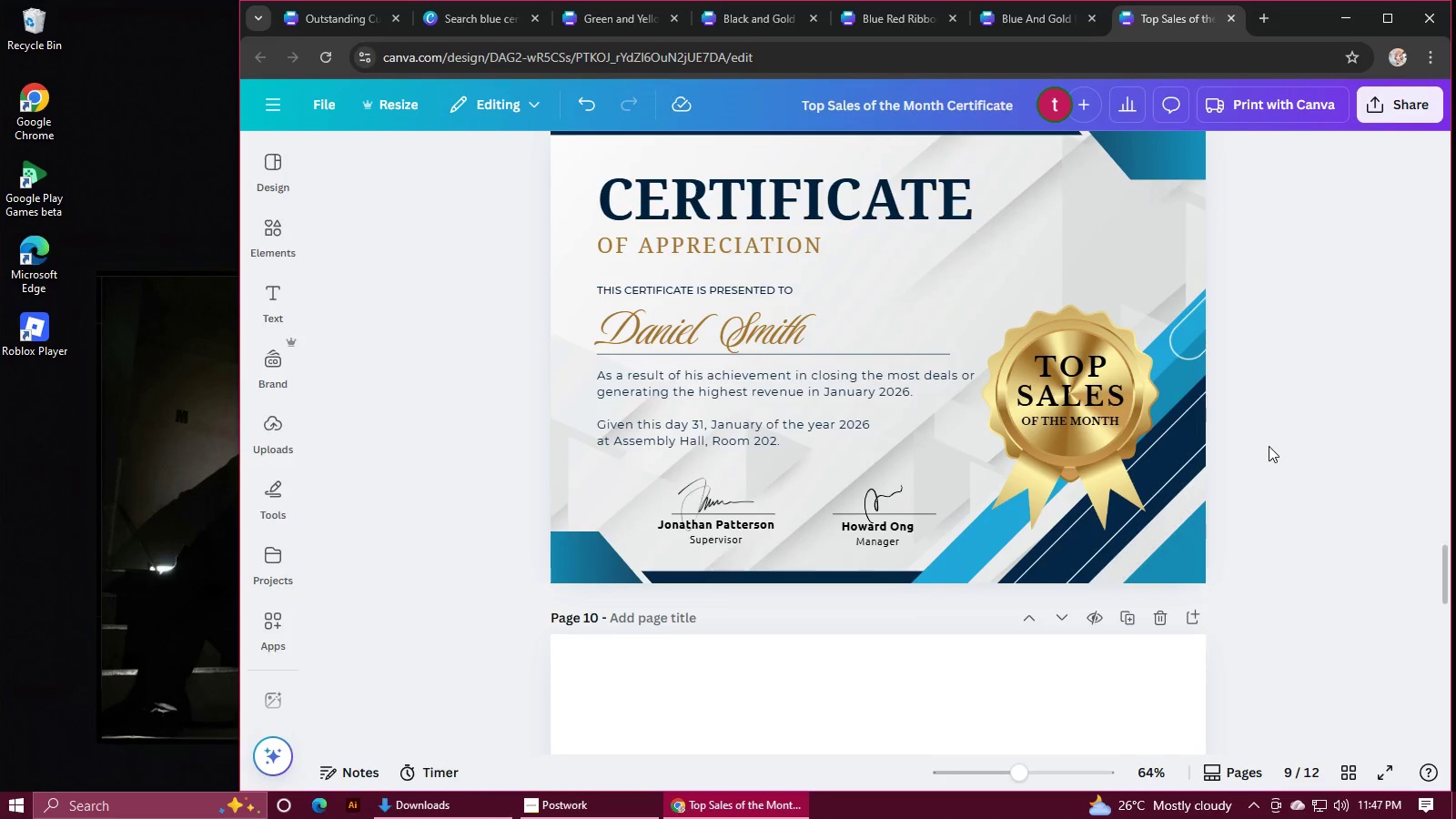 
left_click([1006, 27])
 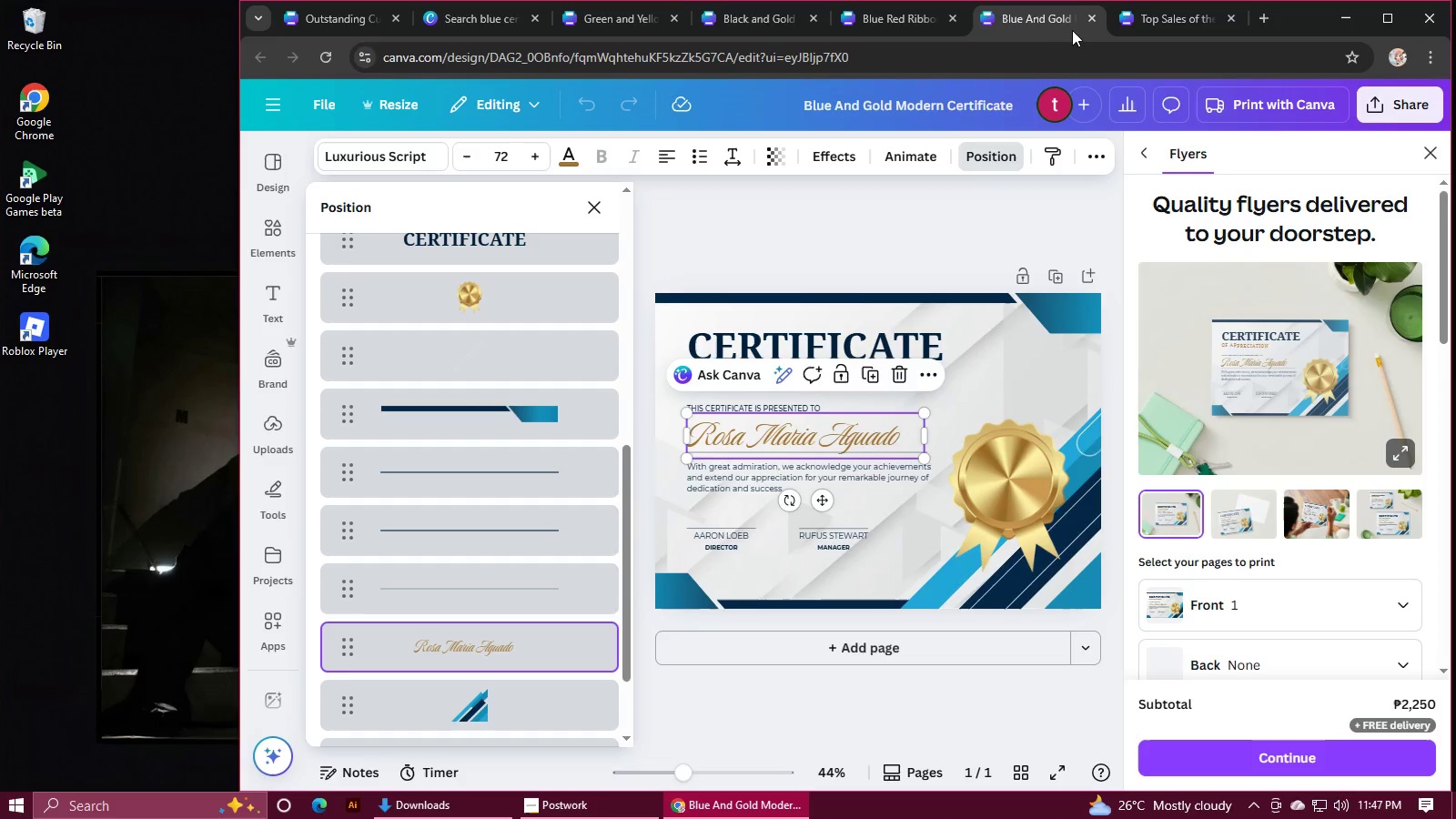 
left_click([1087, 21])
 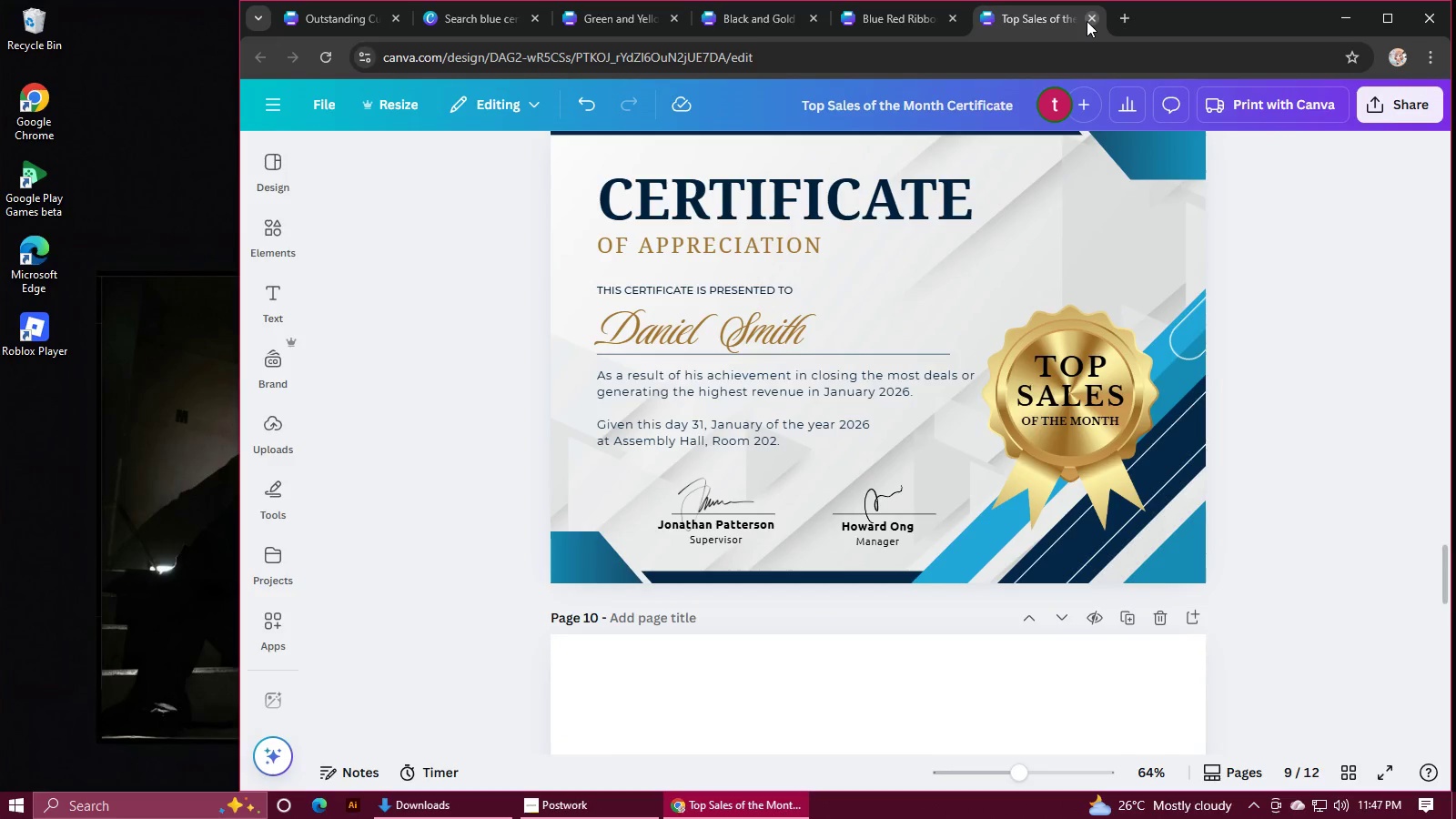 
wait(13.67)
 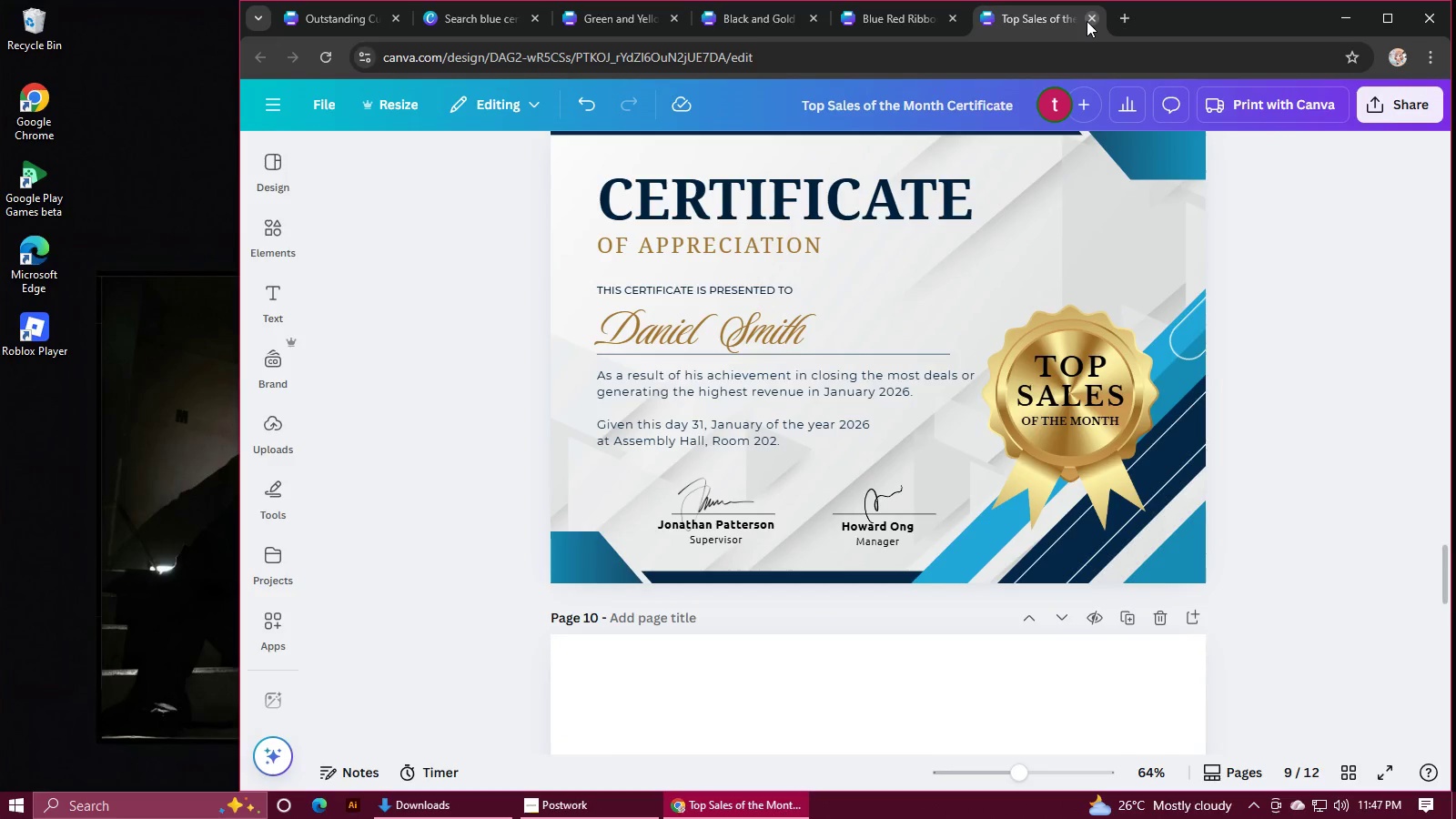 
left_click([853, 24])
 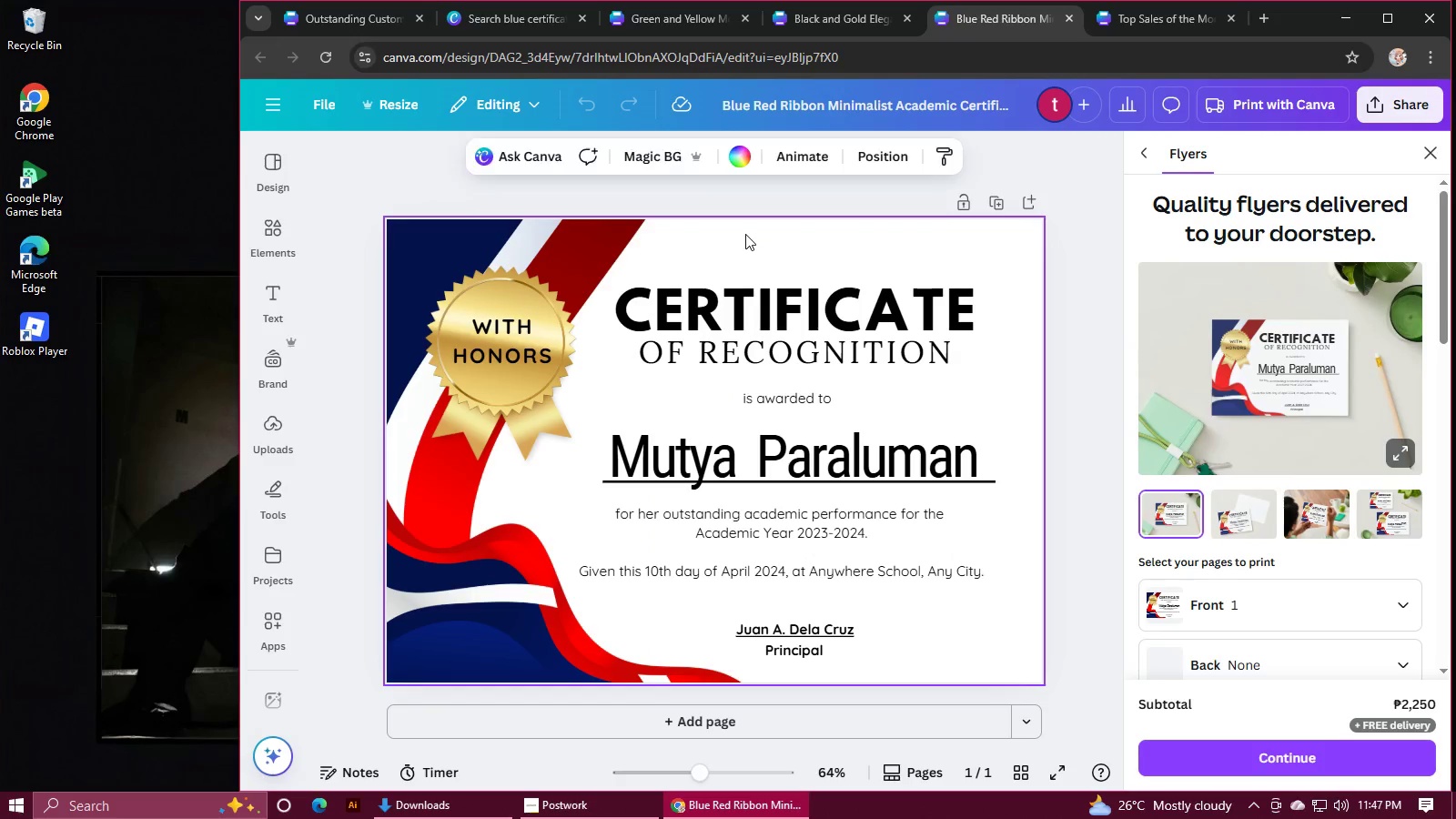 
key(Control+C)
 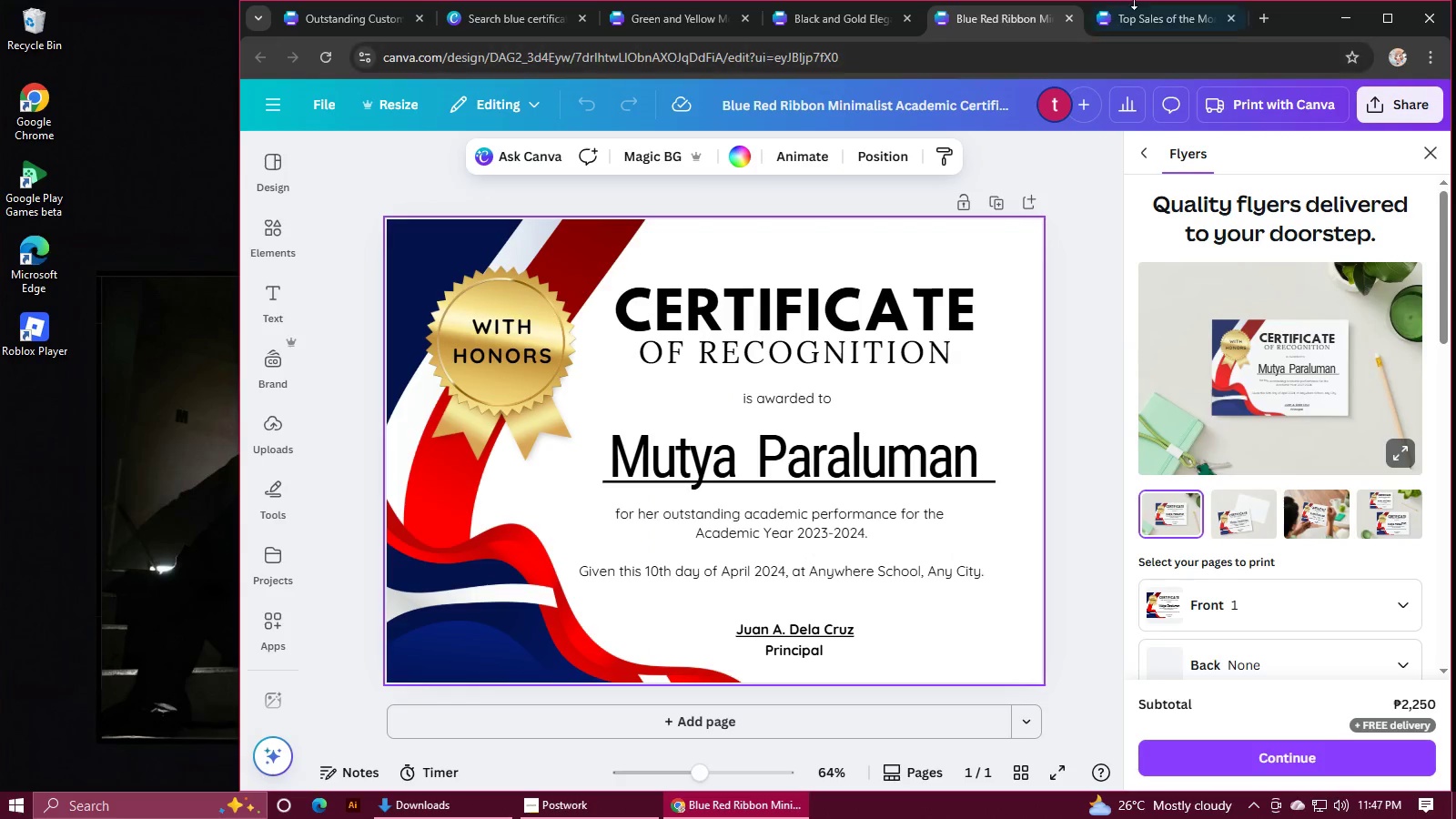 
left_click([1151, 19])
 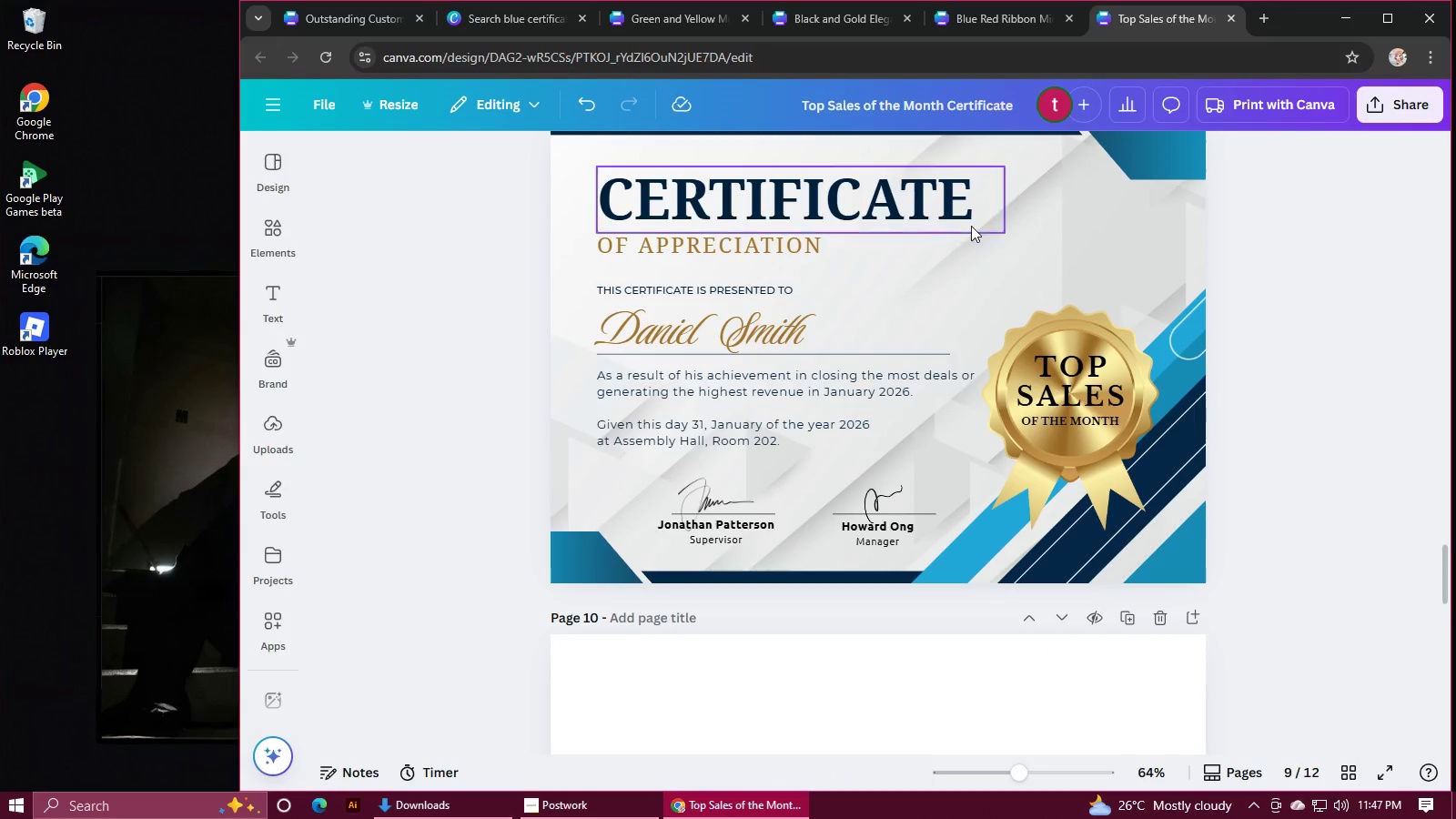 
scroll: coordinate [937, 295], scroll_direction: down, amount: 2.0
 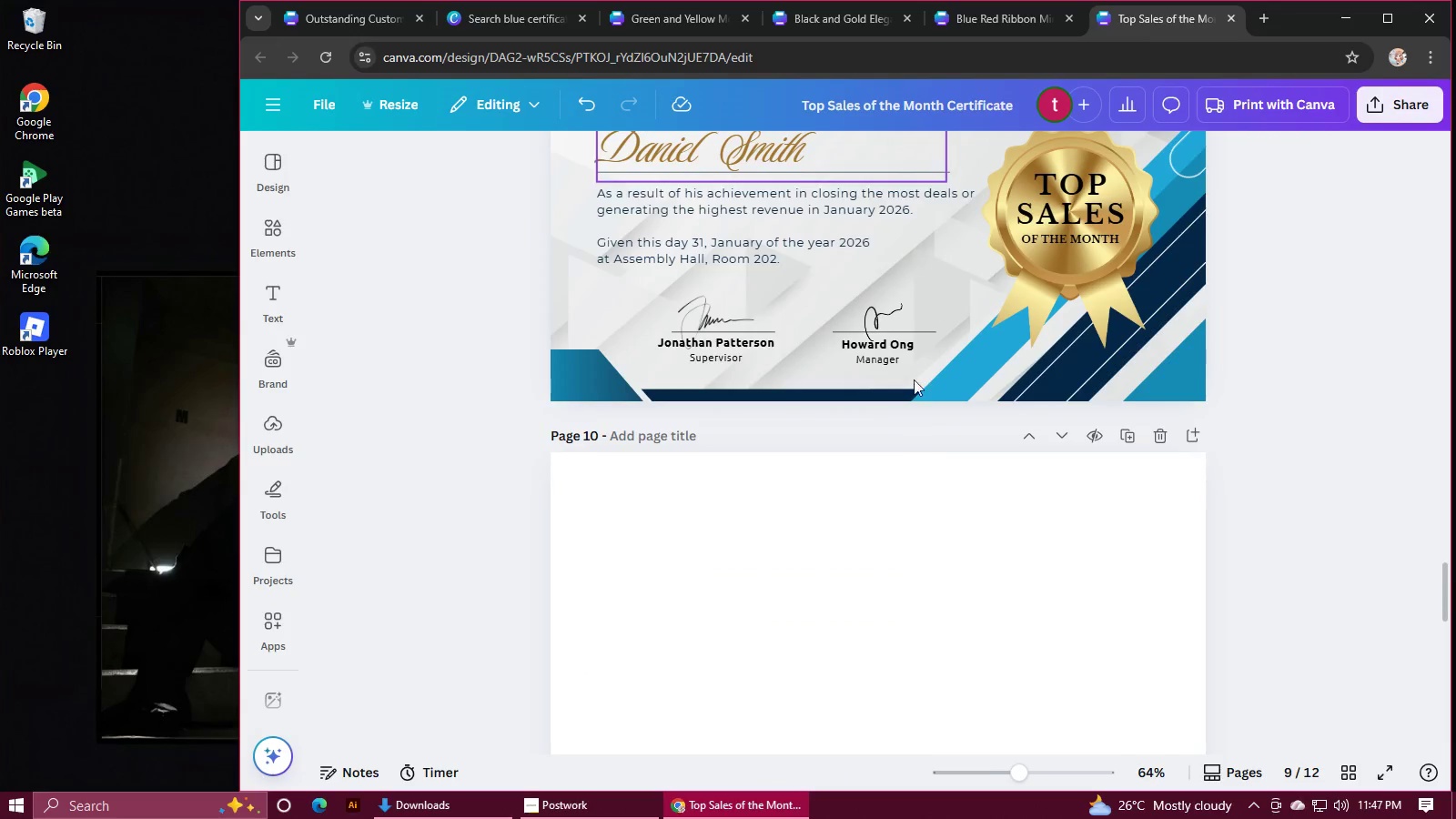 
left_click([896, 477])
 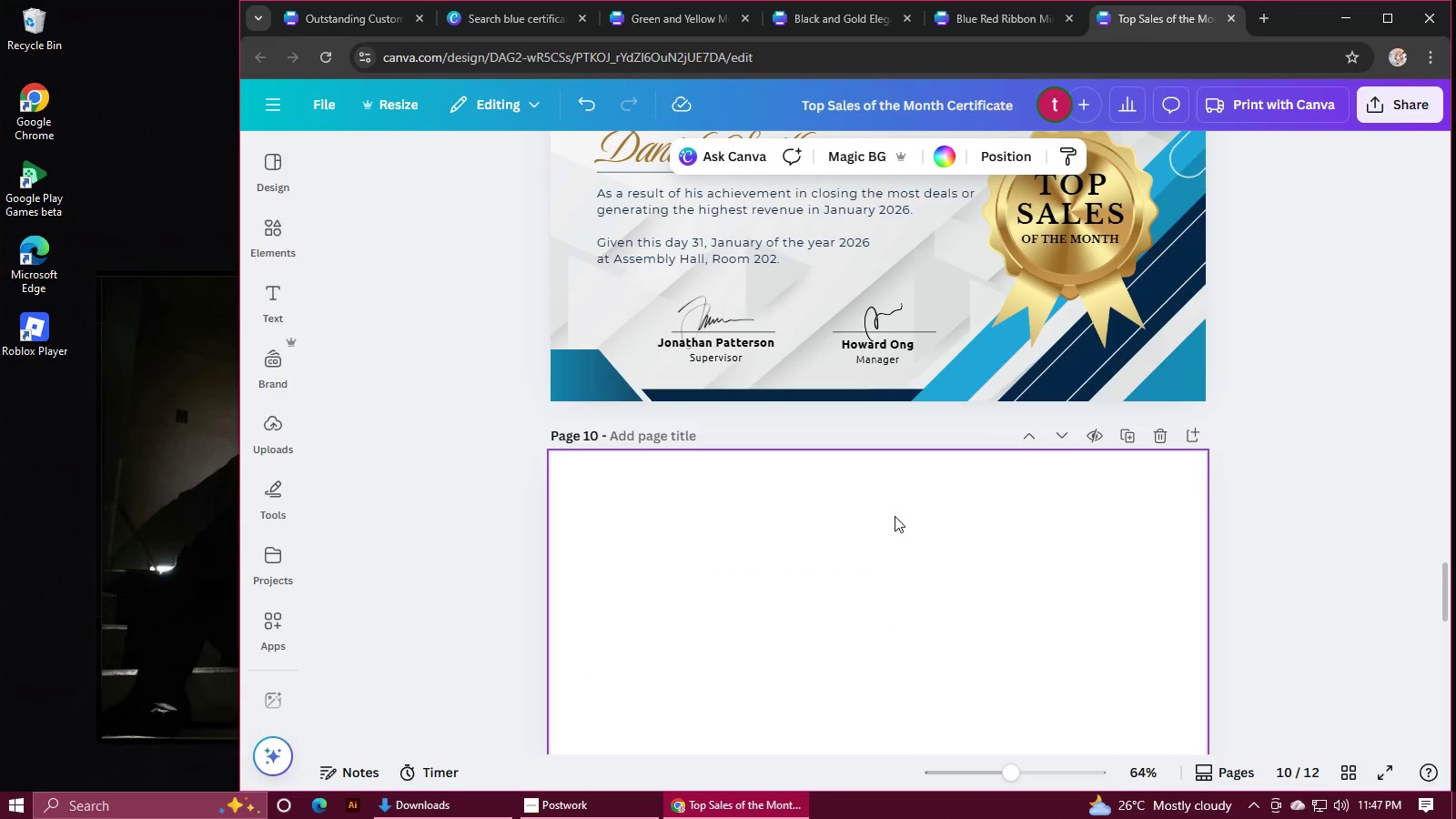 
key(Control+V)
 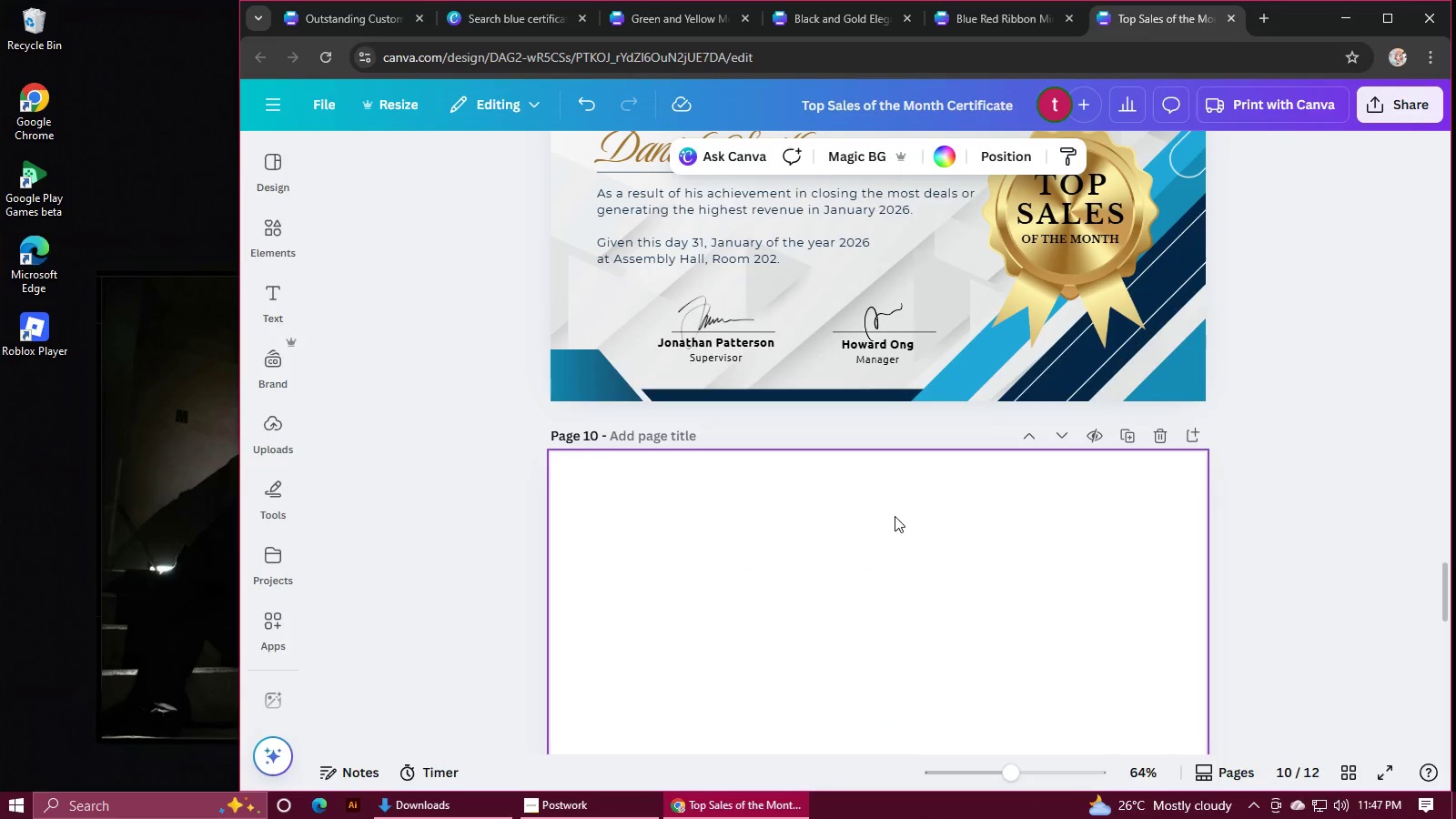 
wait(22.22)
 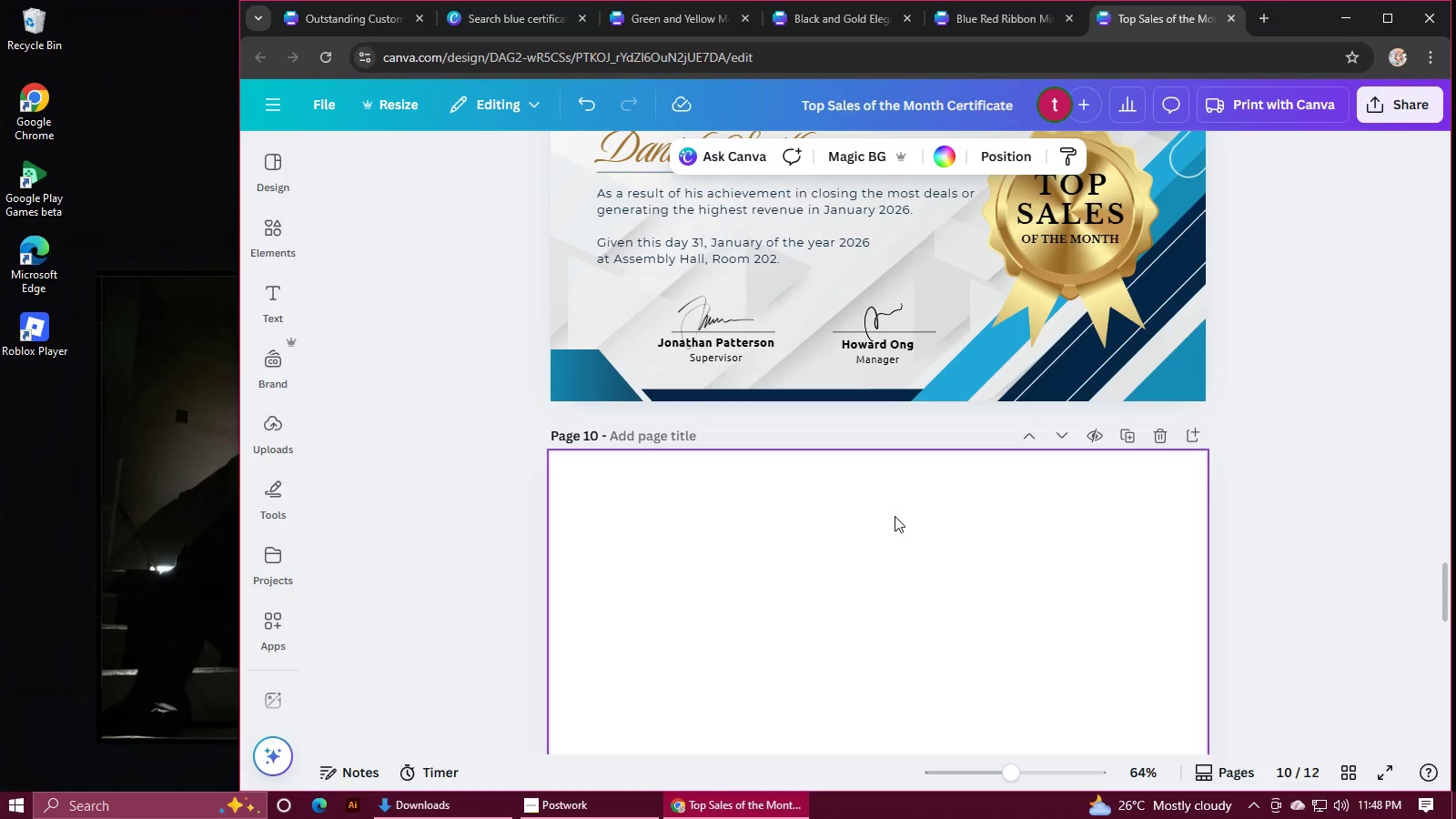 
scroll: coordinate [1282, 381], scroll_direction: down, amount: 1.0
 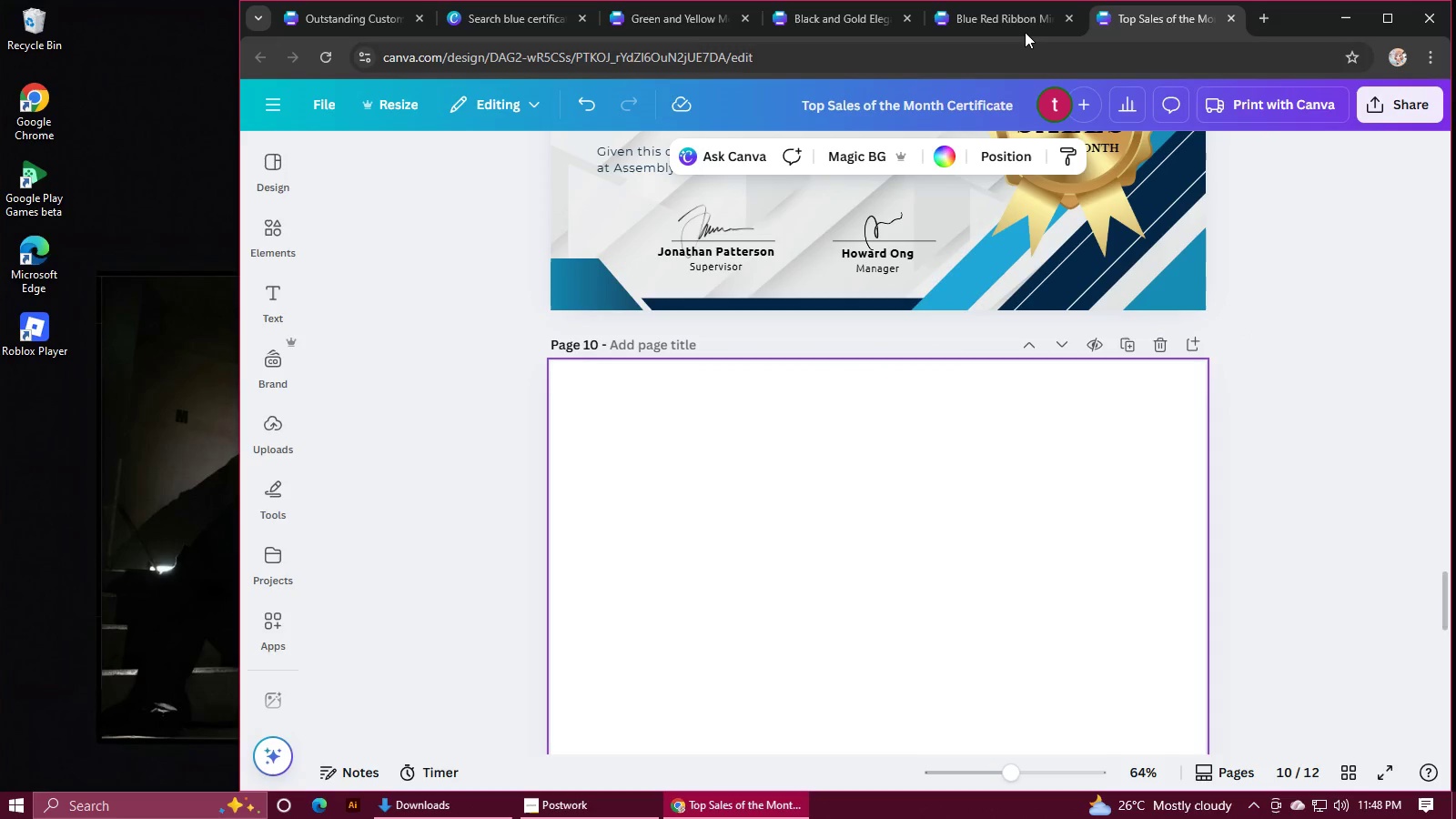 
left_click([1009, 25])
 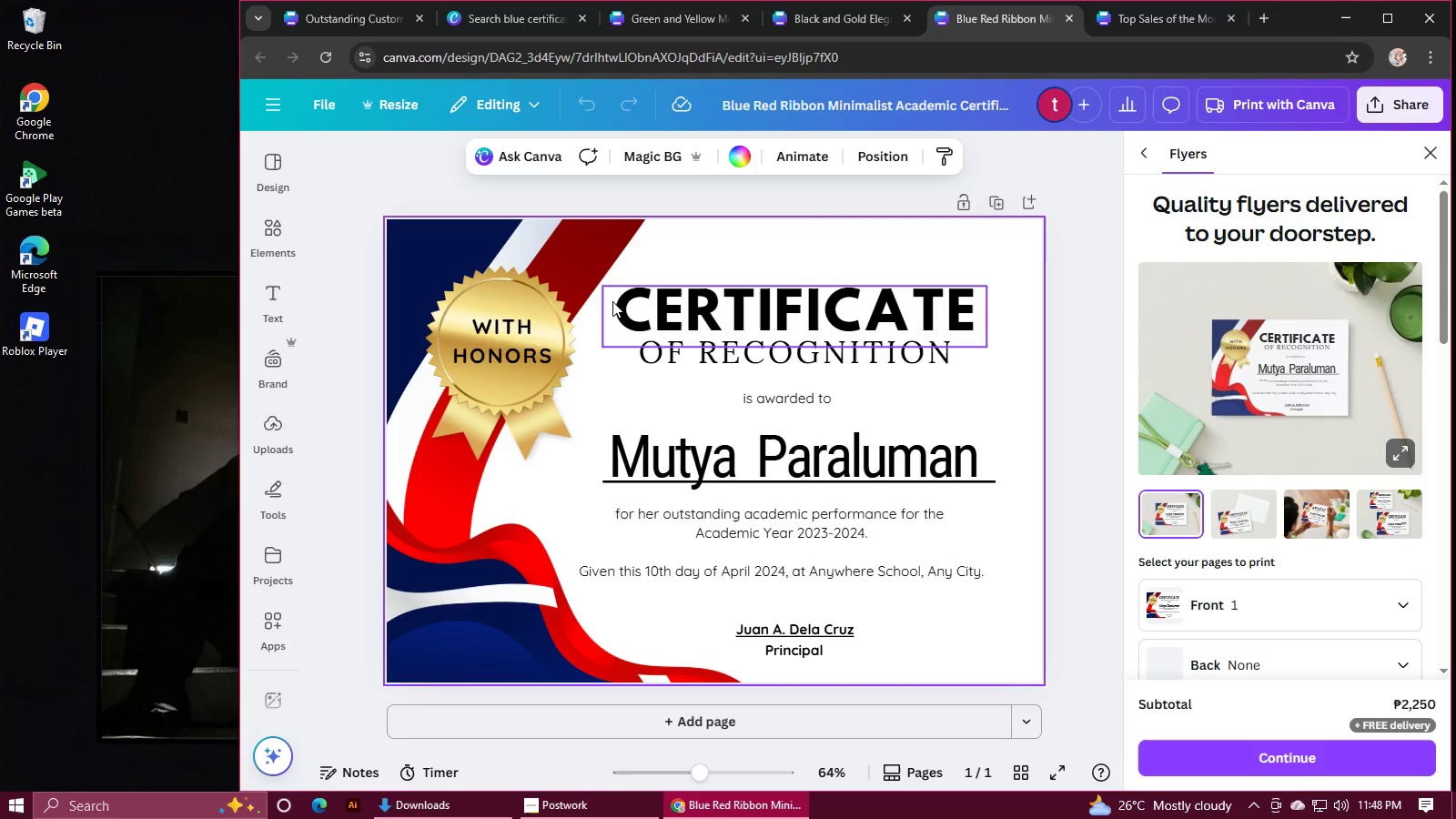 
left_click([682, 308])
 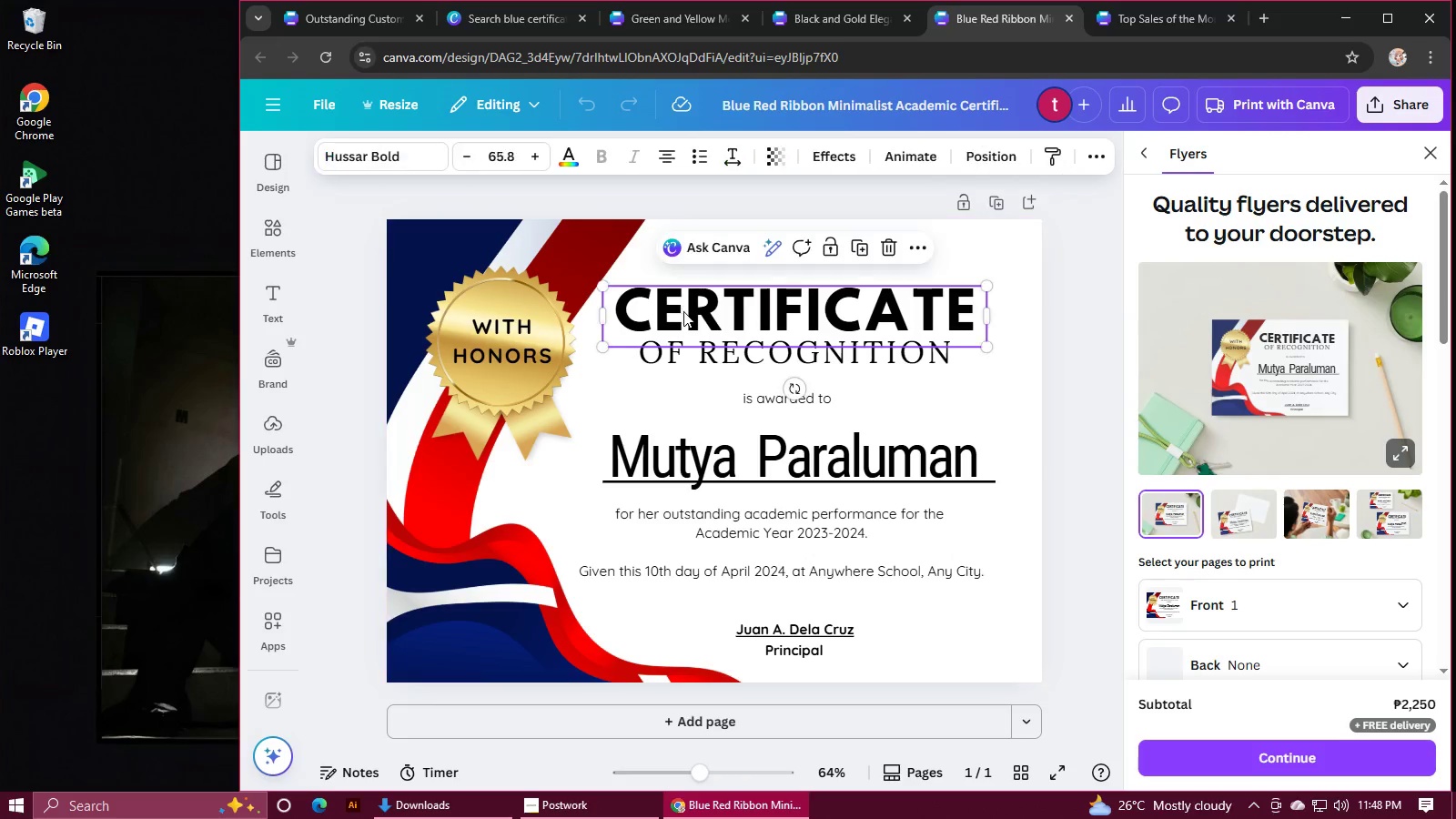 
hold_key(key=ShiftLeft, duration=1.5)
left_click([713, 362])
 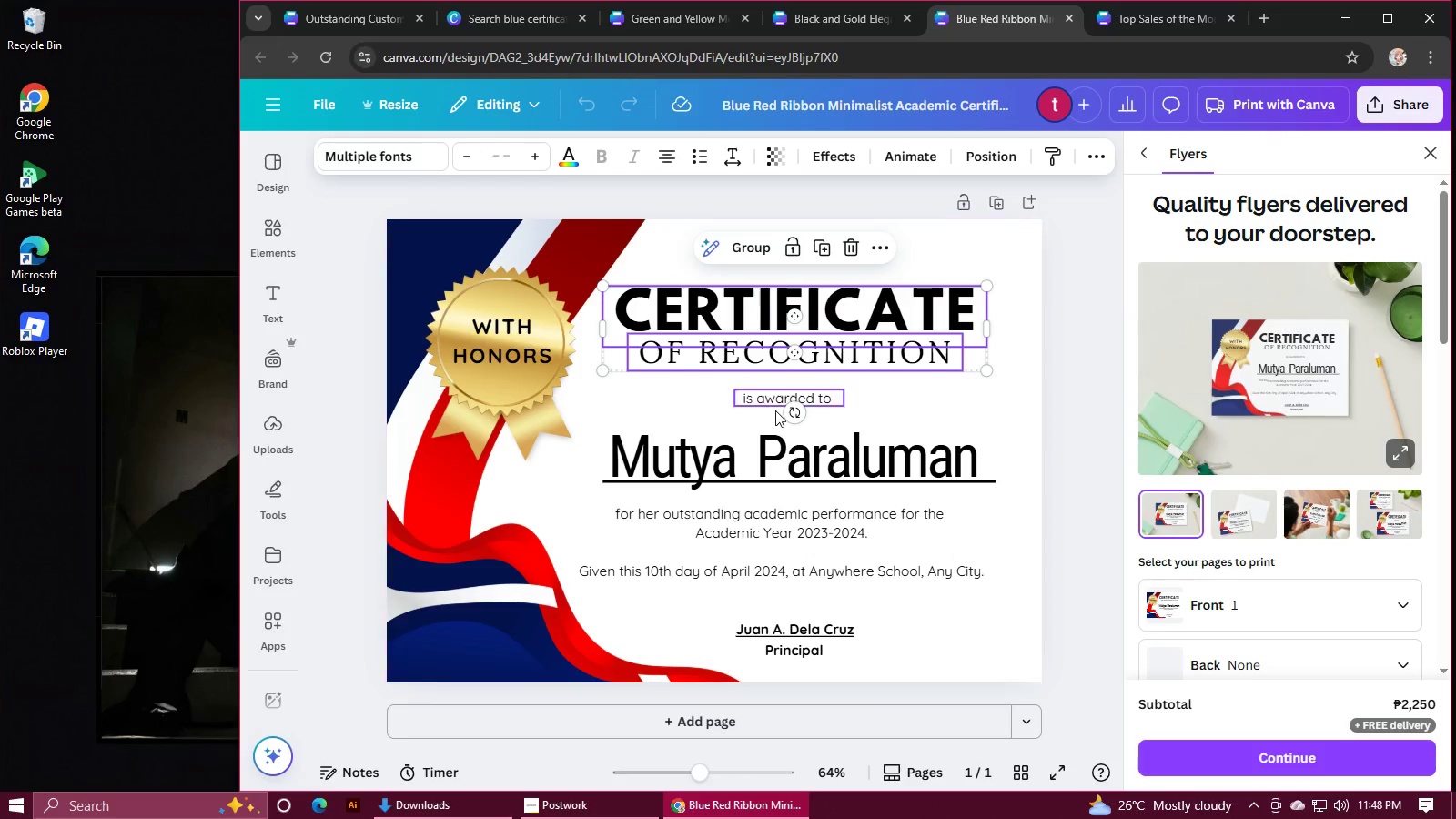 
hold_key(key=ShiftLeft, duration=1.51)
left_click([773, 401])
 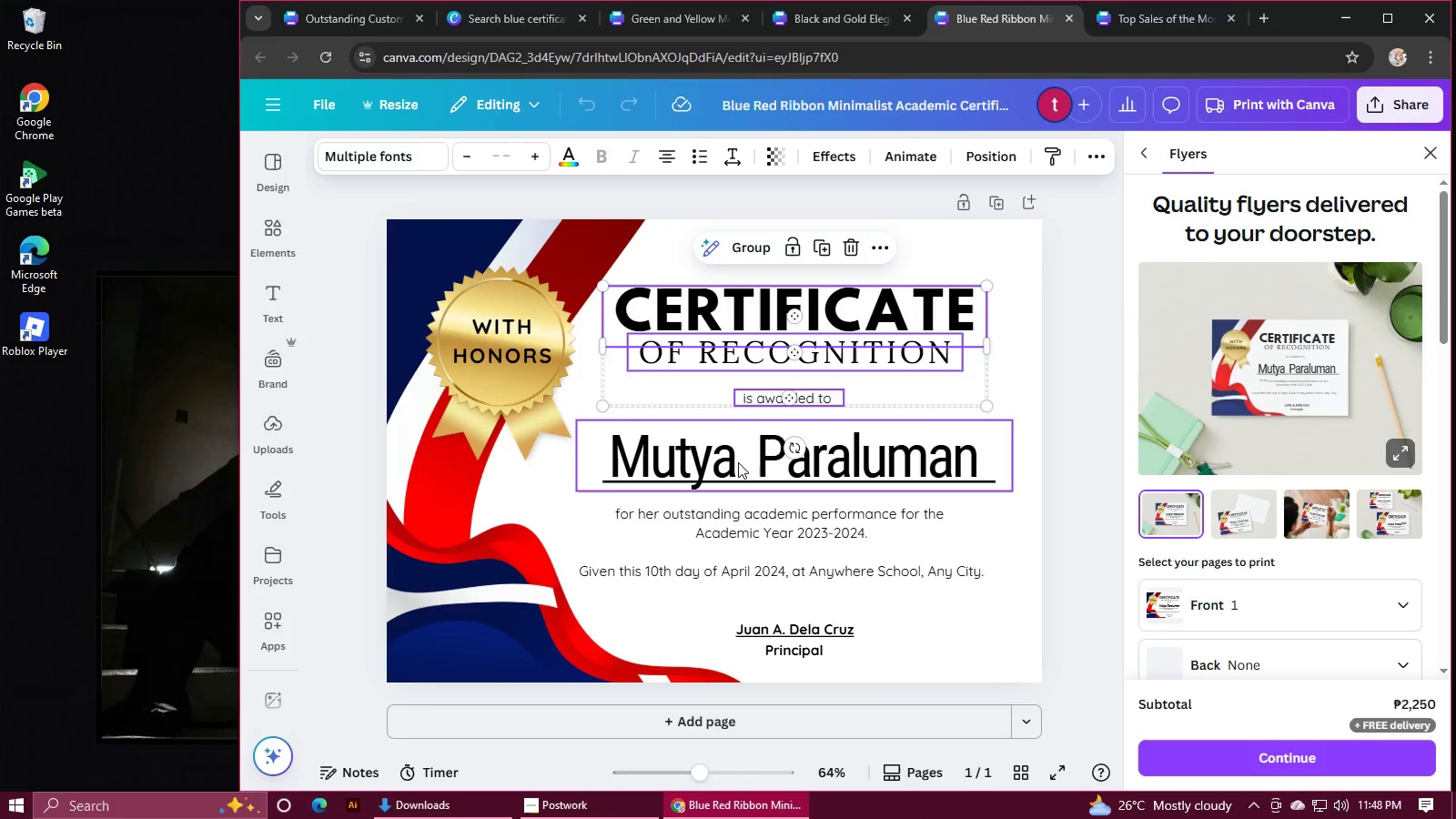 
hold_key(key=ShiftLeft, duration=1.52)
left_click([738, 462])
 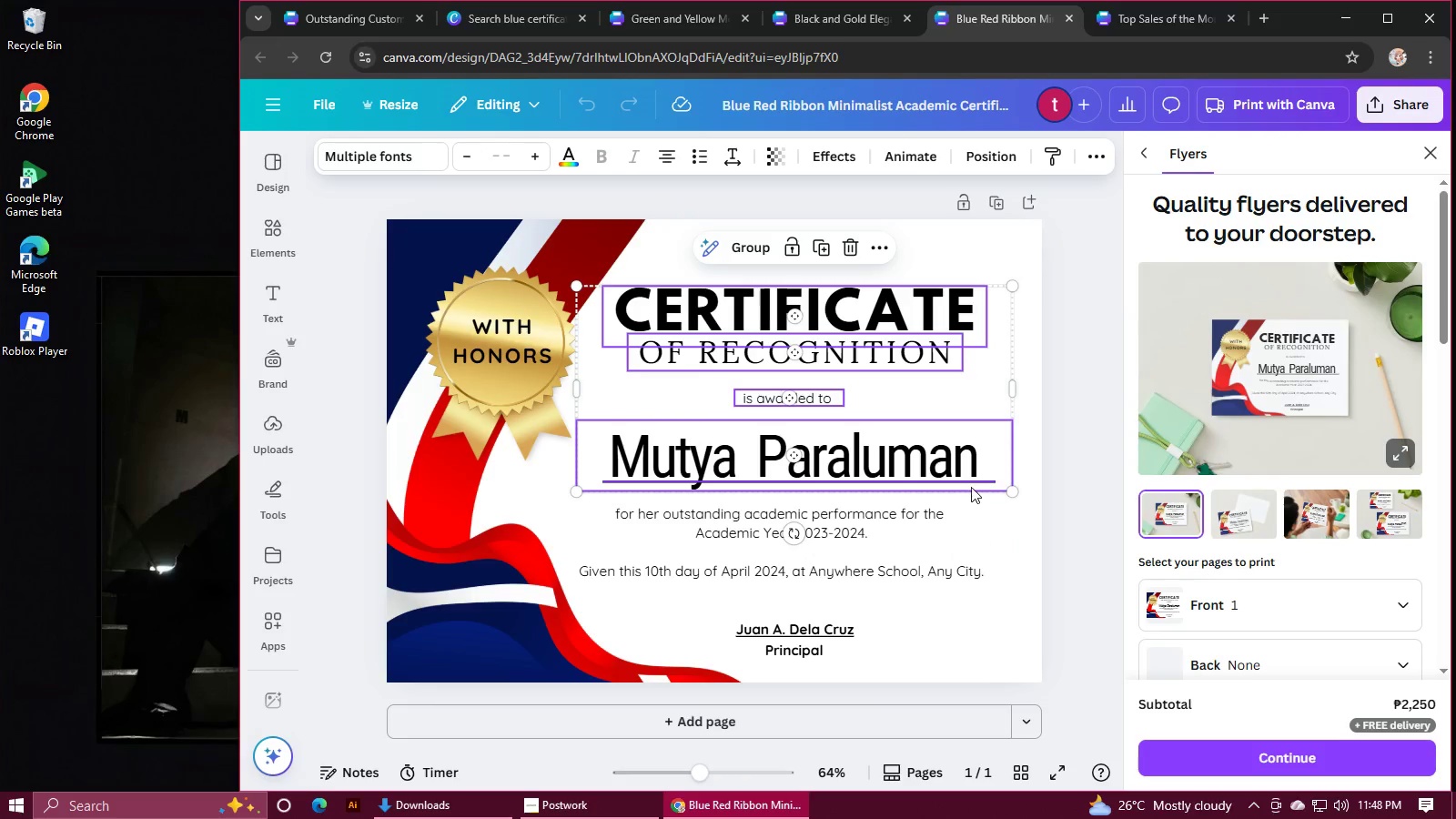 
hold_key(key=ShiftLeft, duration=1.5)
left_click([970, 487])
 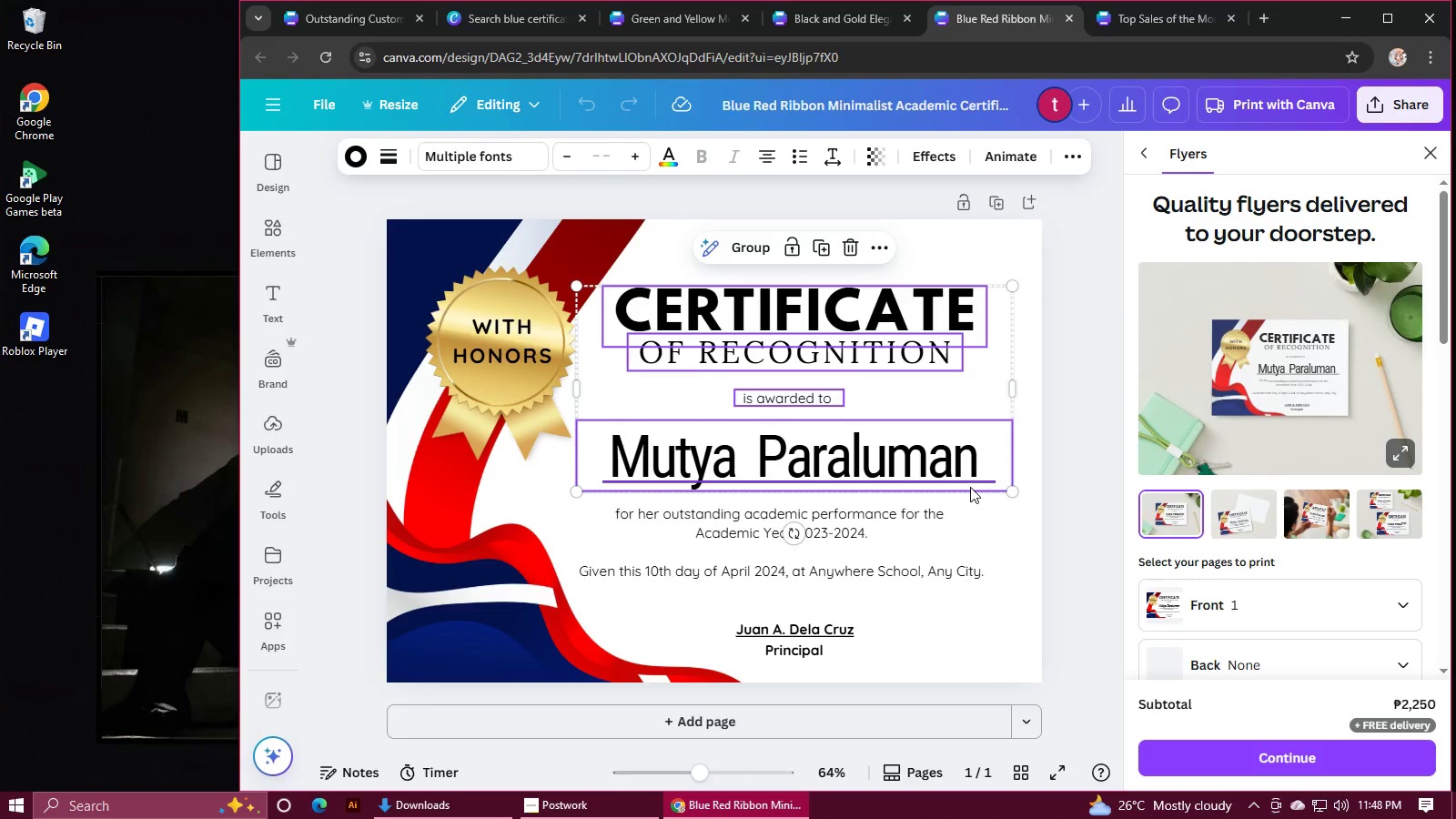 
left_click([923, 521])
 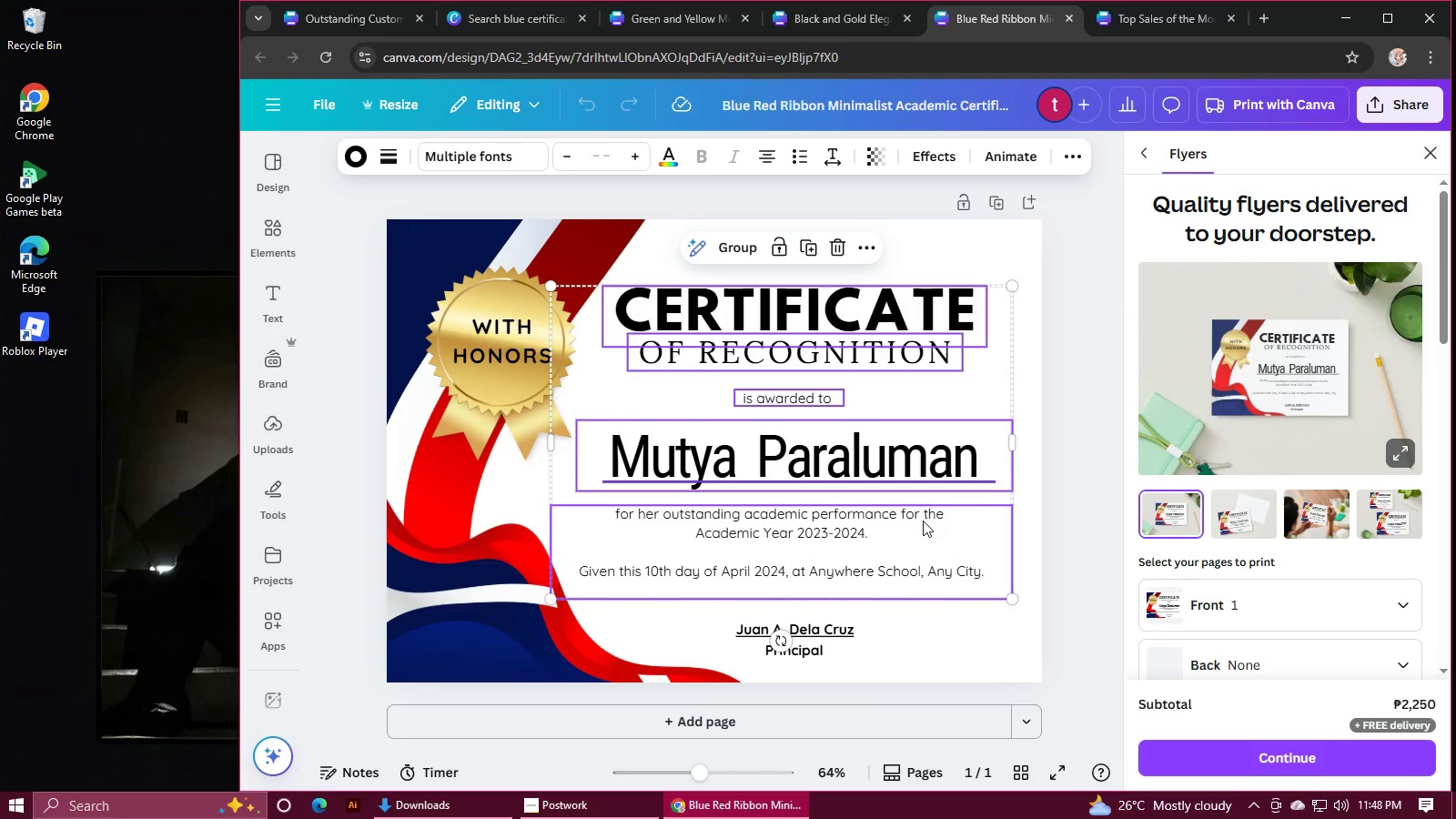 
hold_key(key=ShiftLeft, duration=1.52)
 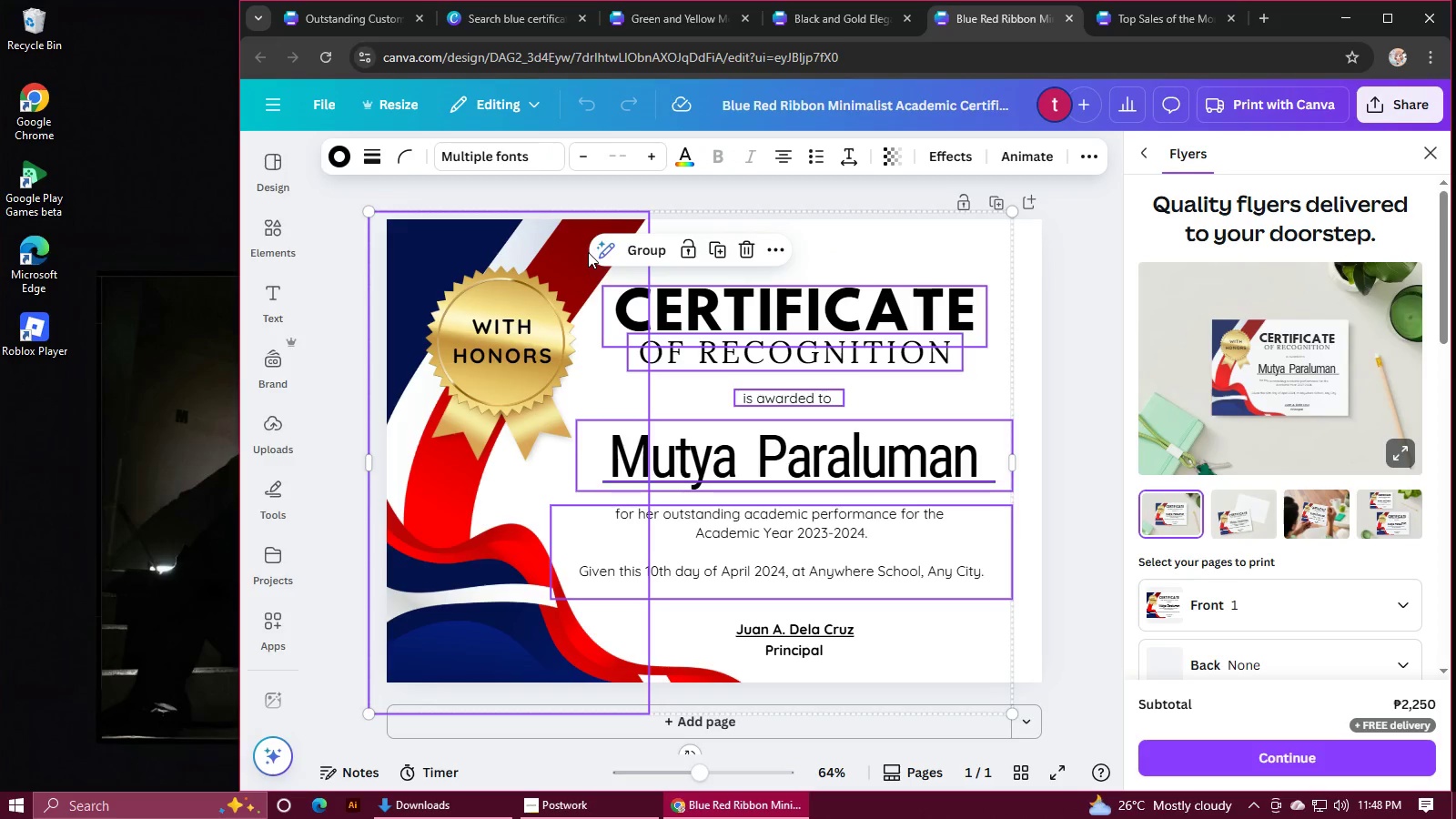 
hold_key(key=ShiftLeft, duration=1.52)
left_click([588, 252])
 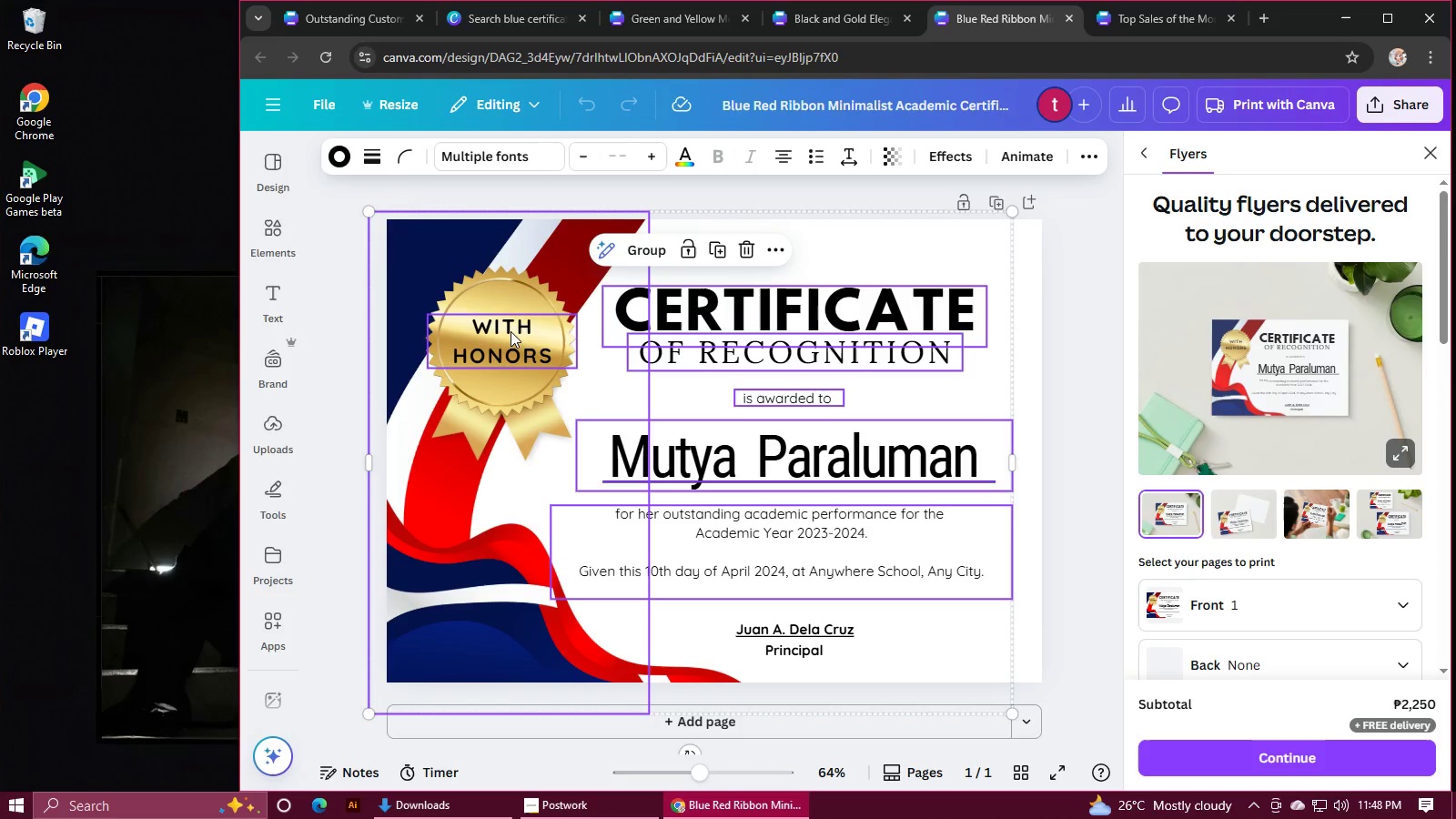 
left_click([511, 331])
 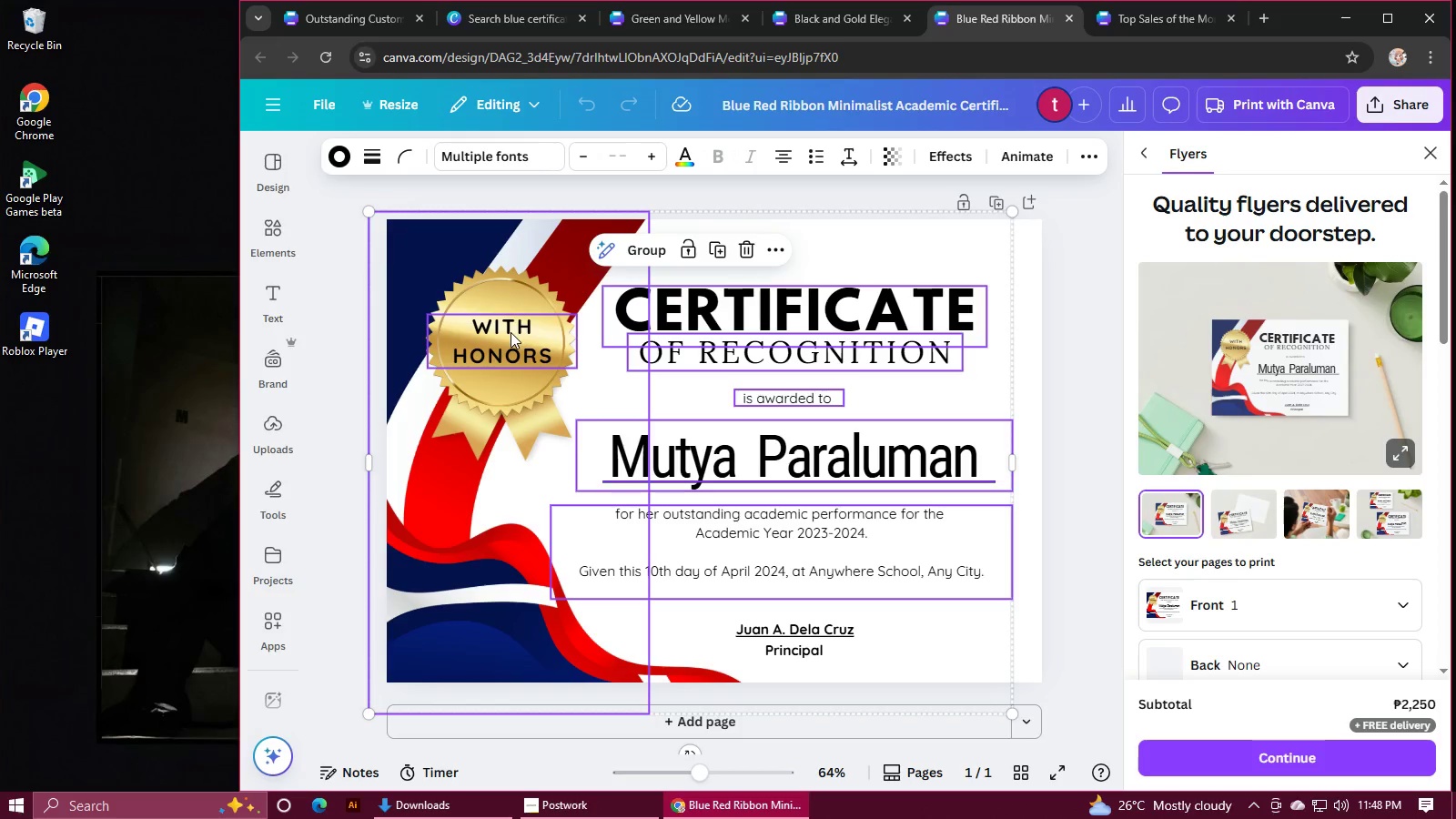 
hold_key(key=ShiftLeft, duration=1.52)
left_click([530, 399])
 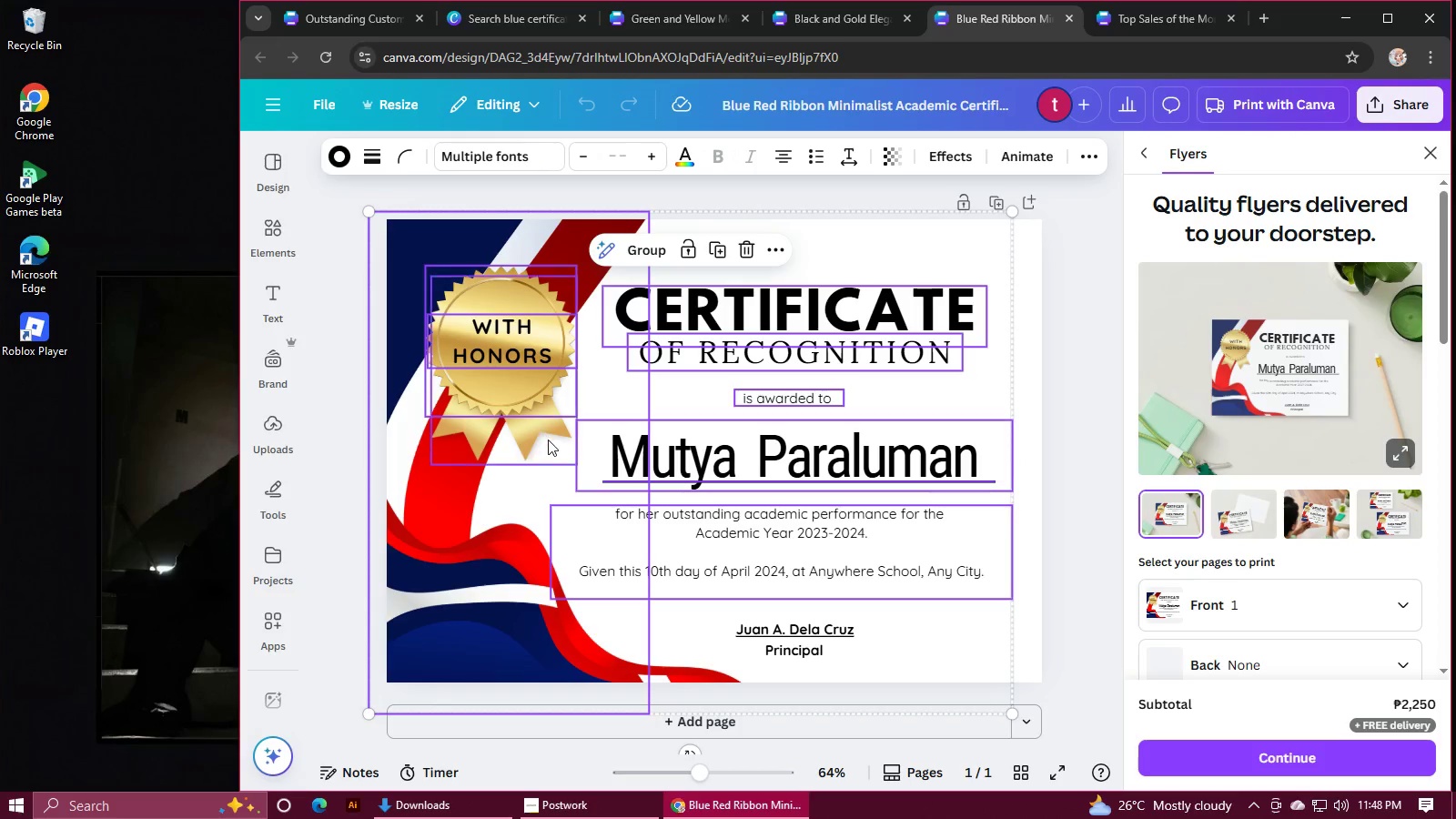 
left_click([548, 440])
 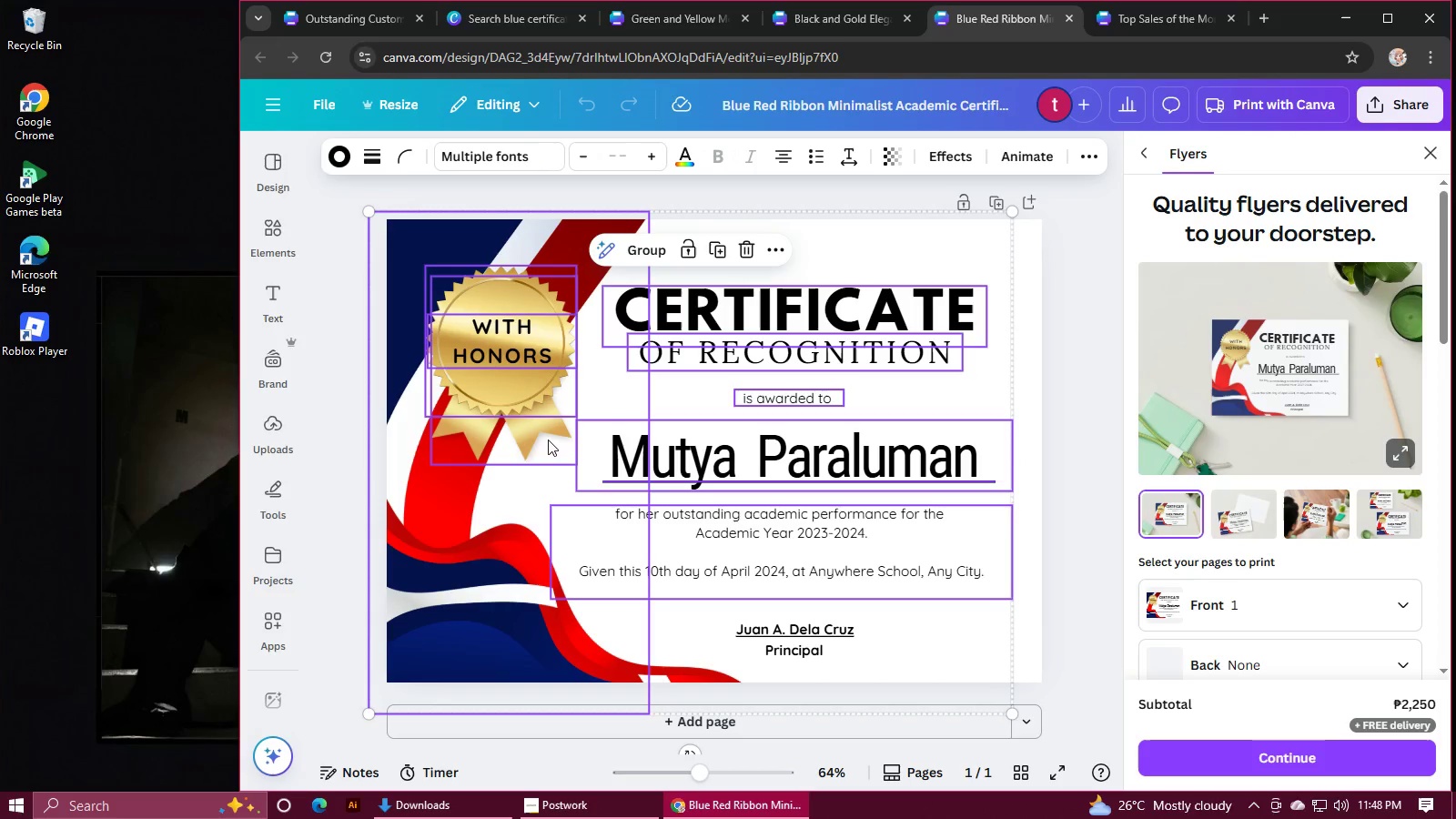 
hold_key(key=ShiftLeft, duration=1.32)
left_click([475, 561])
 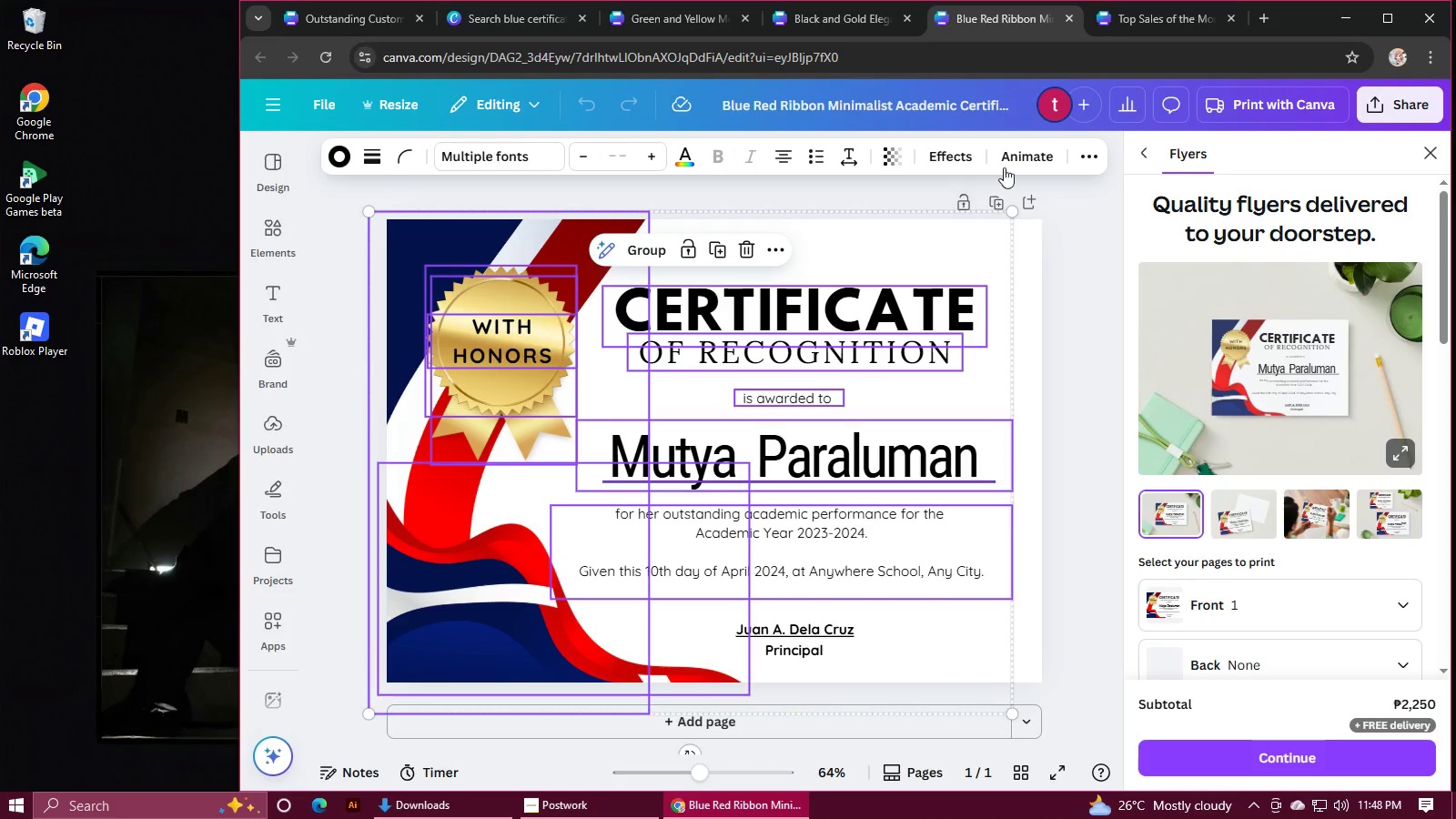 
left_click([1077, 159])
 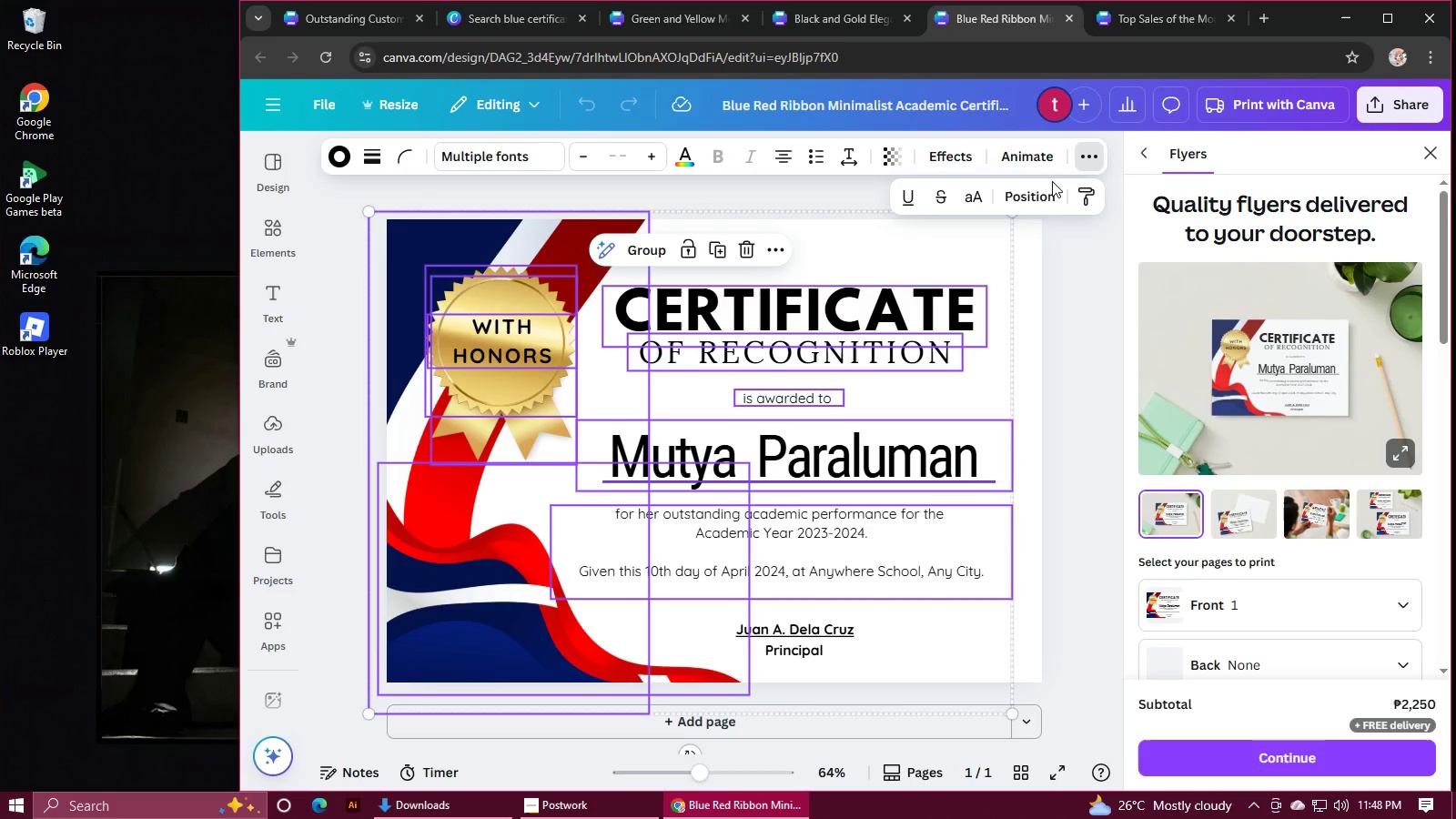 
left_click([1042, 187])
 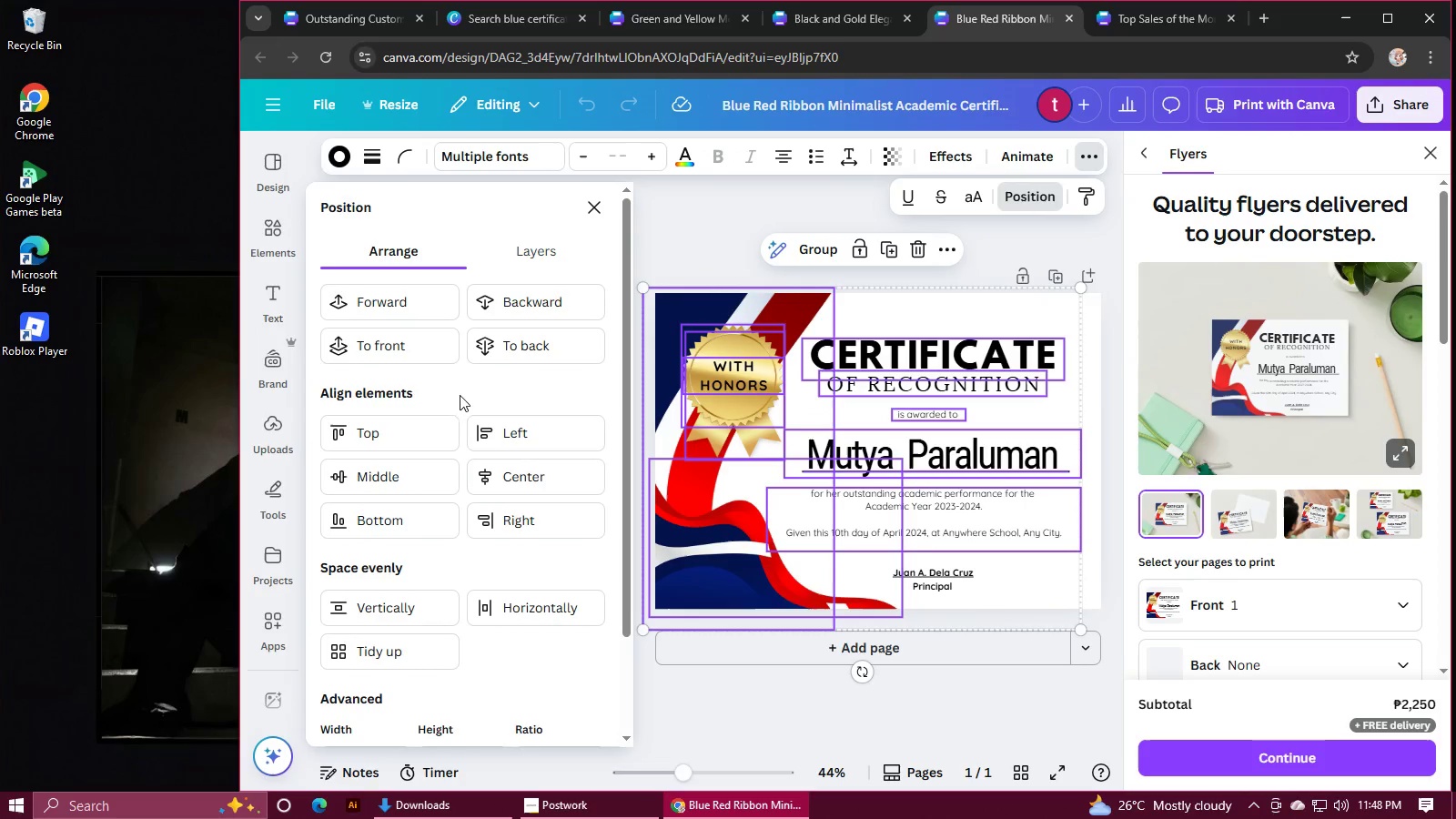 
left_click([531, 248])
 